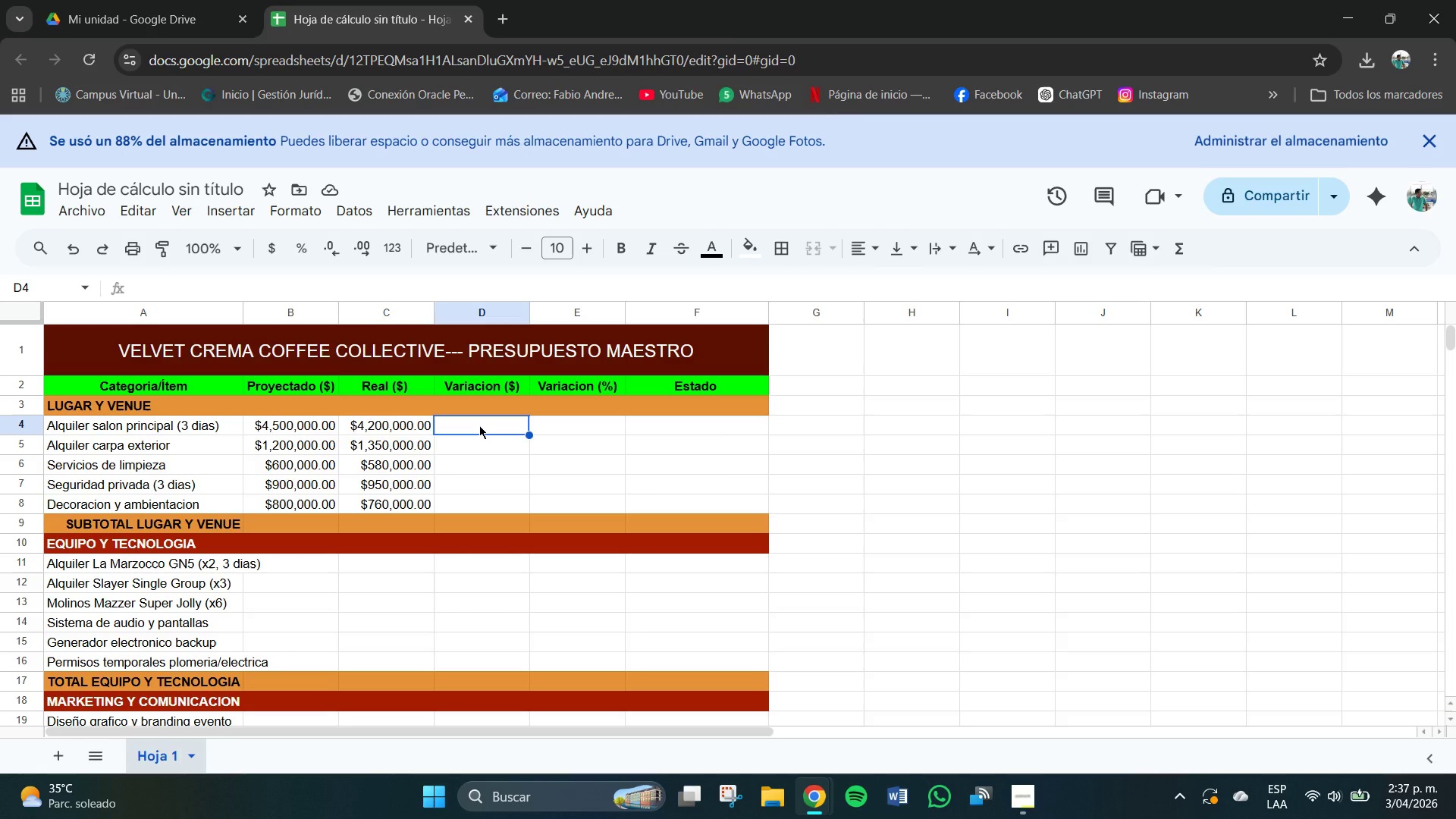 
scroll: coordinate [350, 492], scroll_direction: none, amount: 0.0
 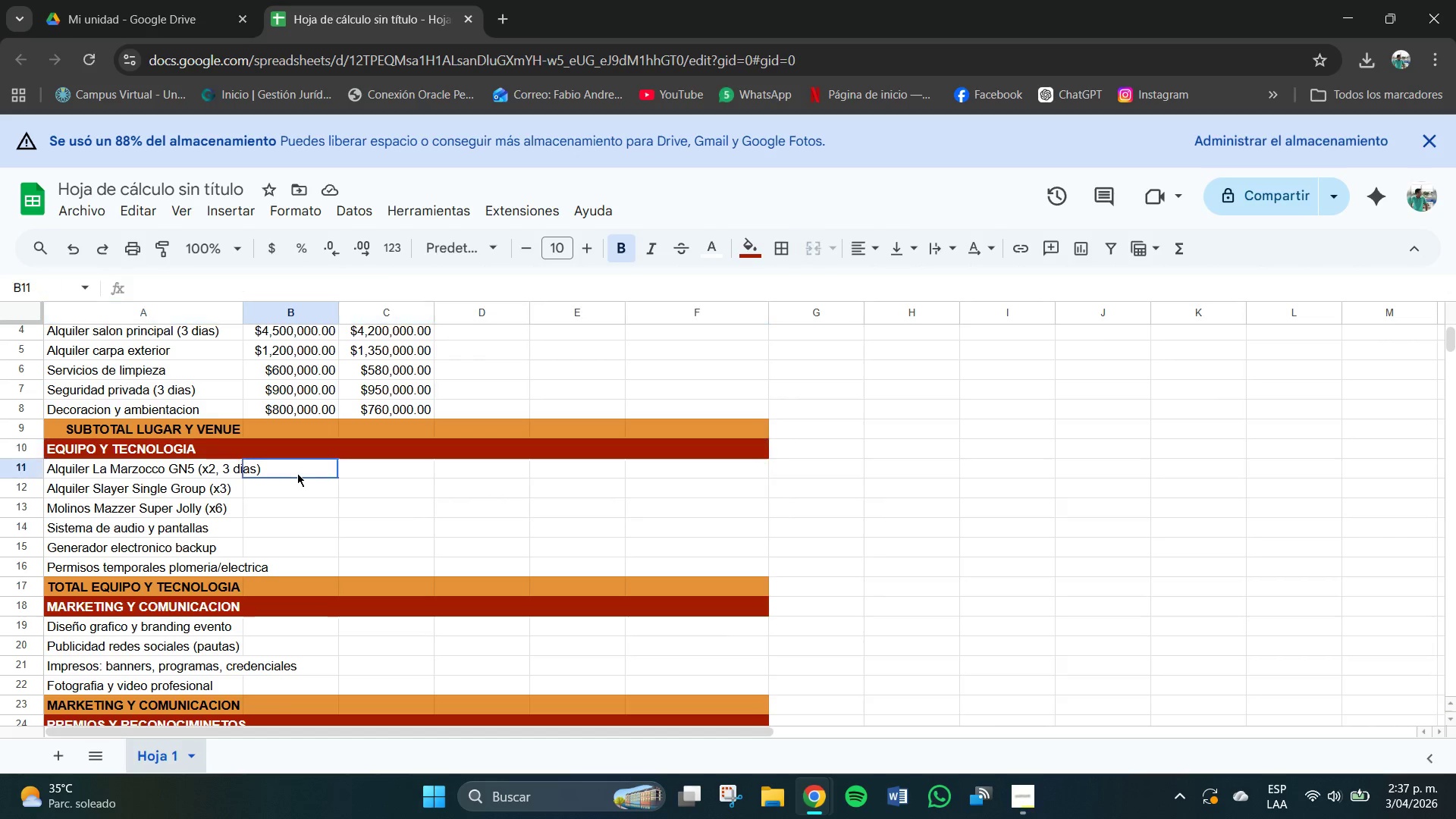 
double_click([297, 473])
 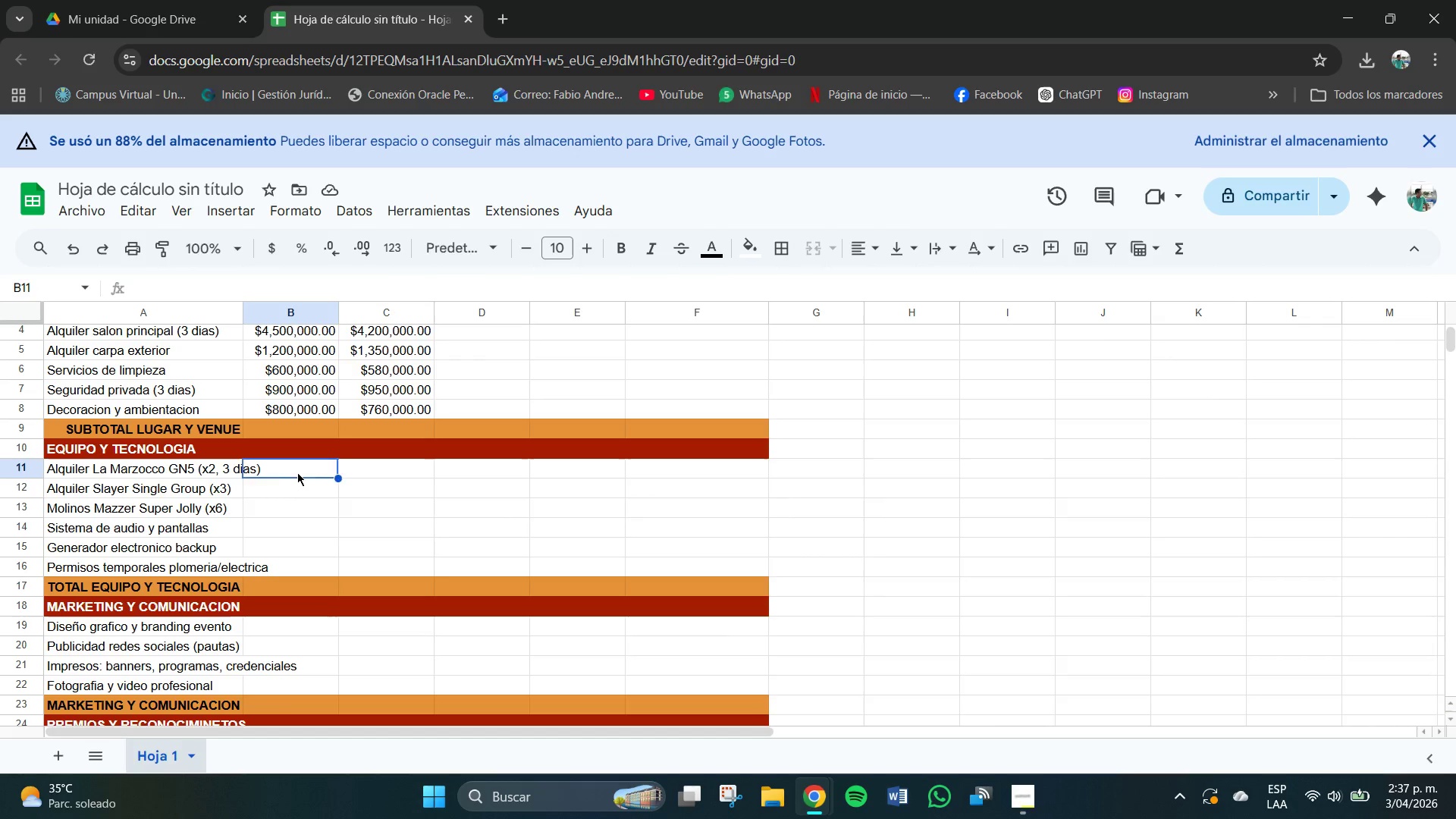 
triple_click([297, 472])
 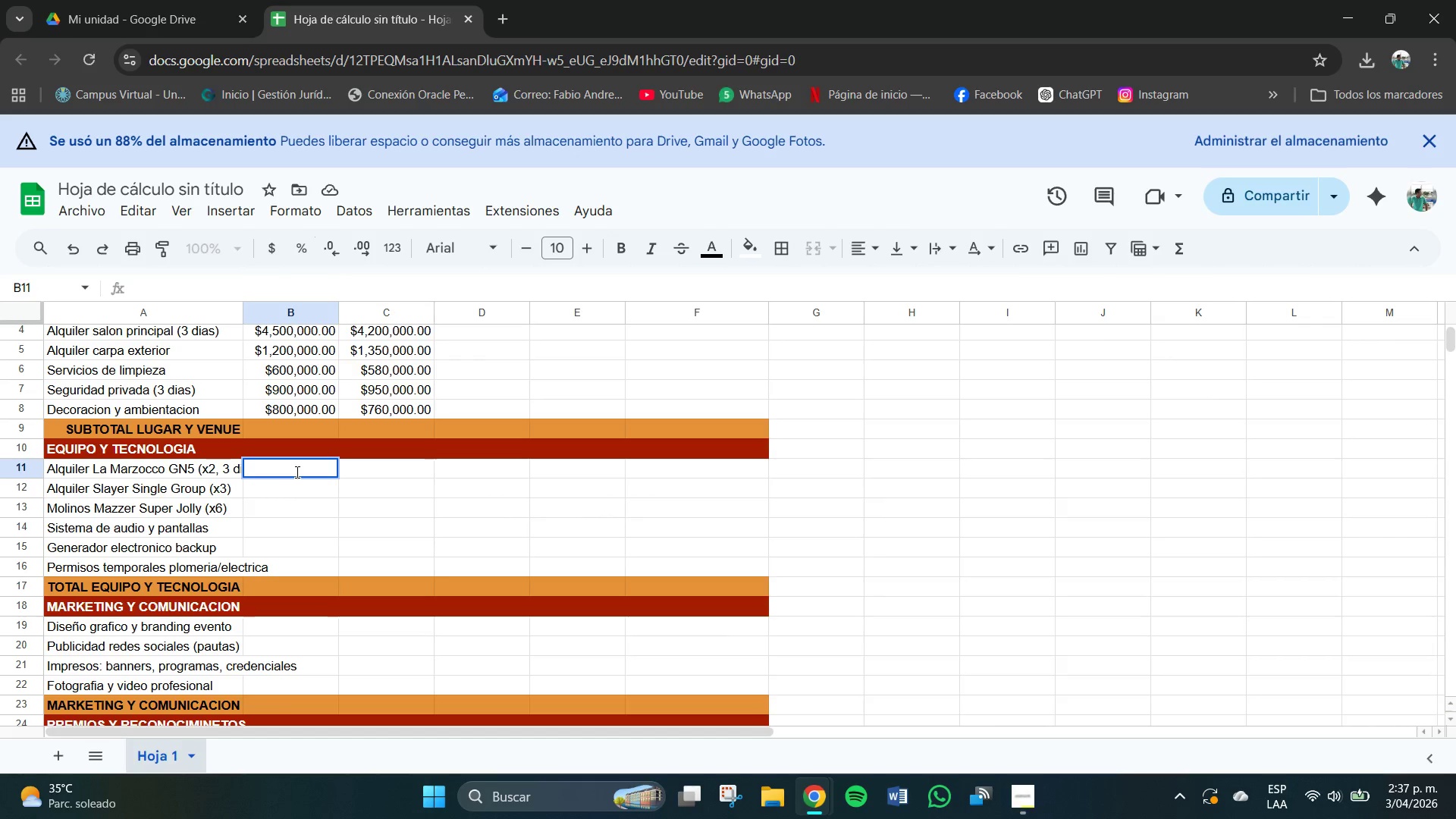 
triple_click([297, 472])
 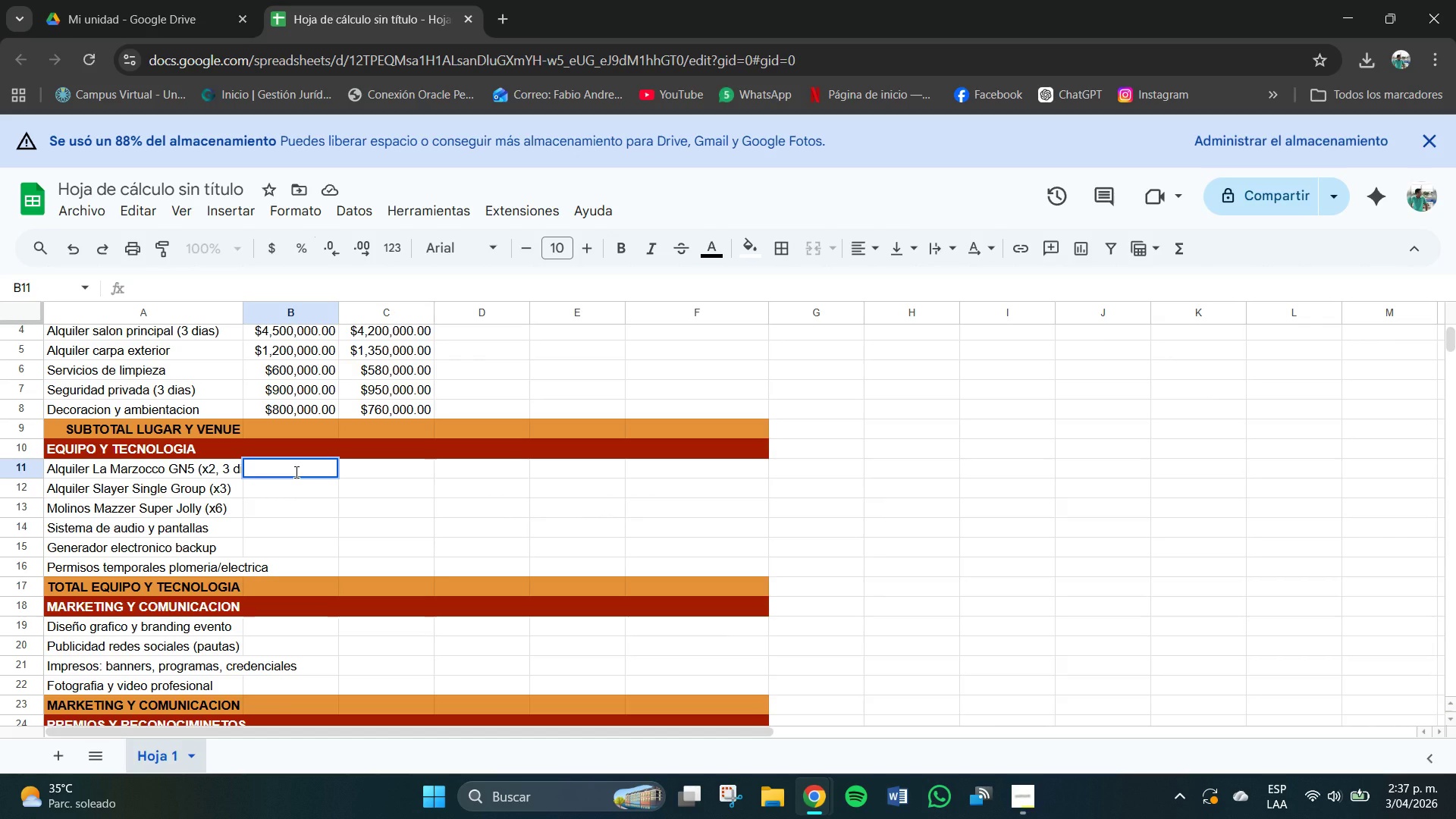 
wait(5.66)
 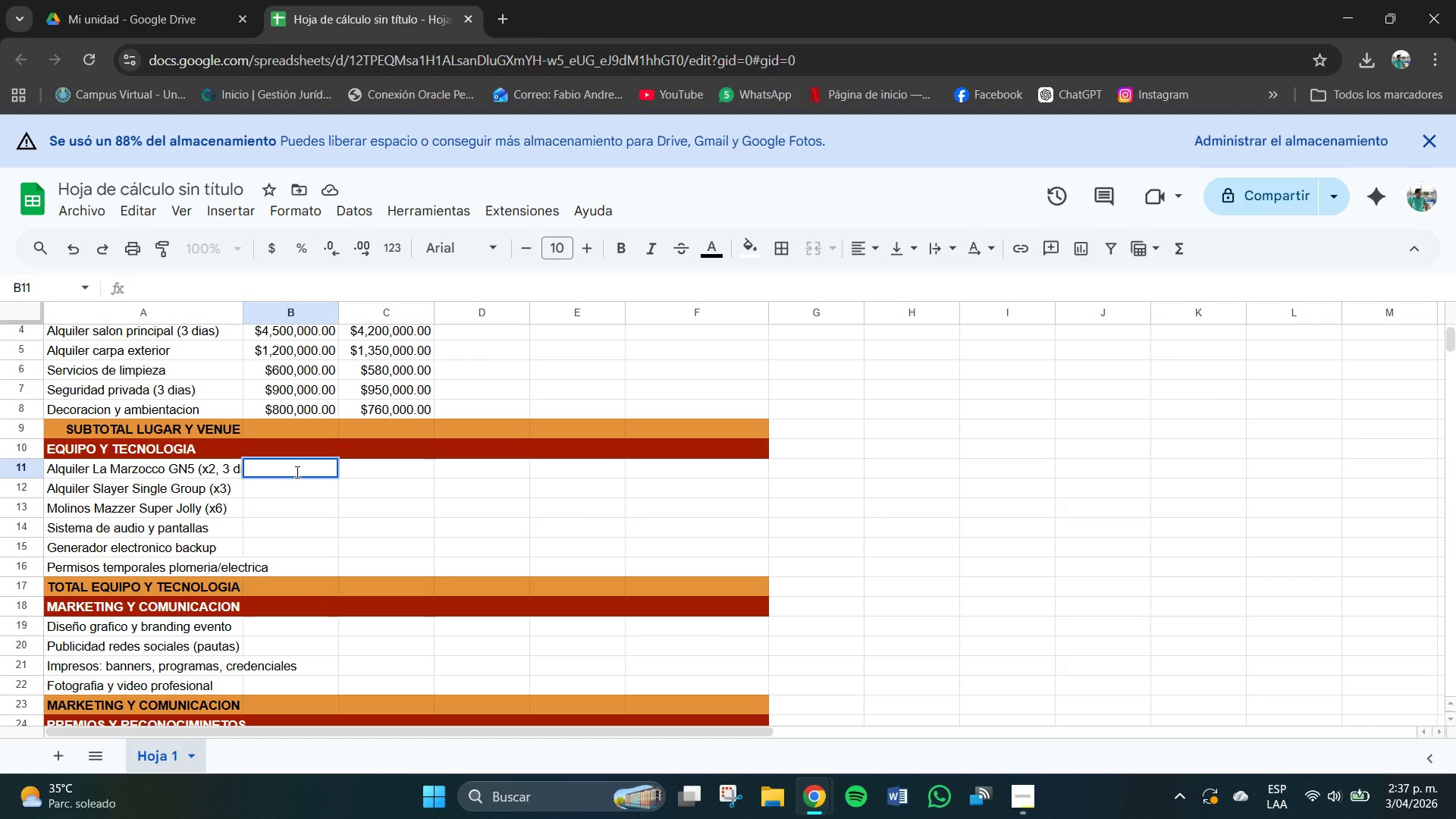 
key(Numpad3)
 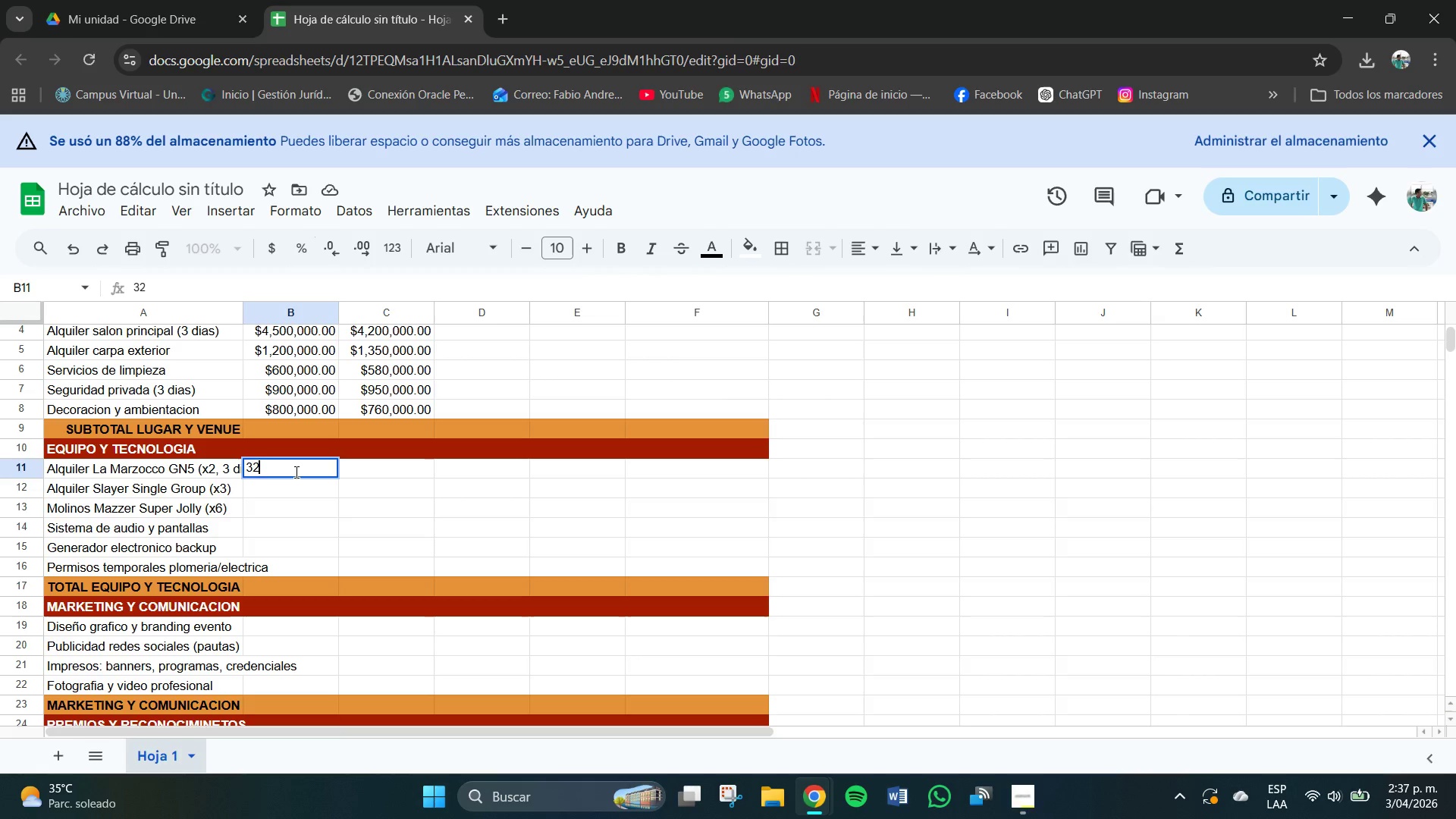 
key(Numpad2)
 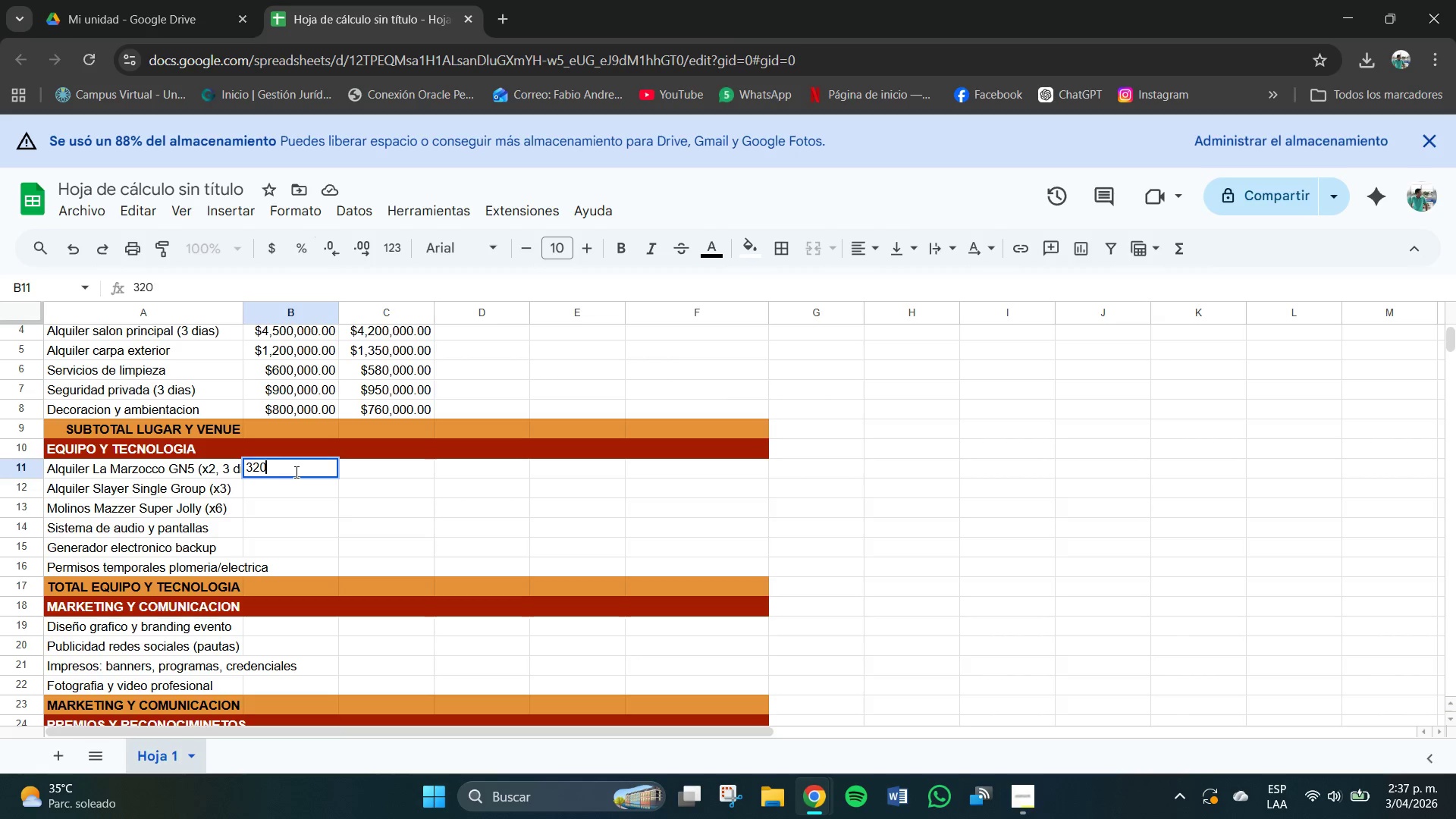 
key(Numpad0)
 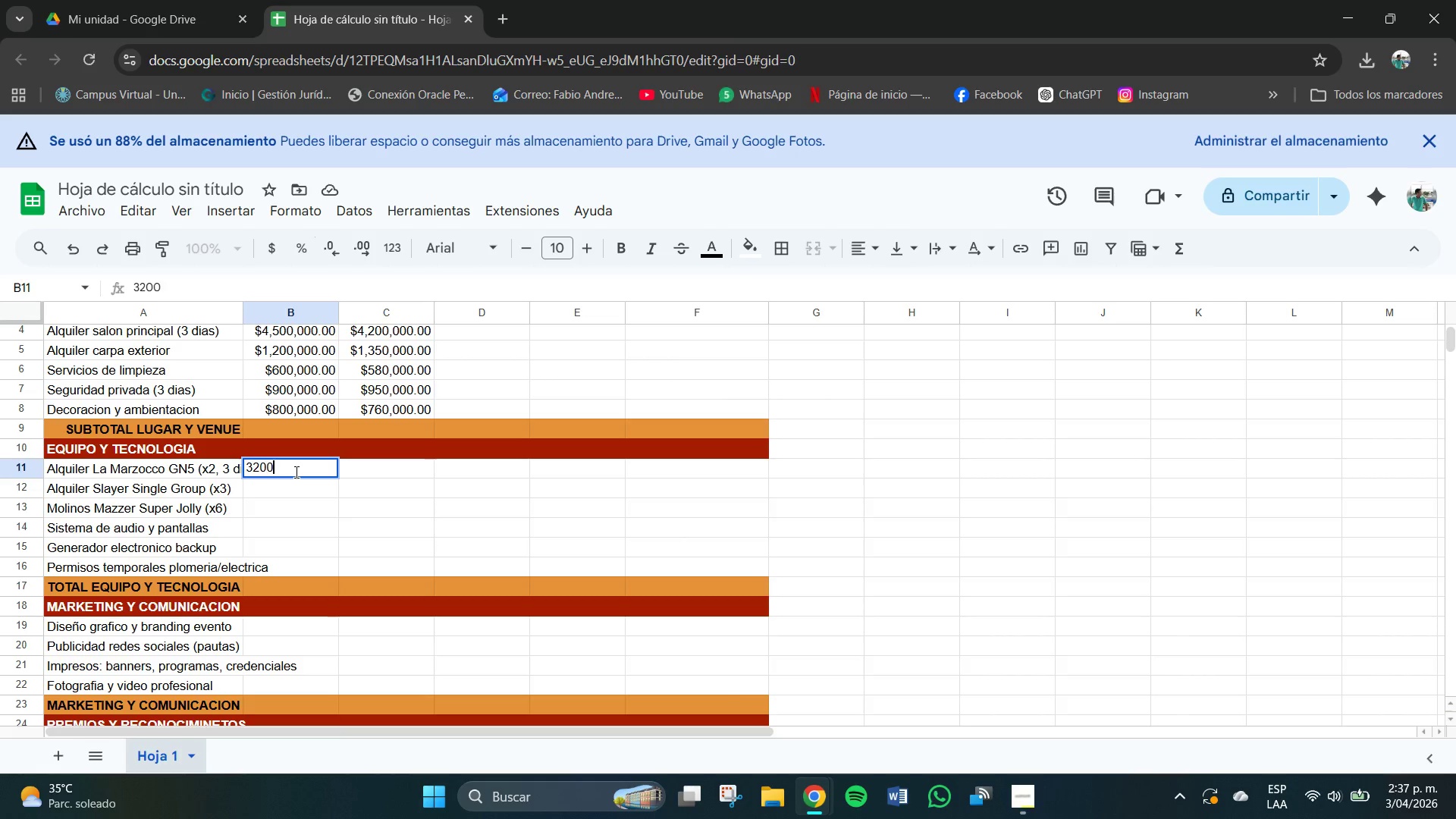 
key(Numpad0)
 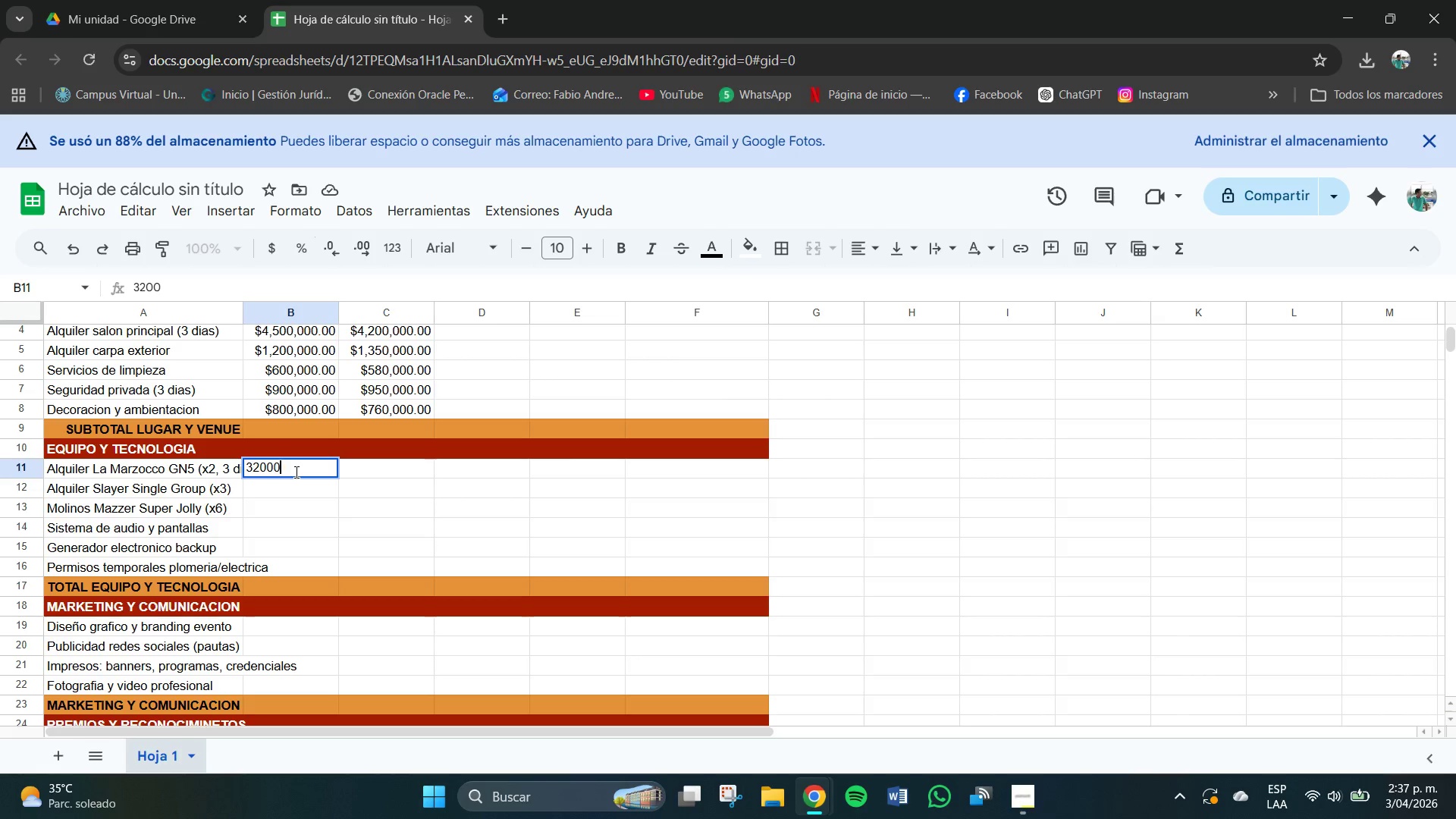 
key(Numpad0)
 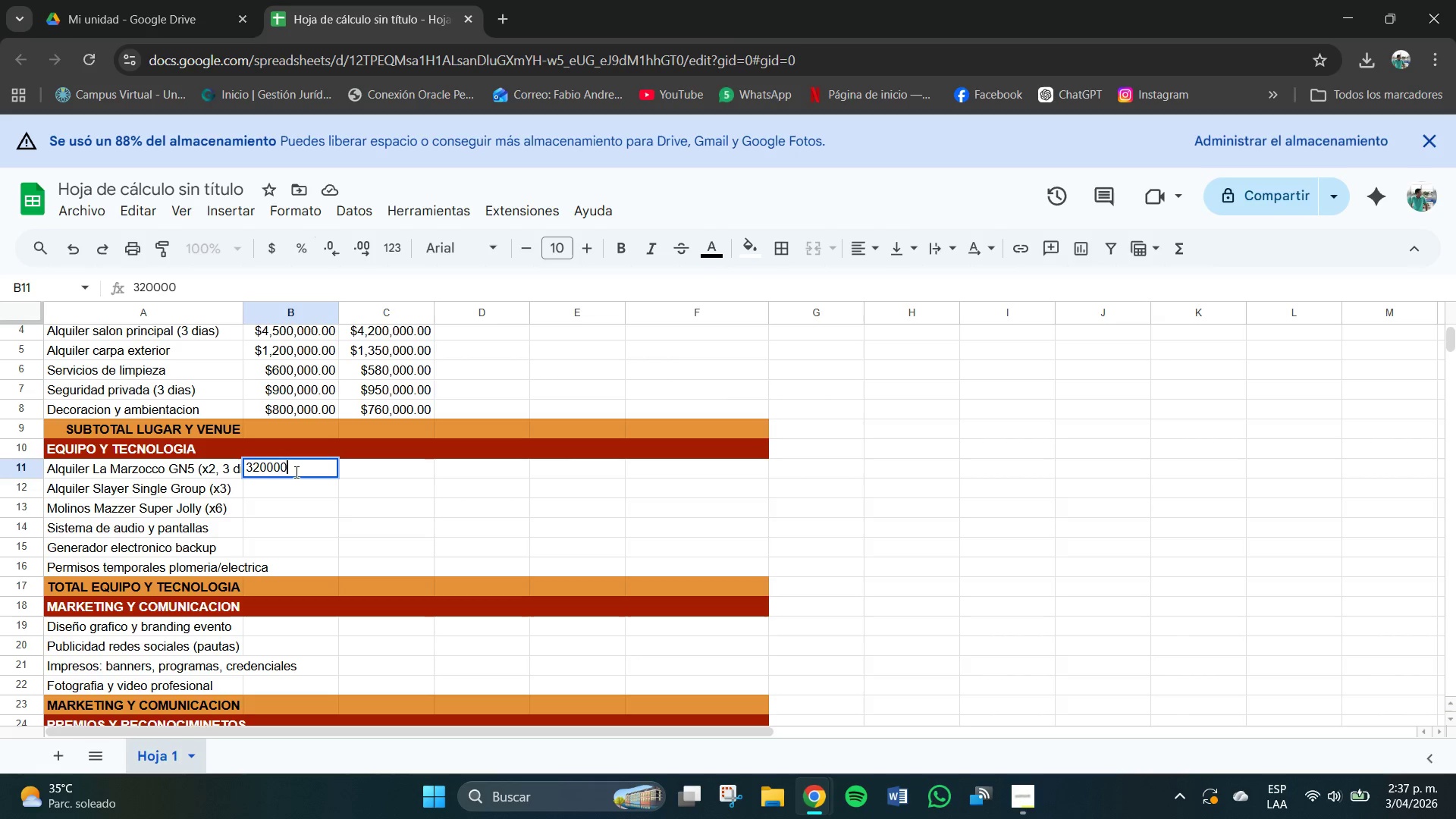 
key(Numpad0)
 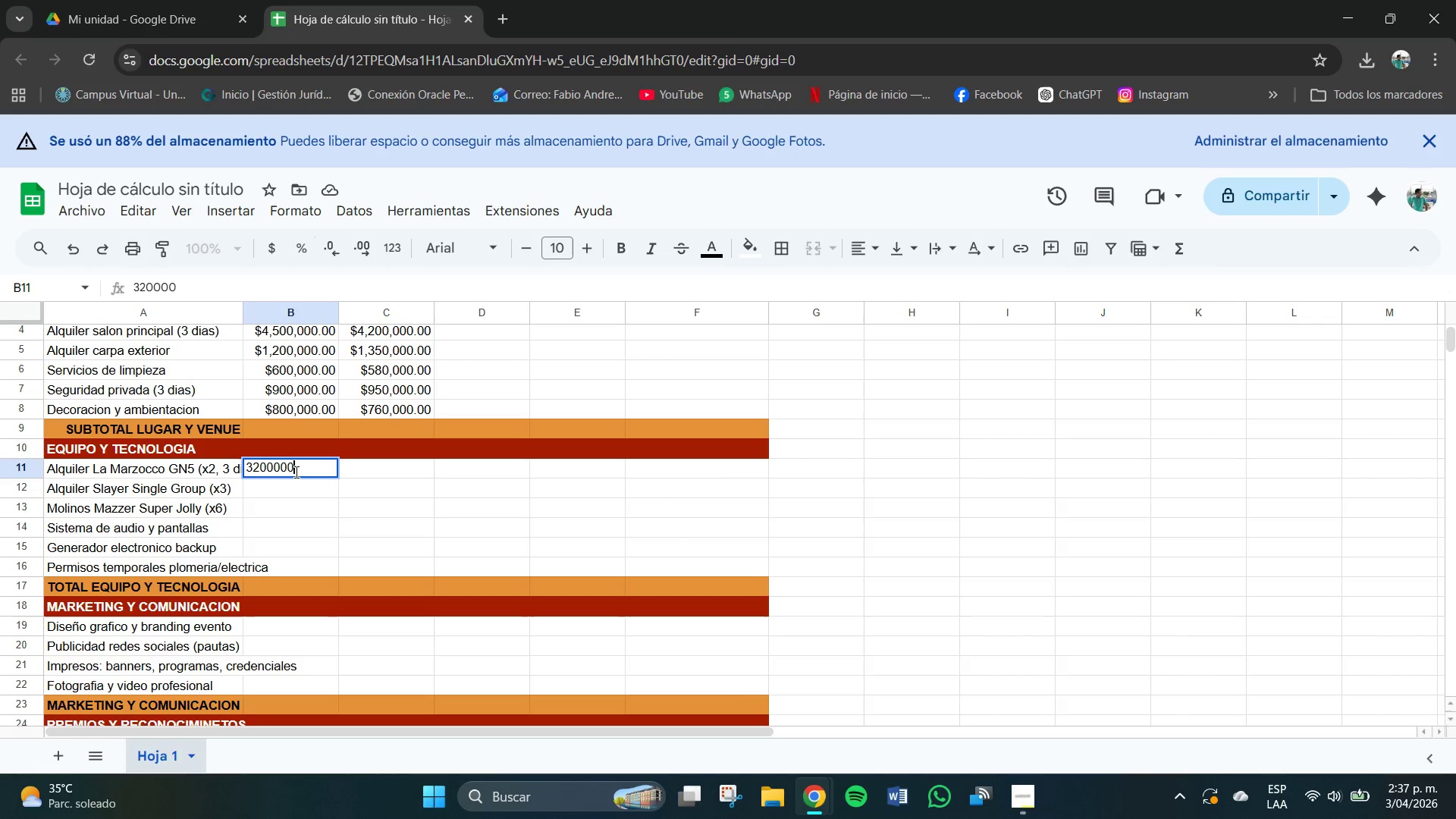 
key(Numpad0)
 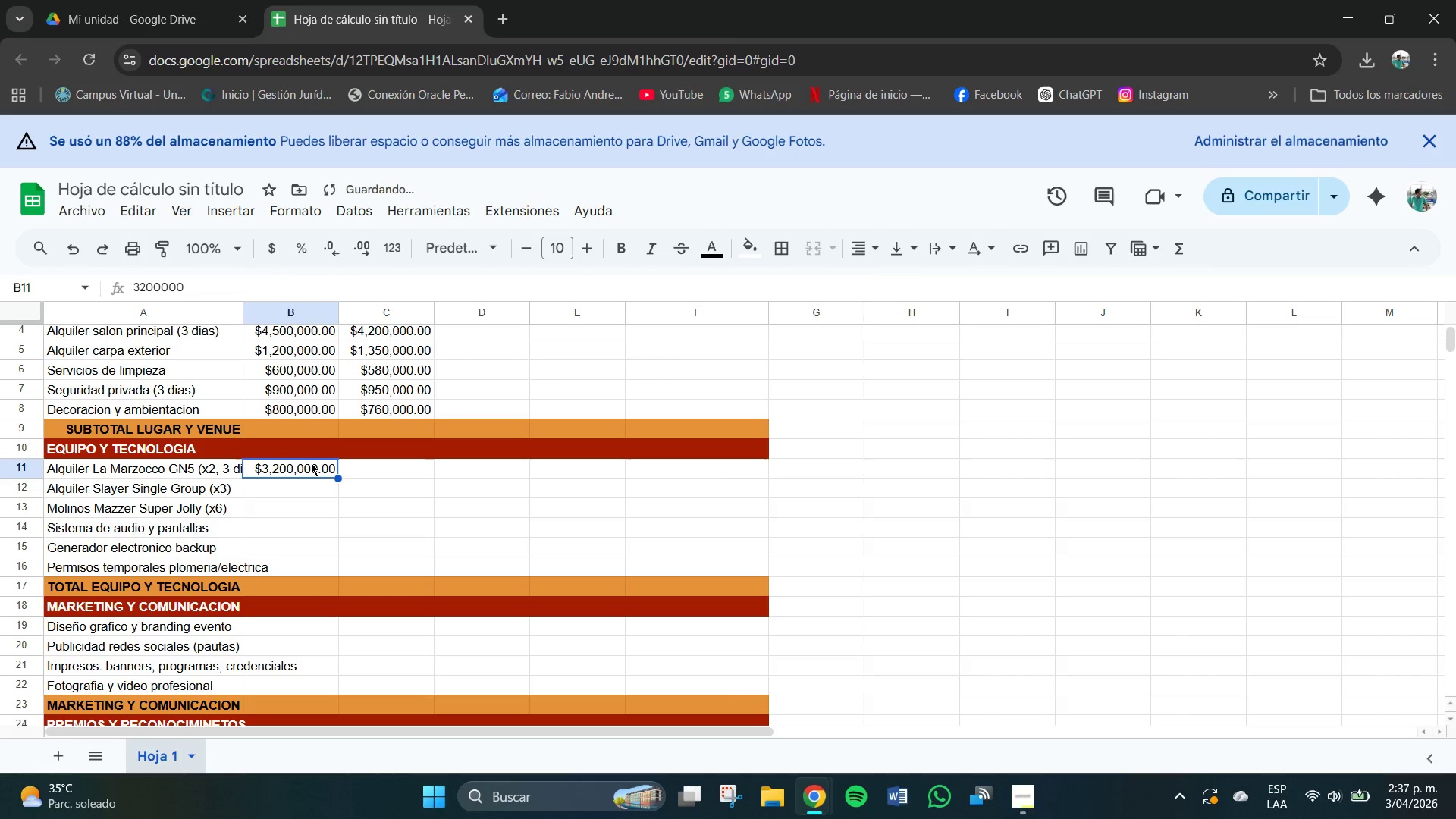 
left_click([292, 489])
 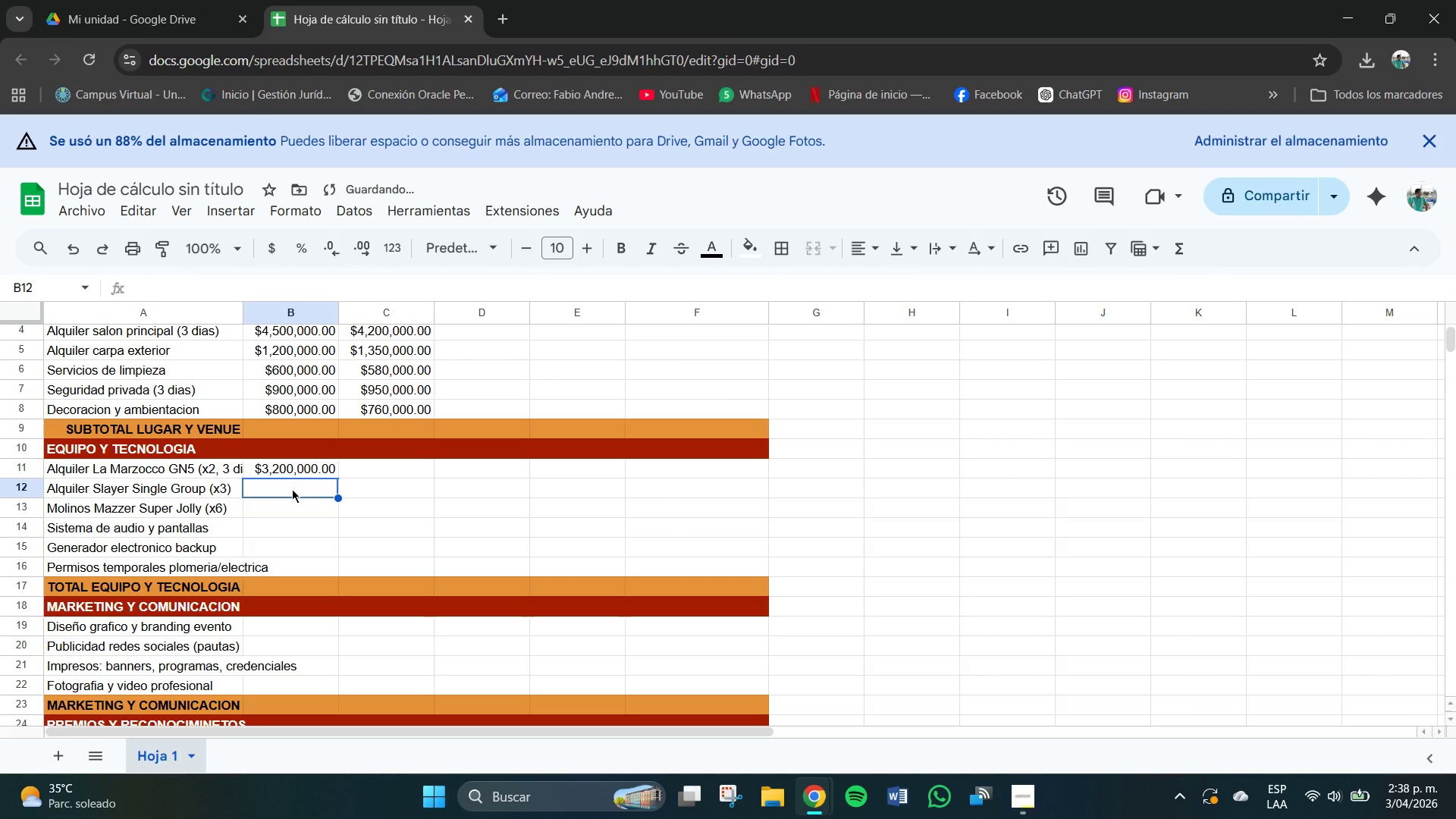 
key(Numpad2)
 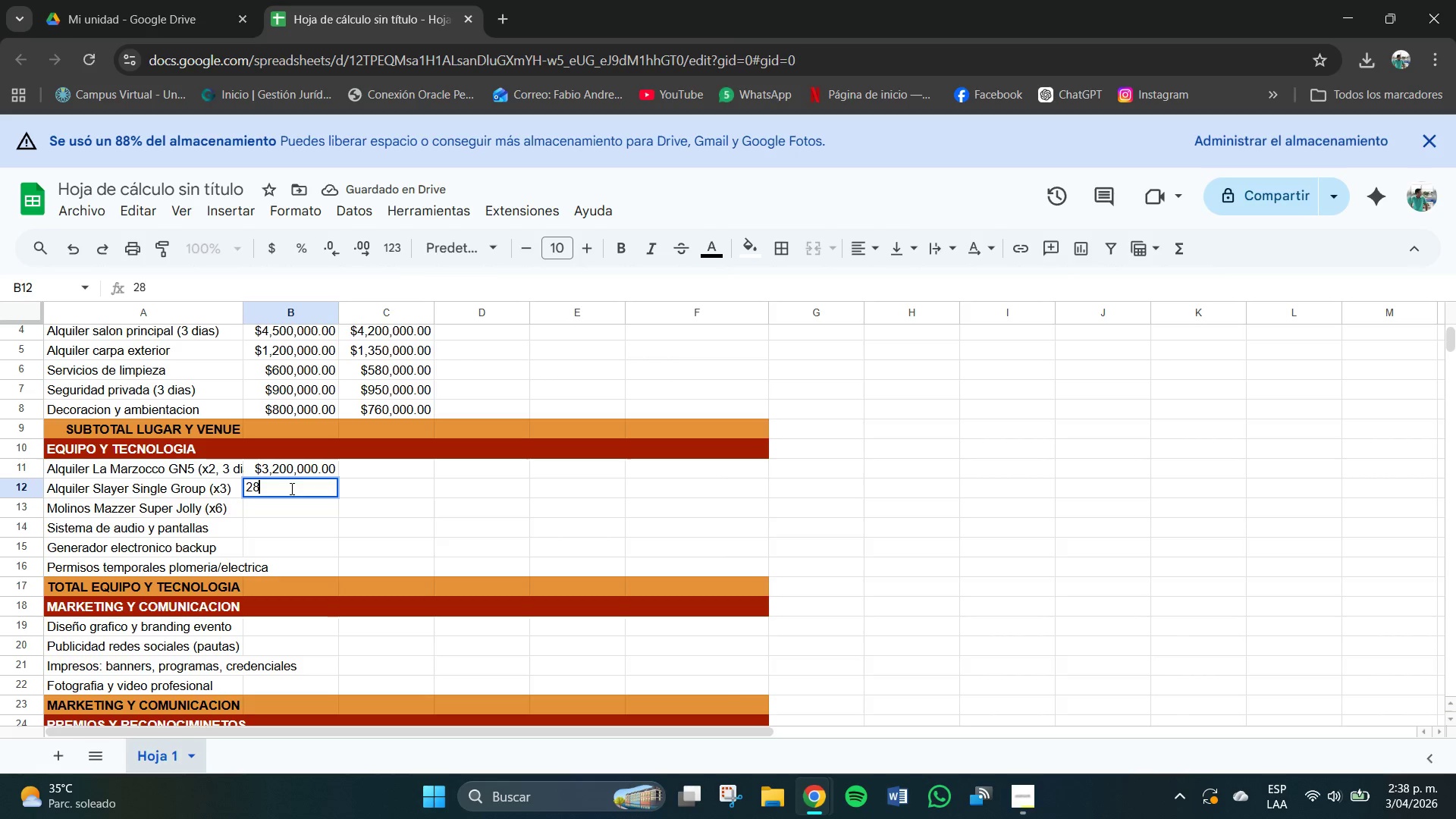 
key(Numpad8)
 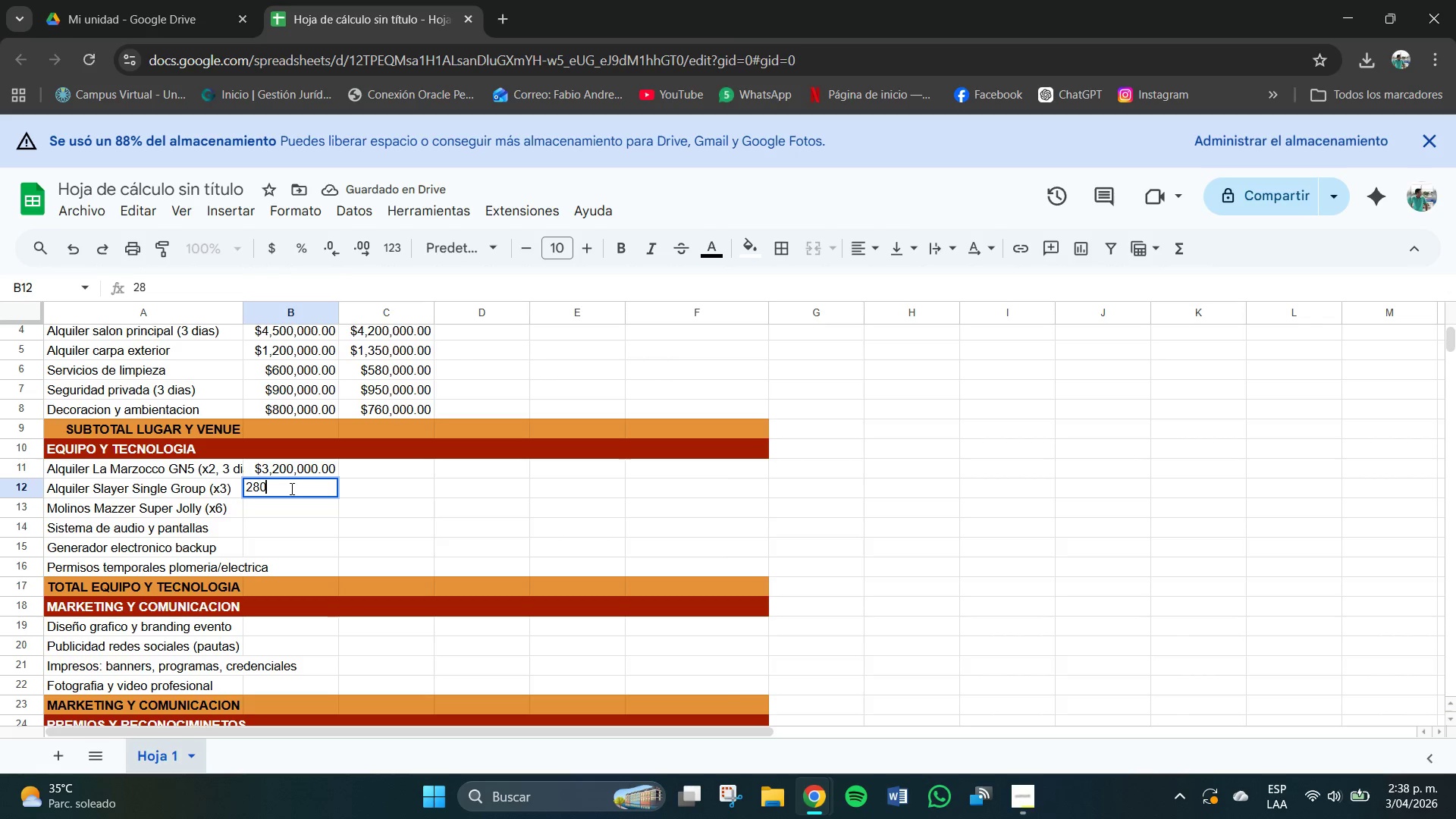 
key(Numpad0)
 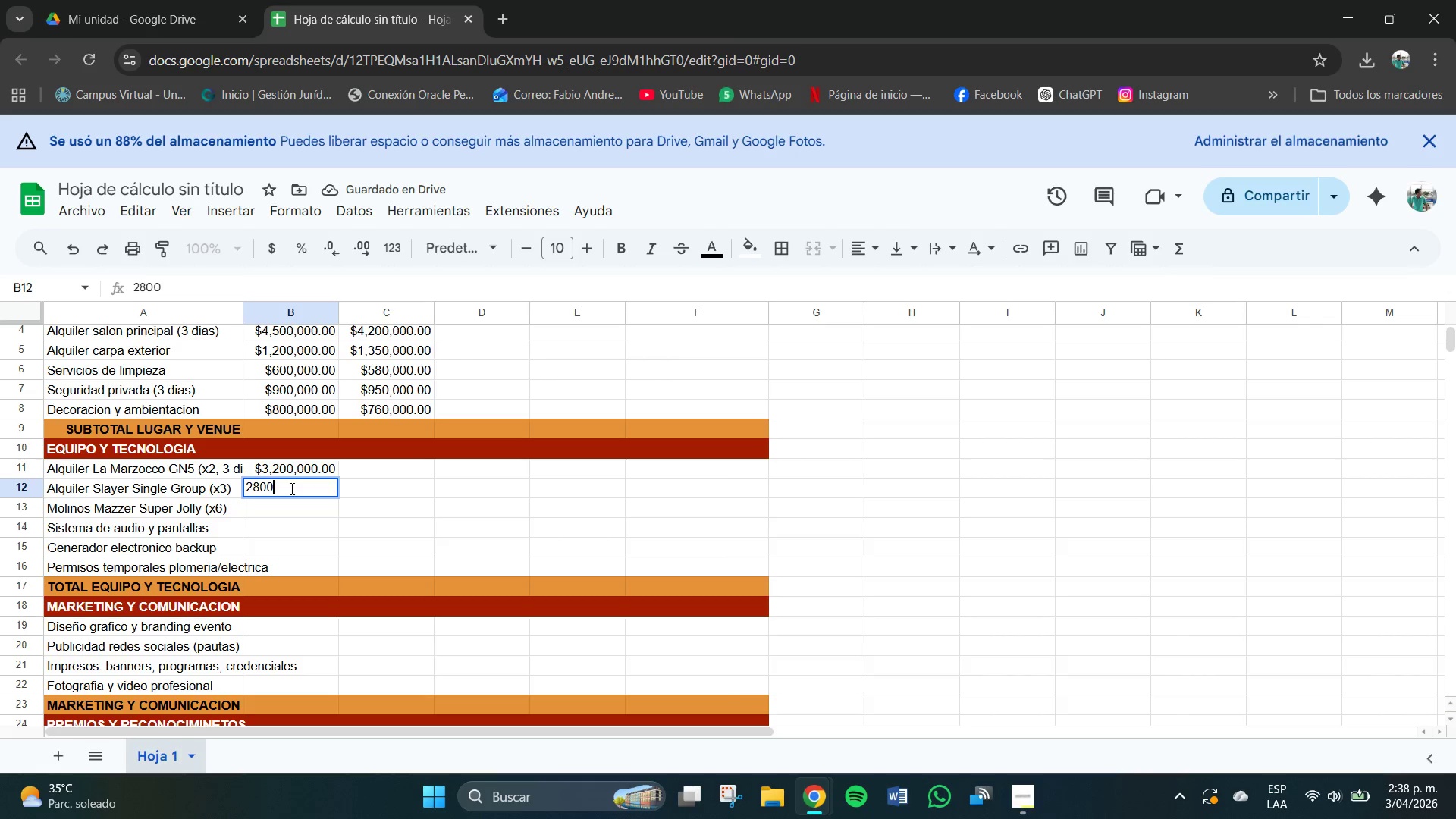 
key(Numpad0)
 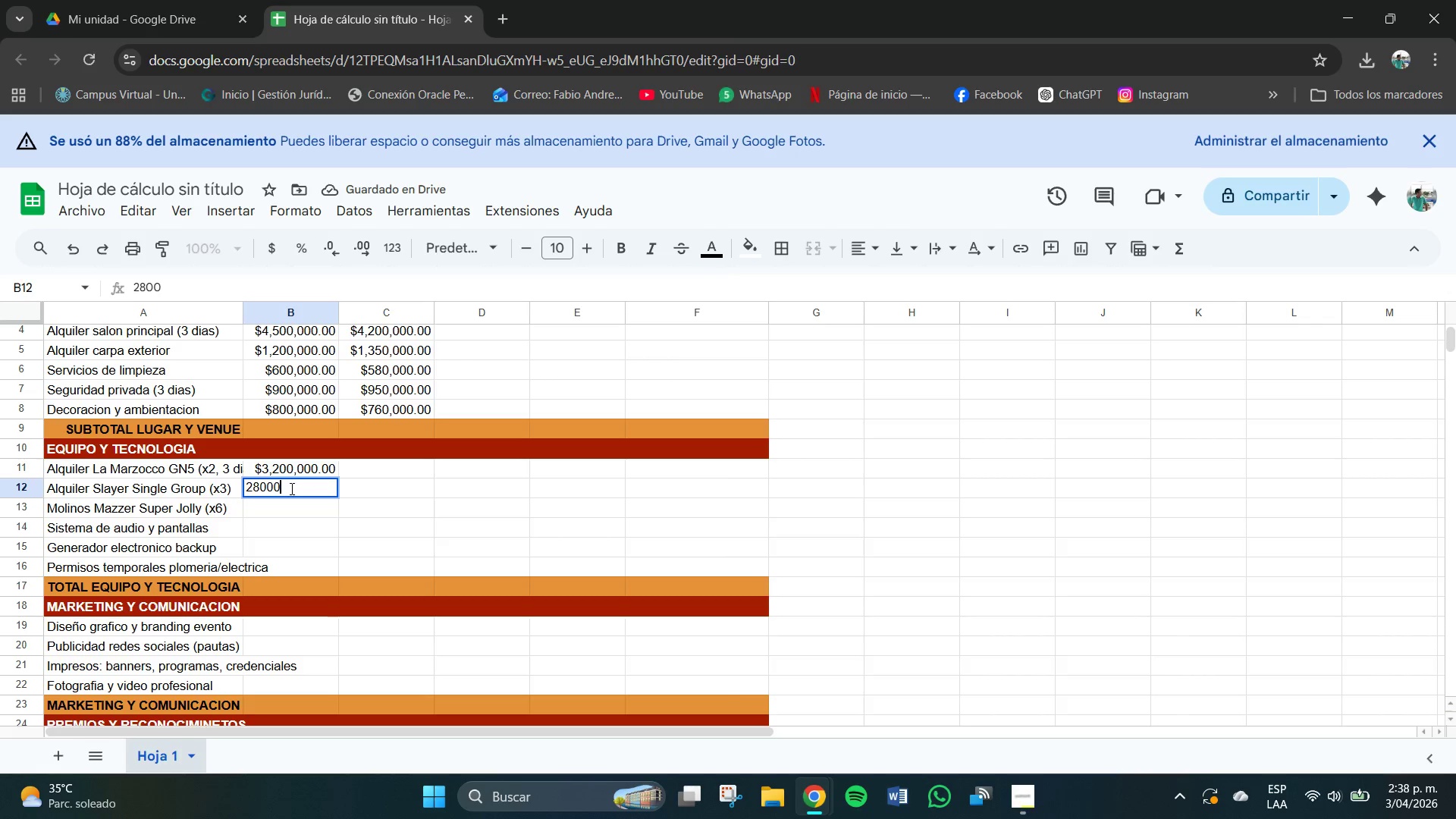 
key(Numpad0)
 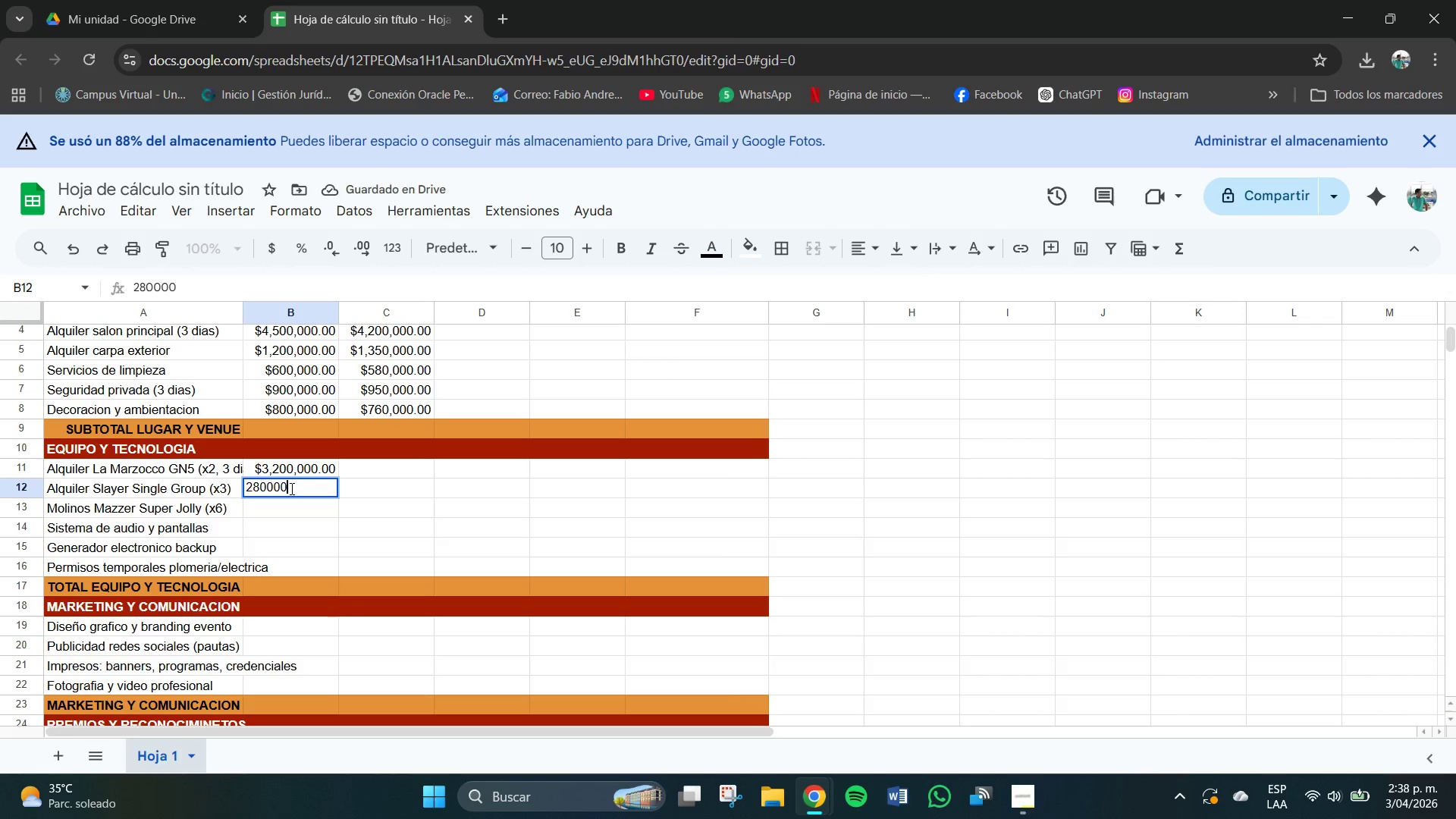 
key(Numpad0)
 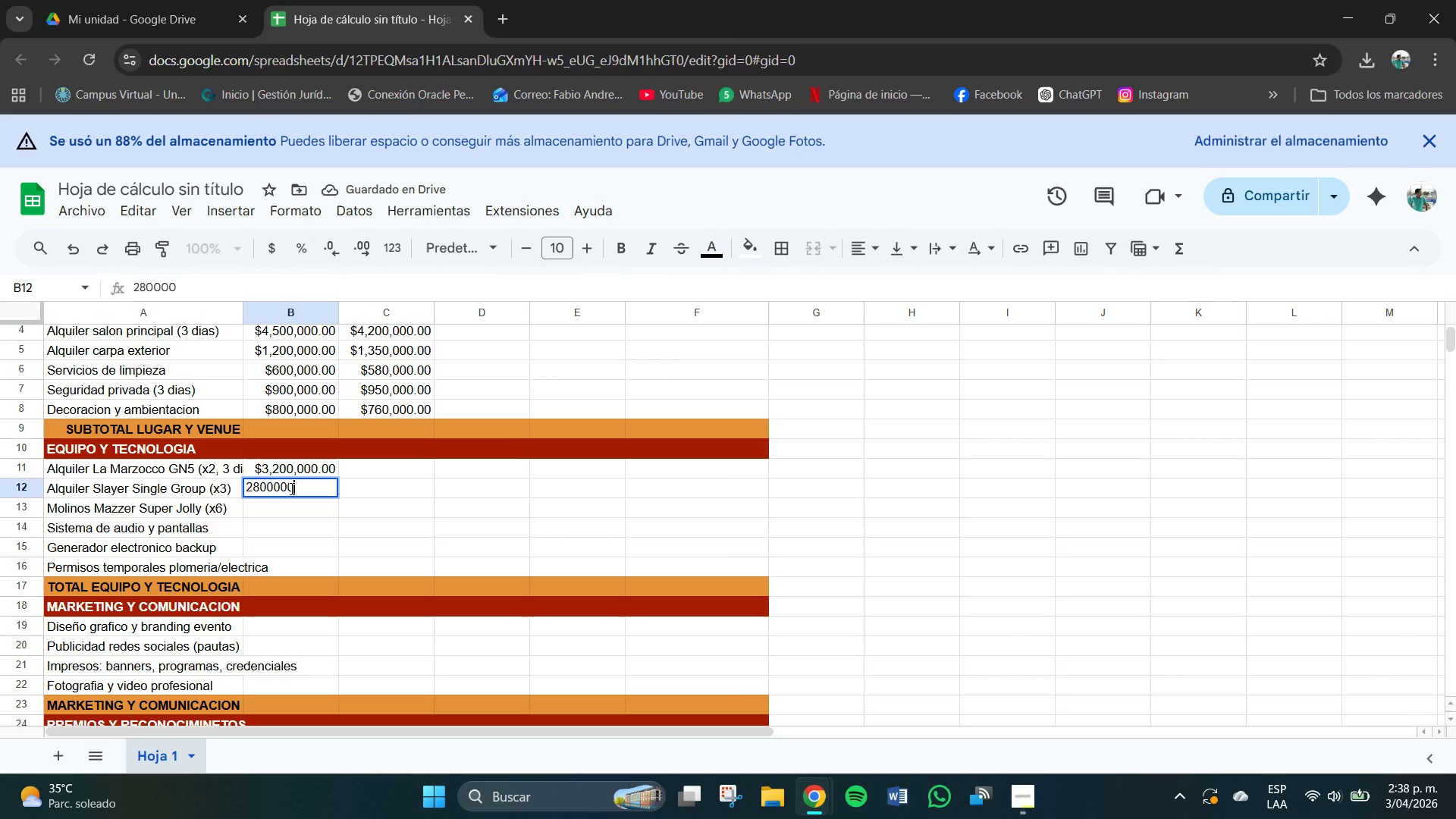 
key(Numpad0)
 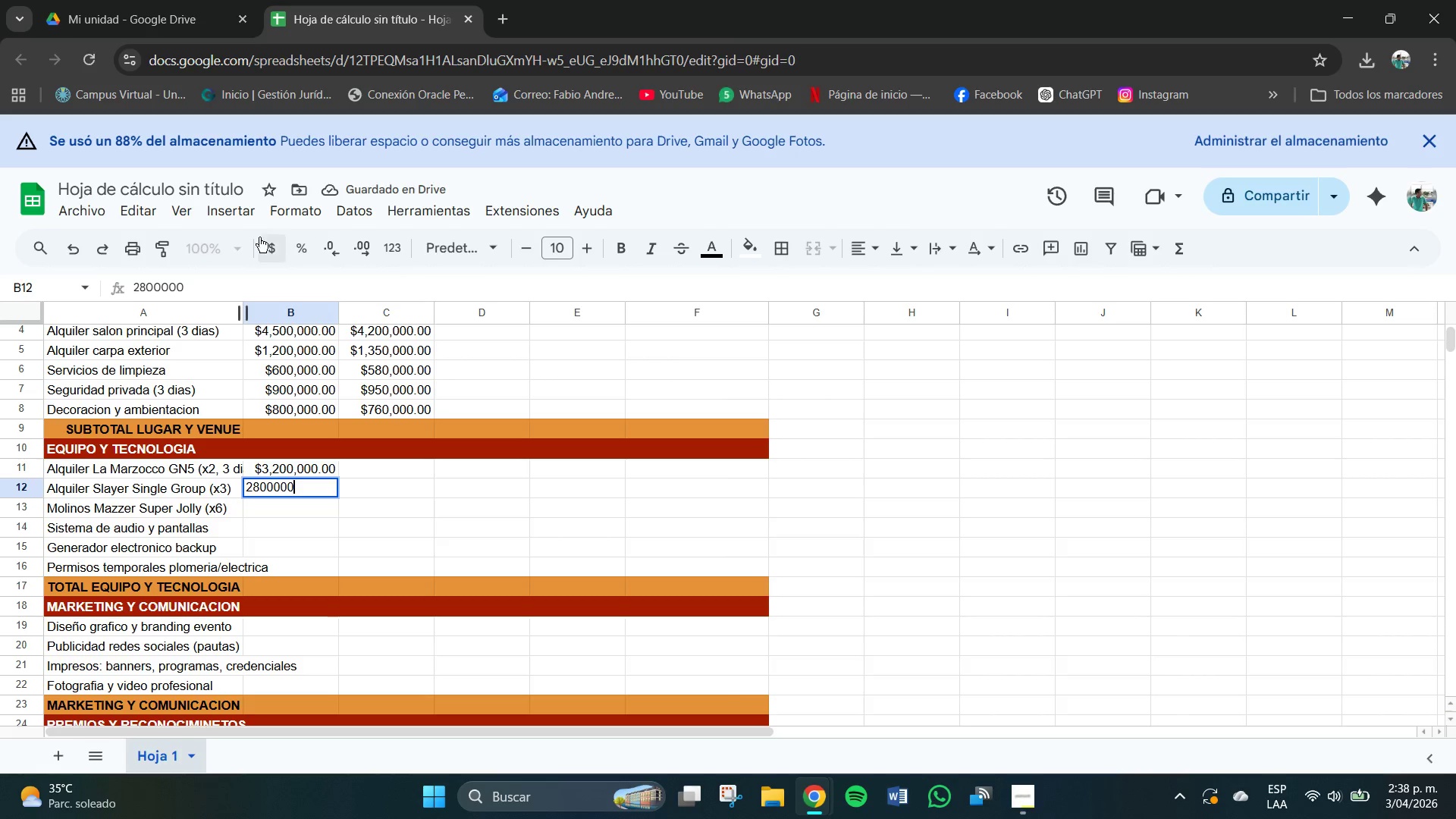 
left_click([269, 245])
 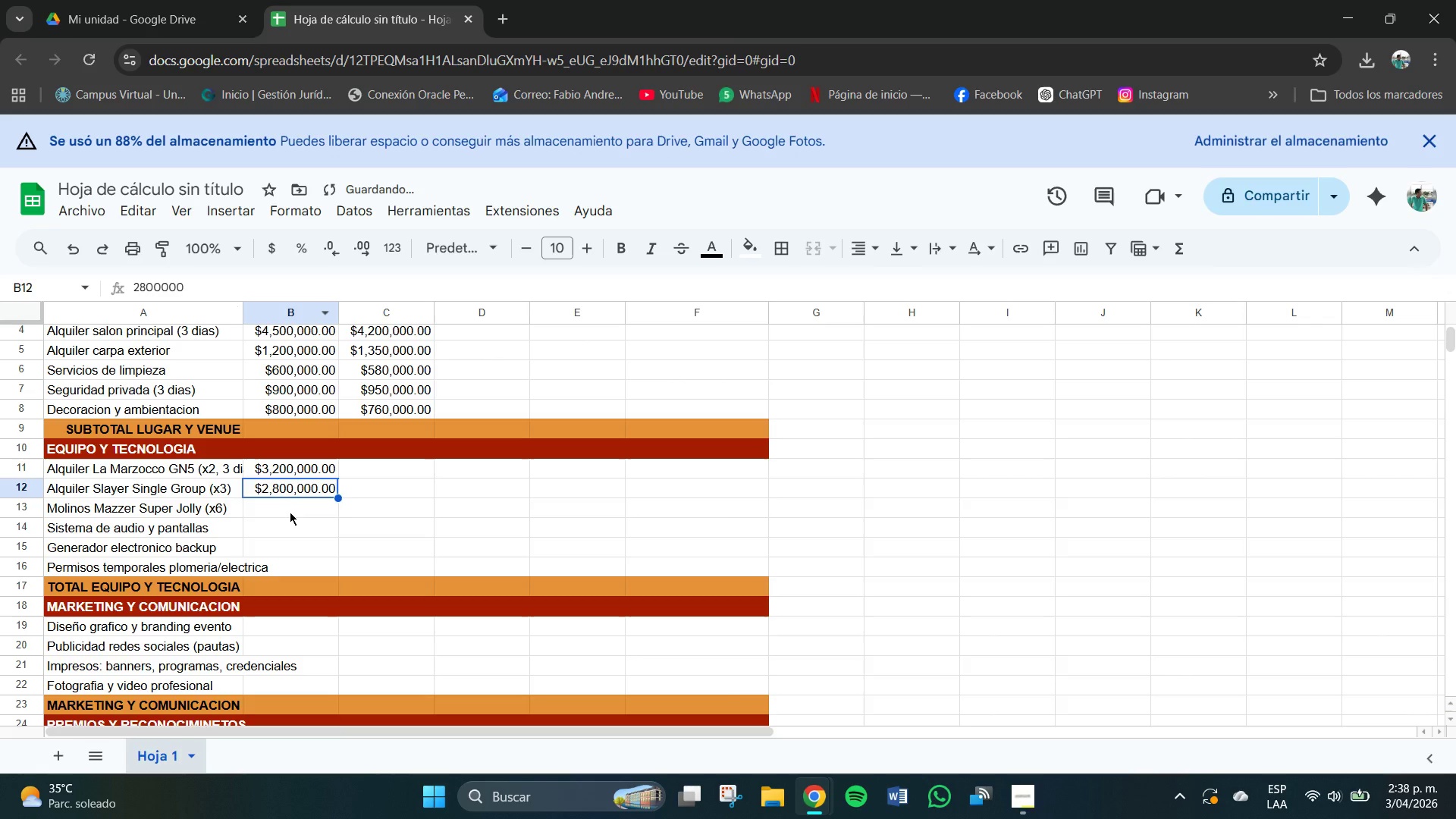 
left_click([290, 513])
 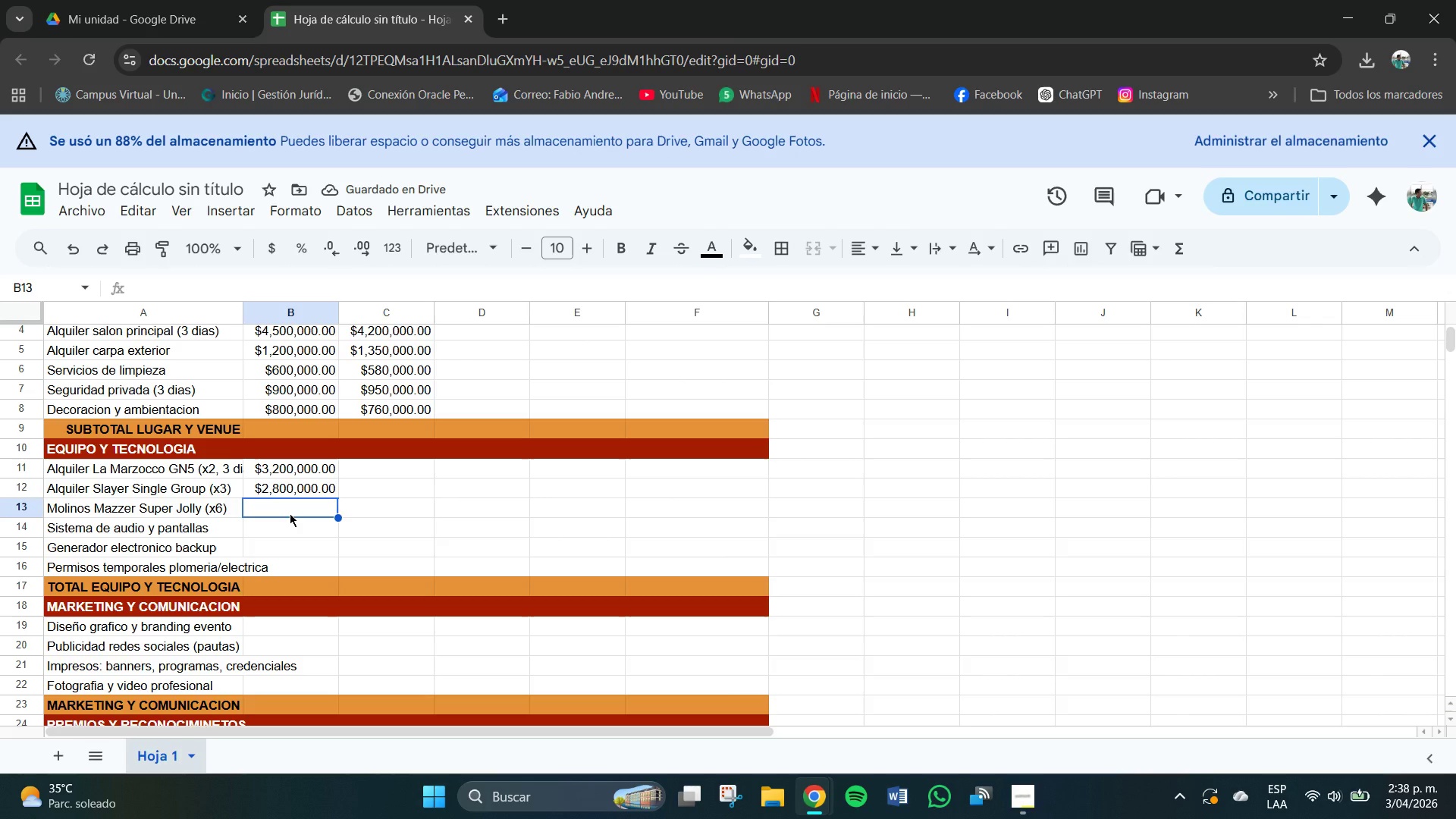 
key(Numpad9)
 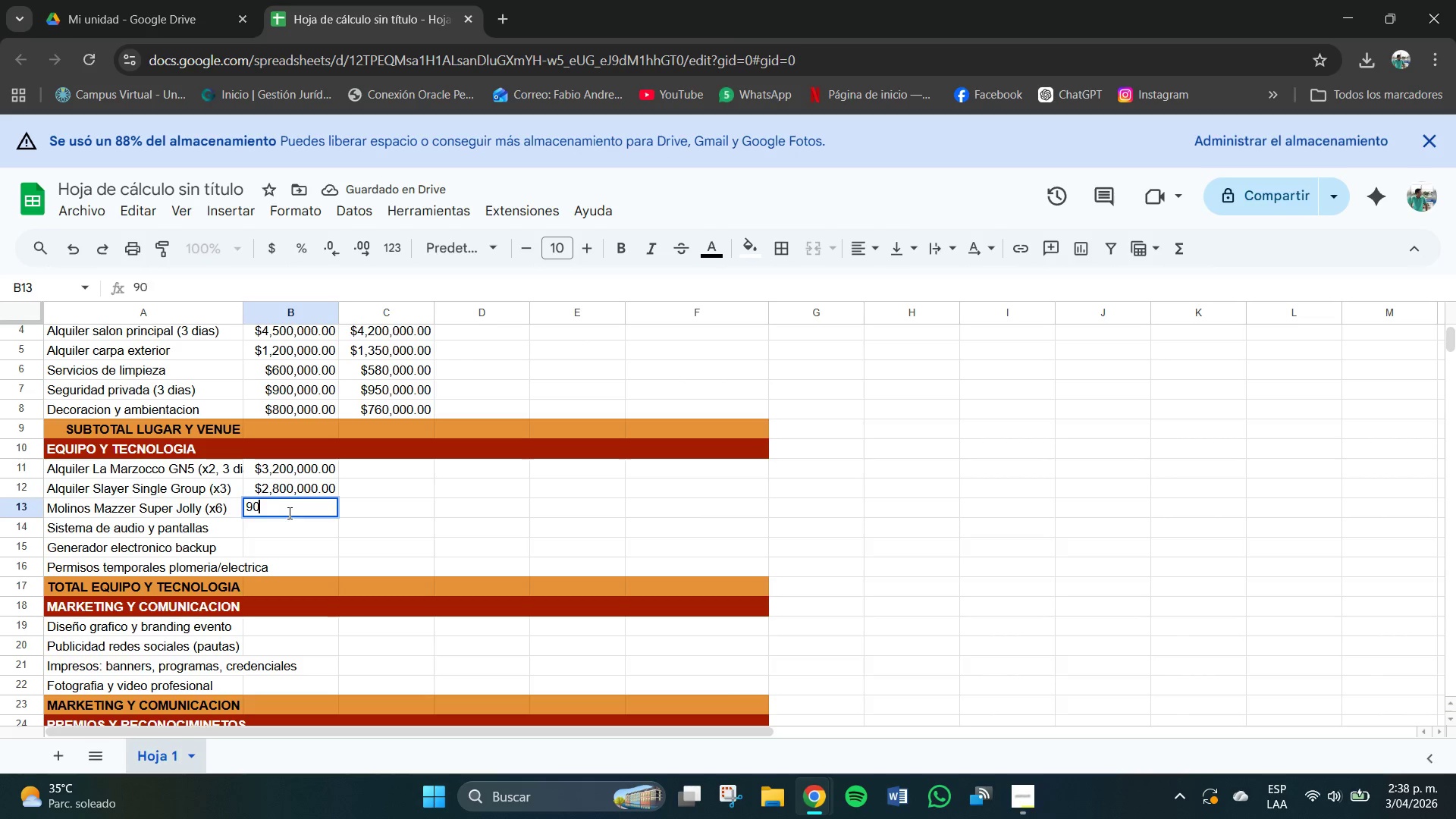 
key(Numpad0)
 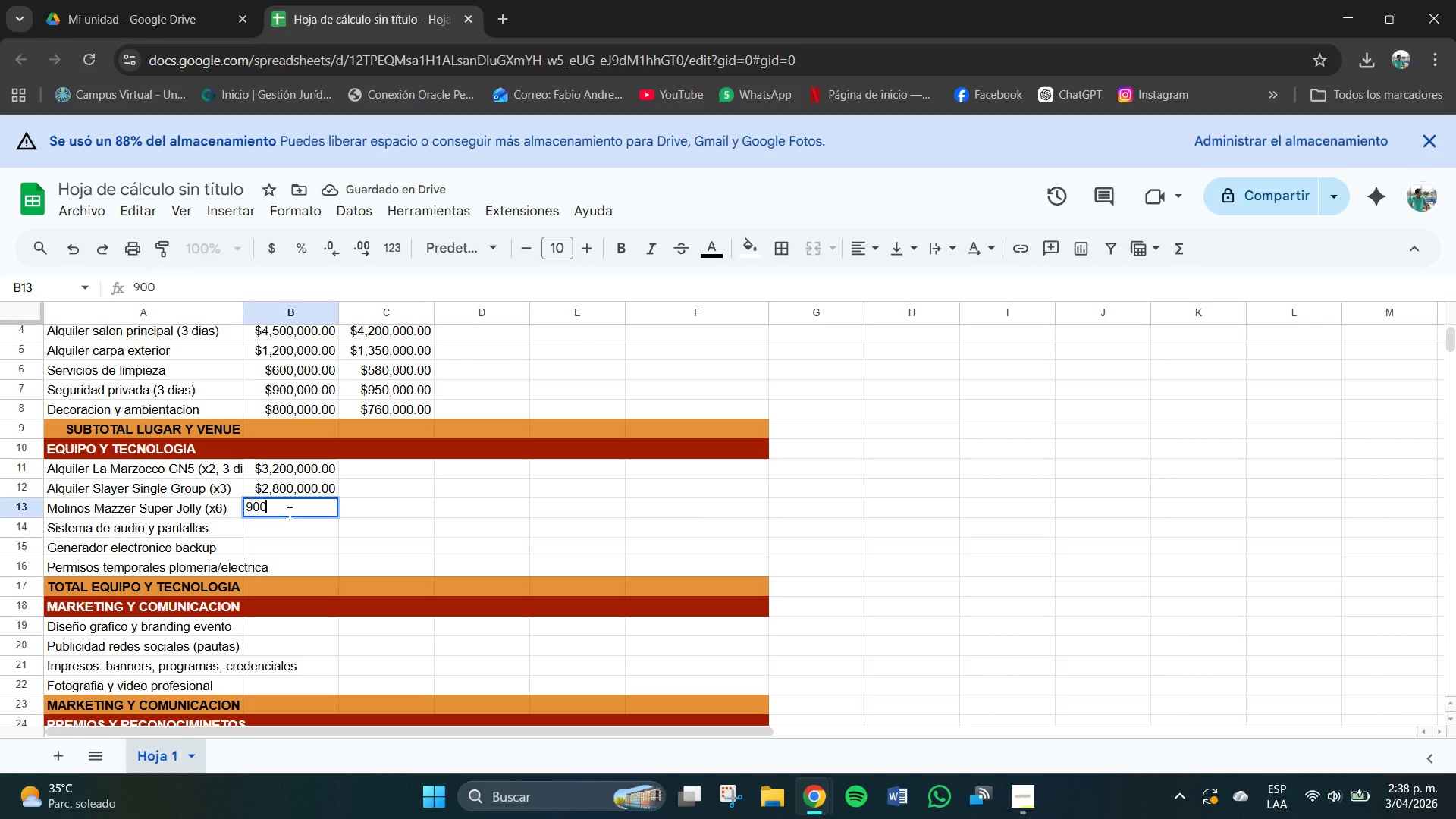 
key(Numpad0)
 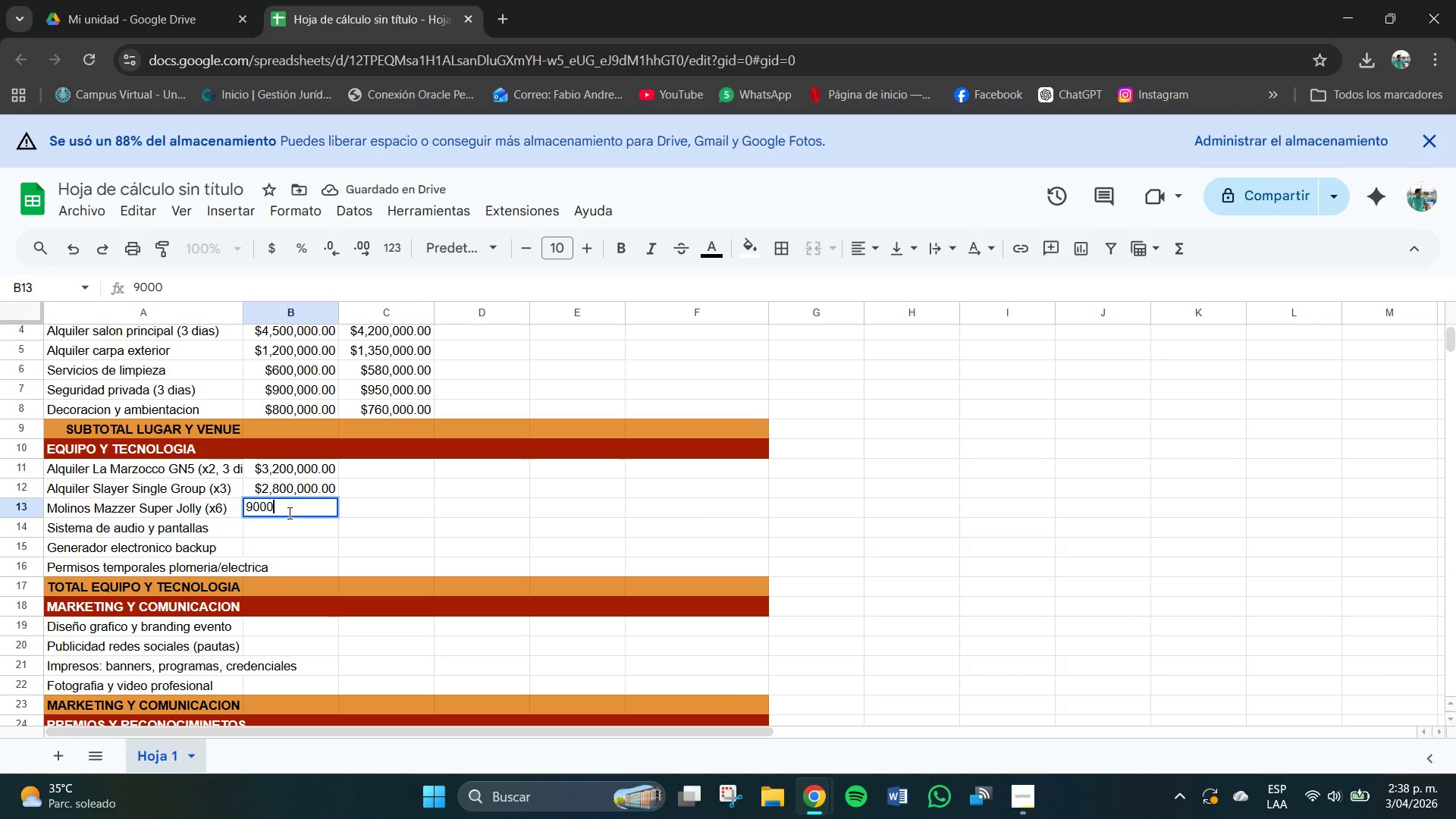 
key(Numpad0)
 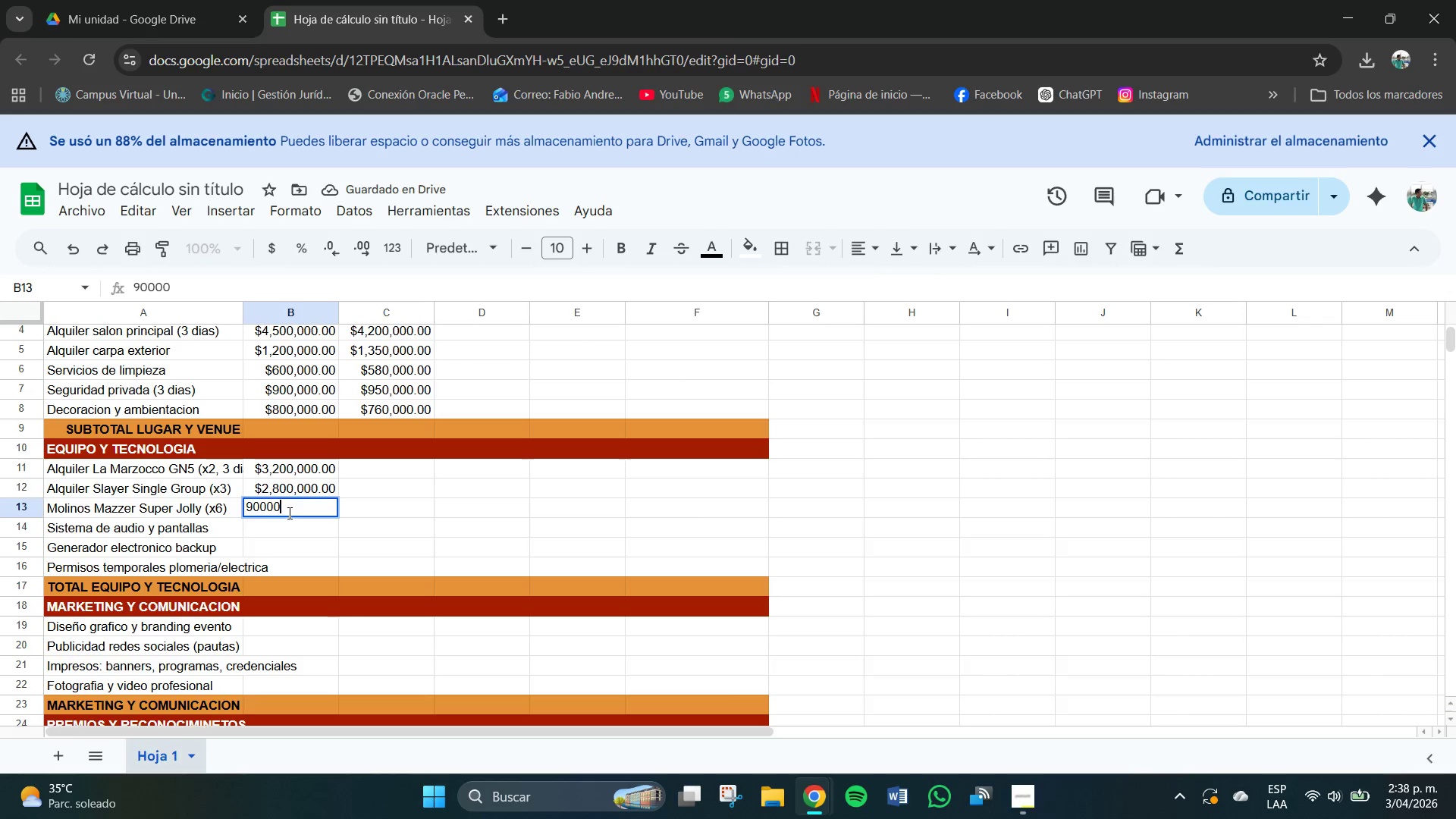 
key(Numpad0)
 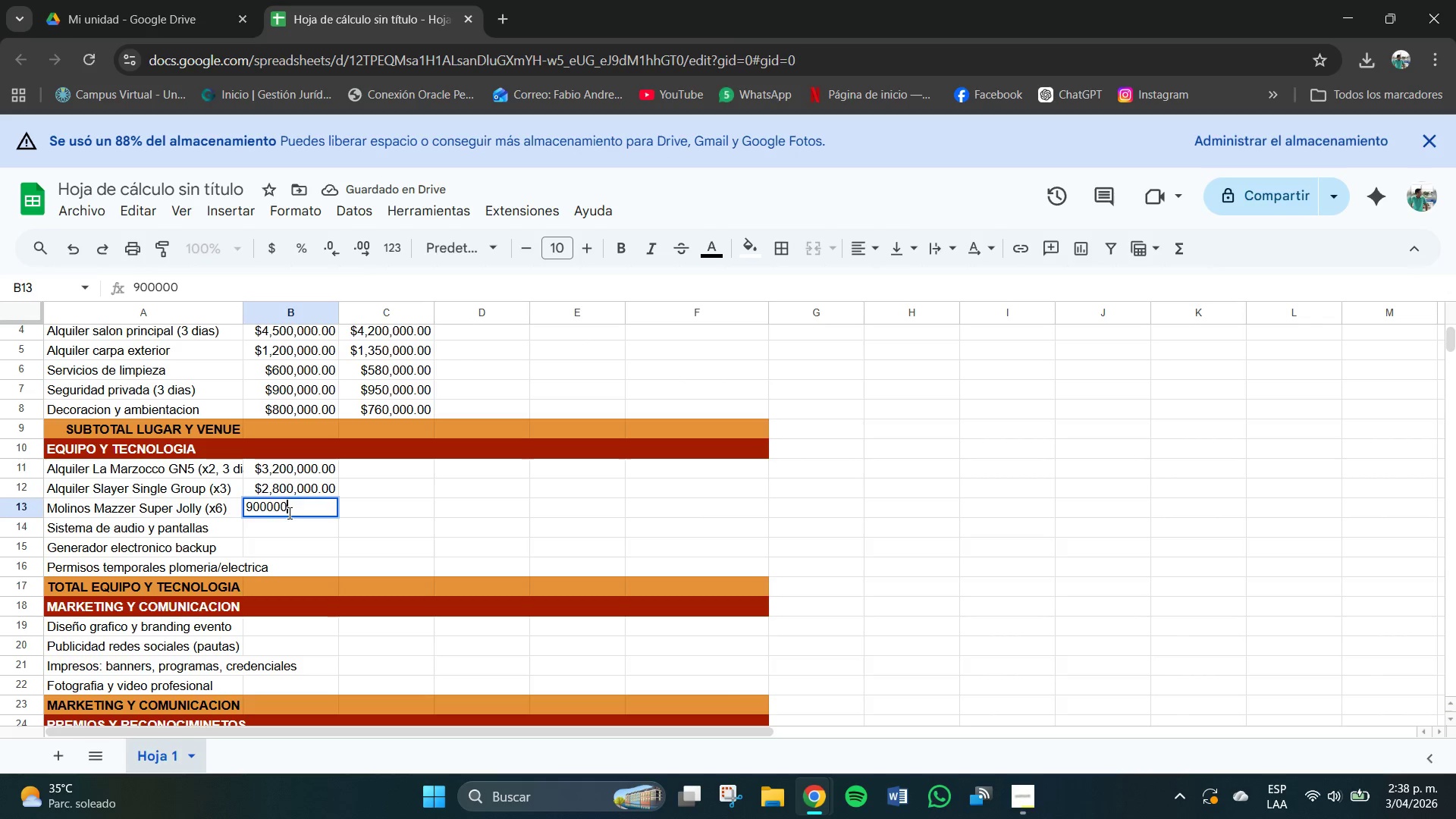 
key(Numpad0)
 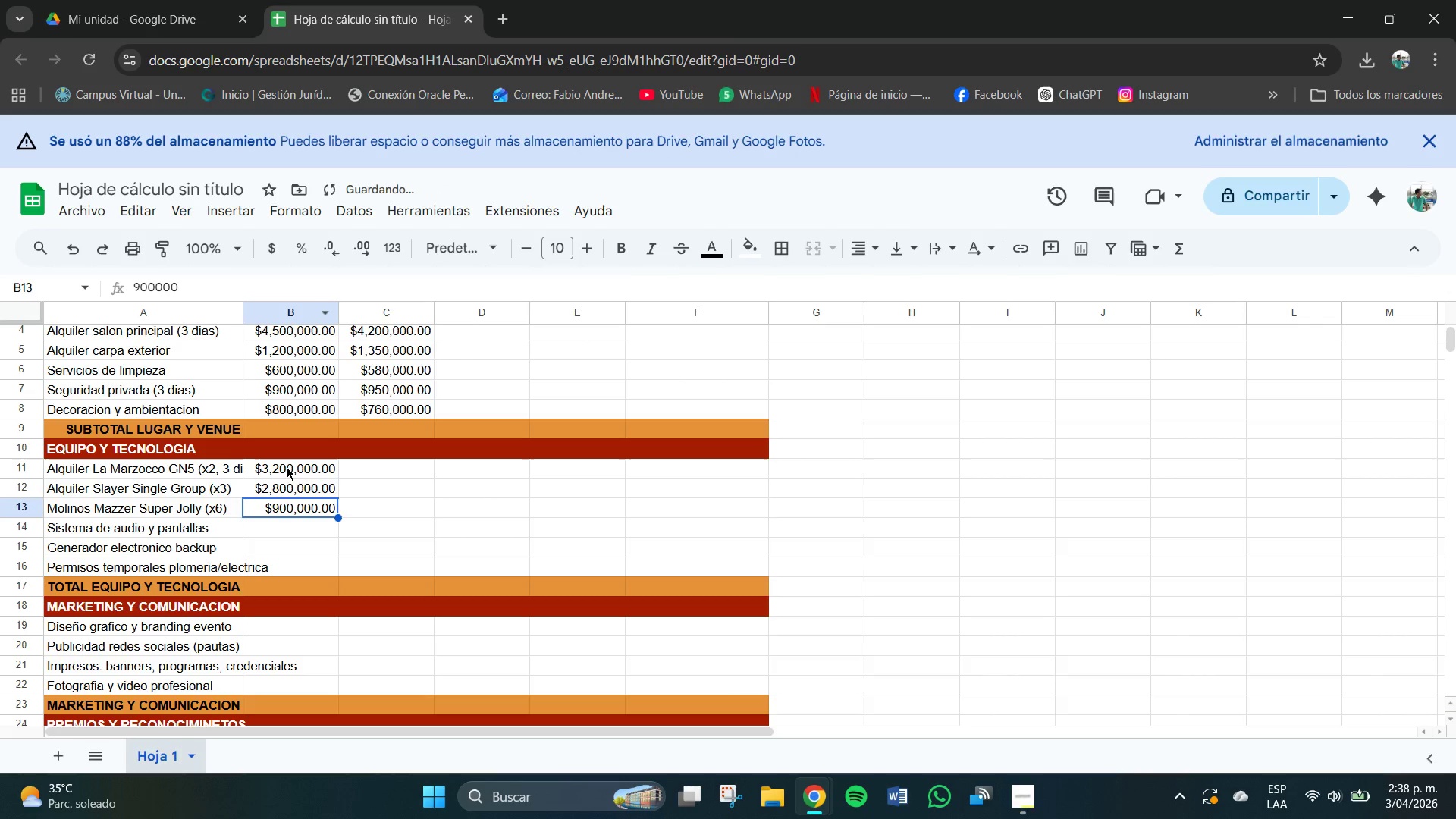 
left_click([292, 529])
 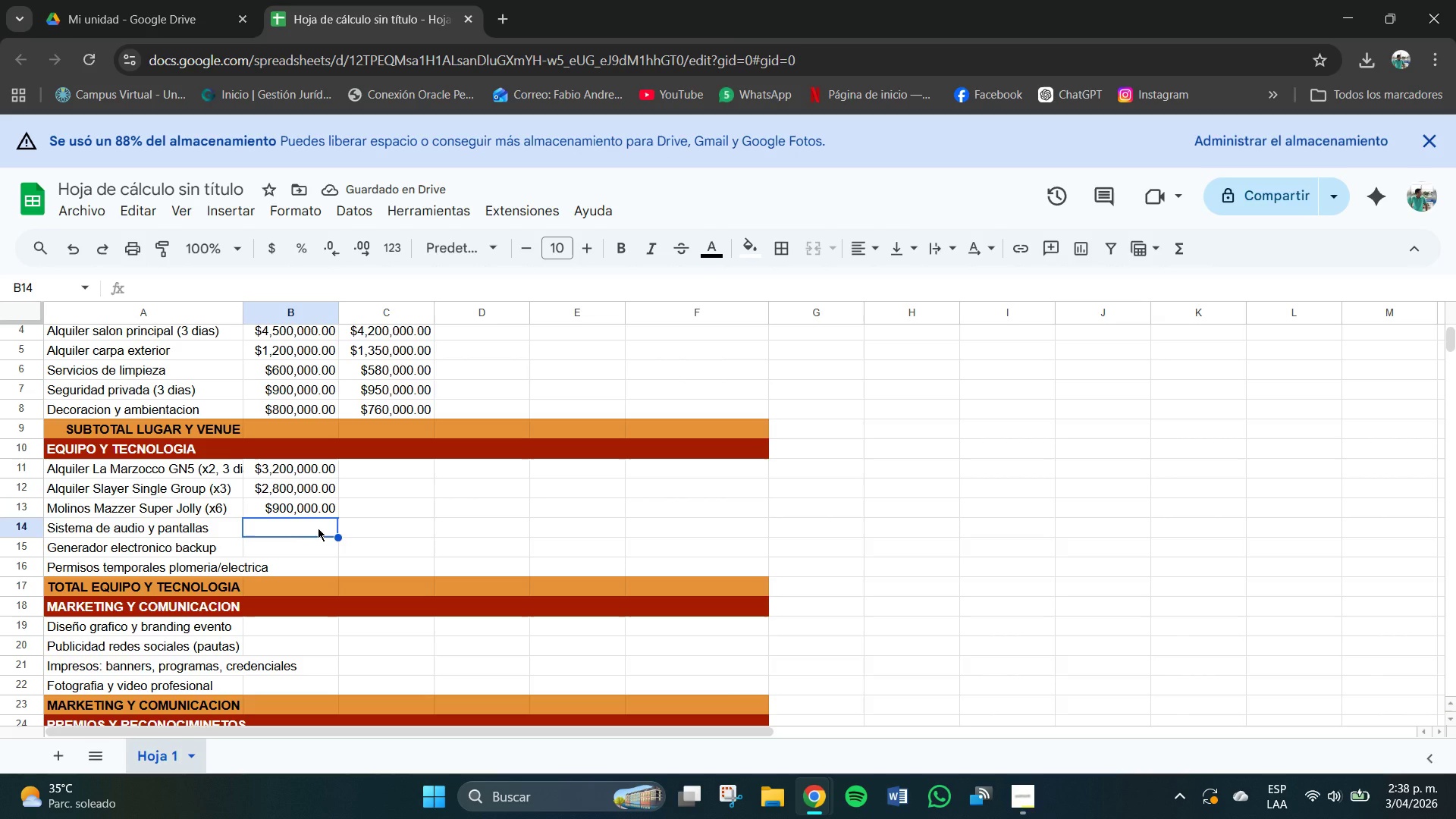 
key(Numpad1)
 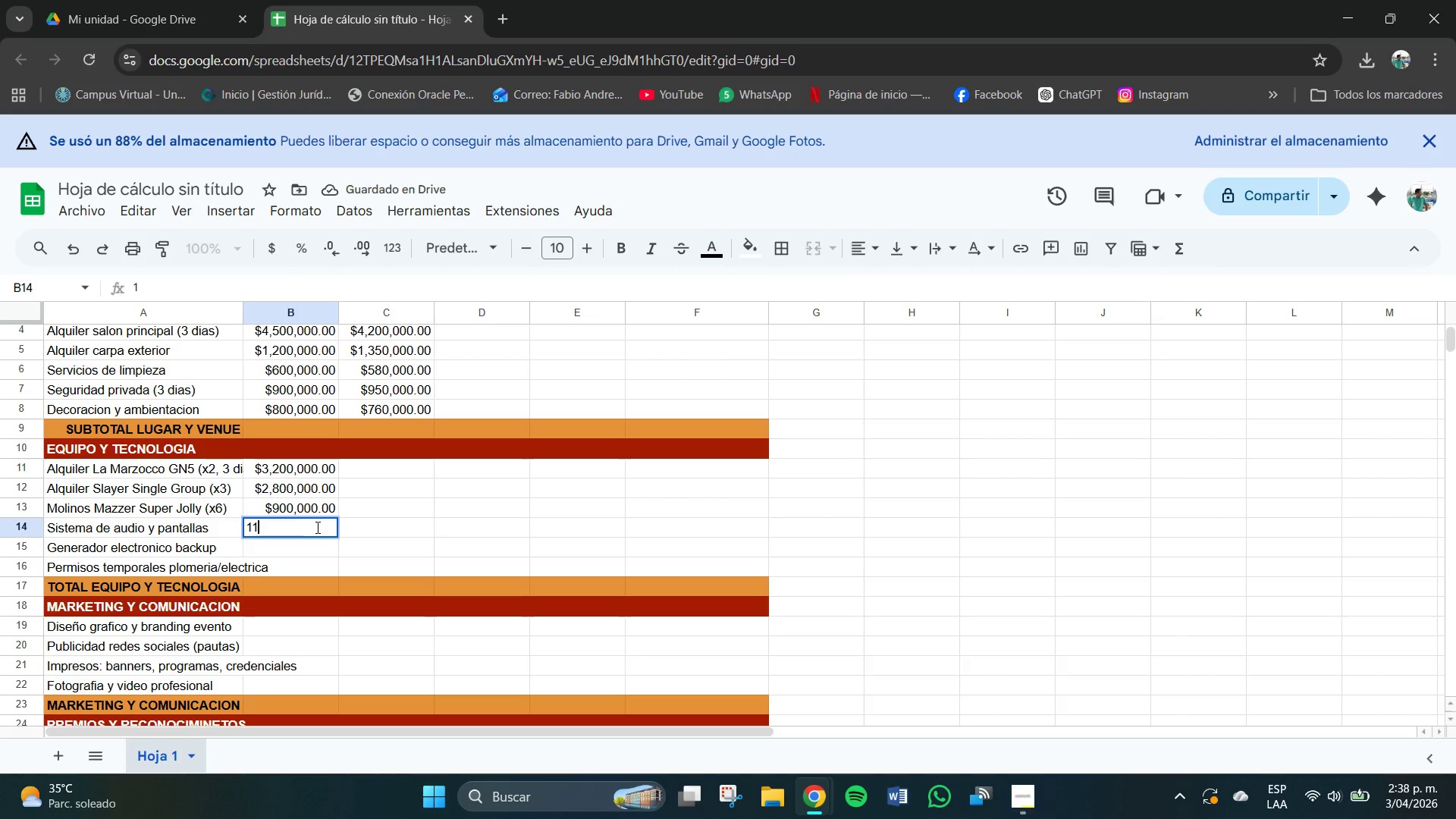 
key(Numpad1)
 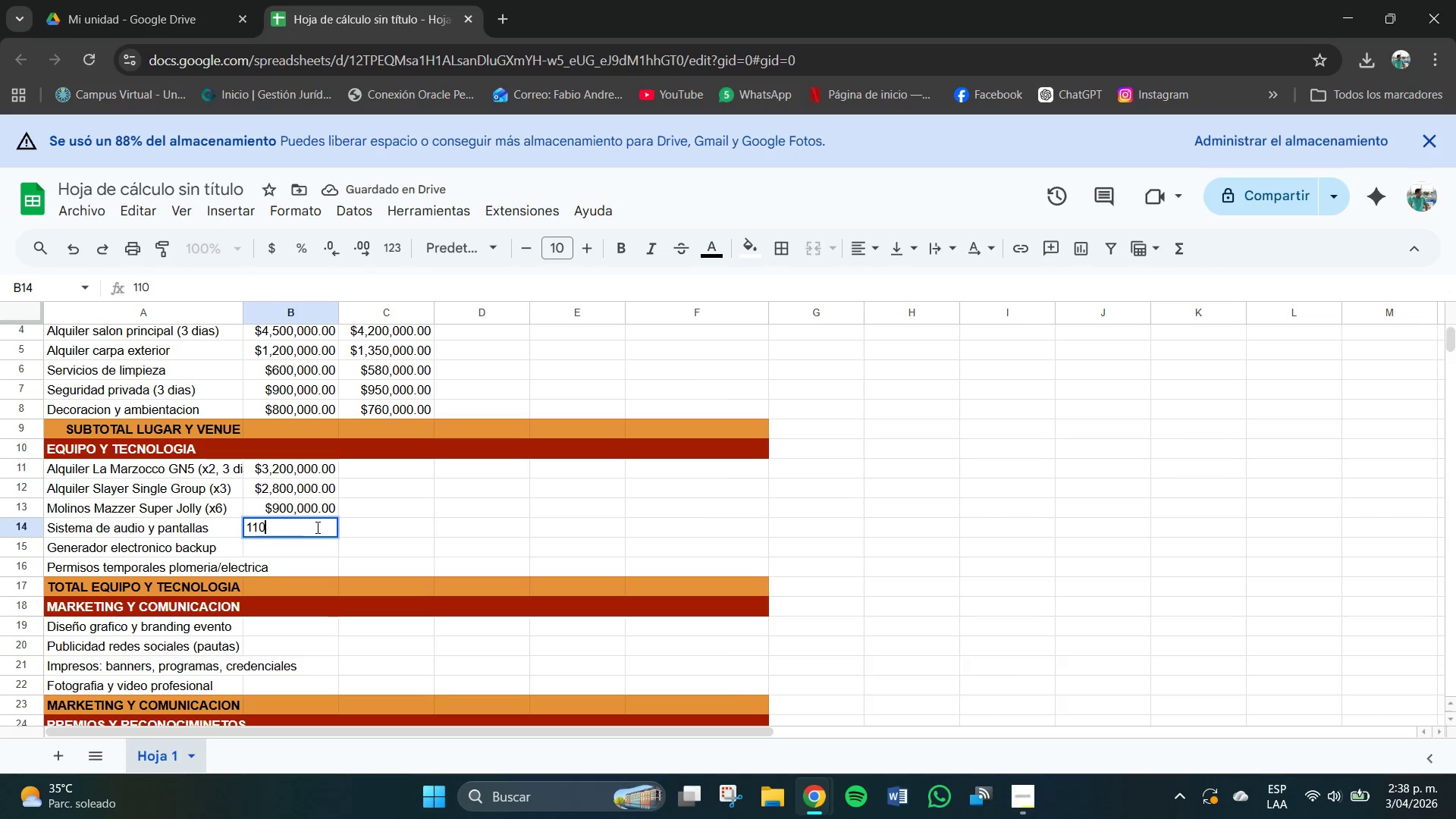 
key(Numpad0)
 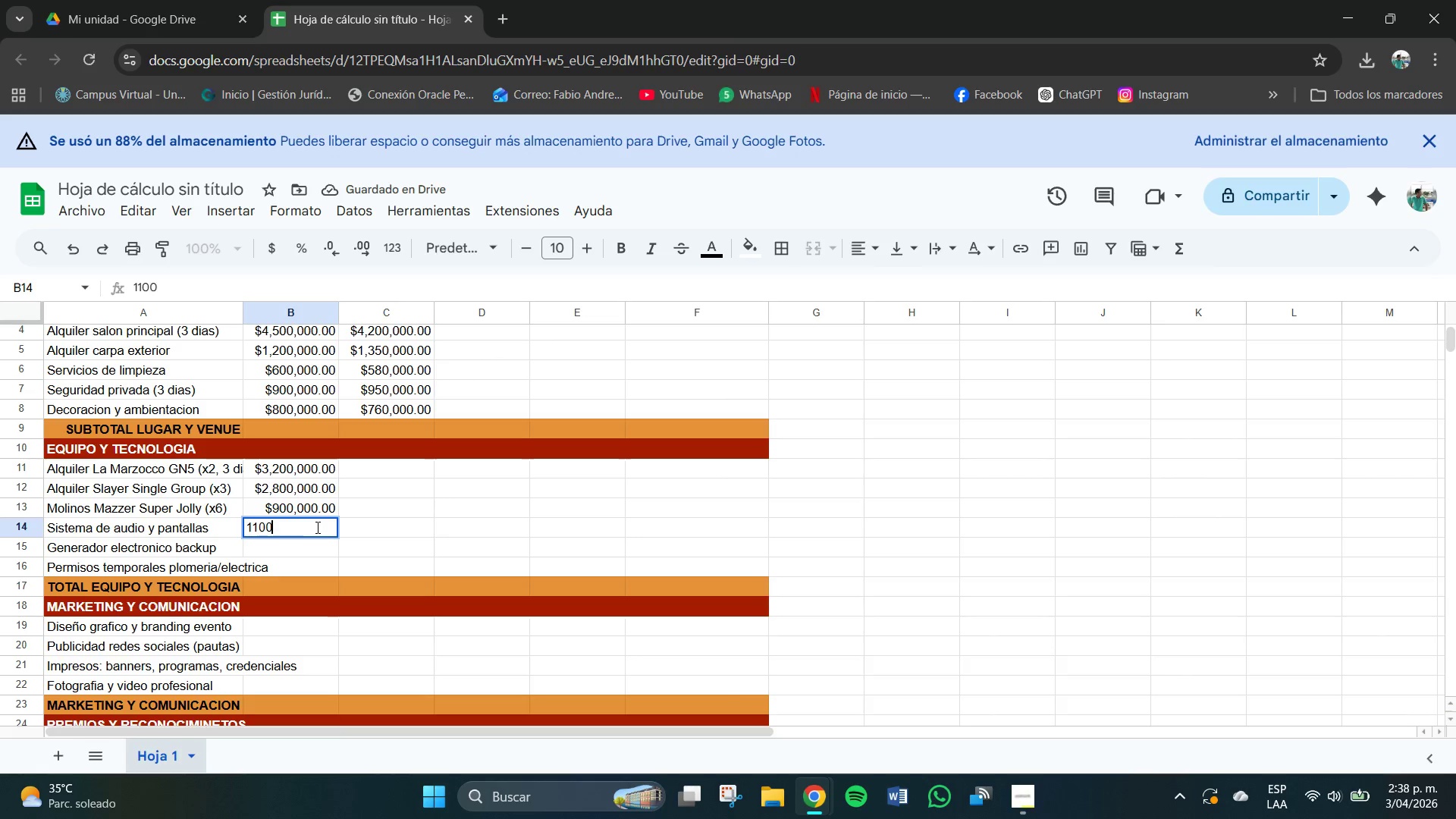 
key(Numpad0)
 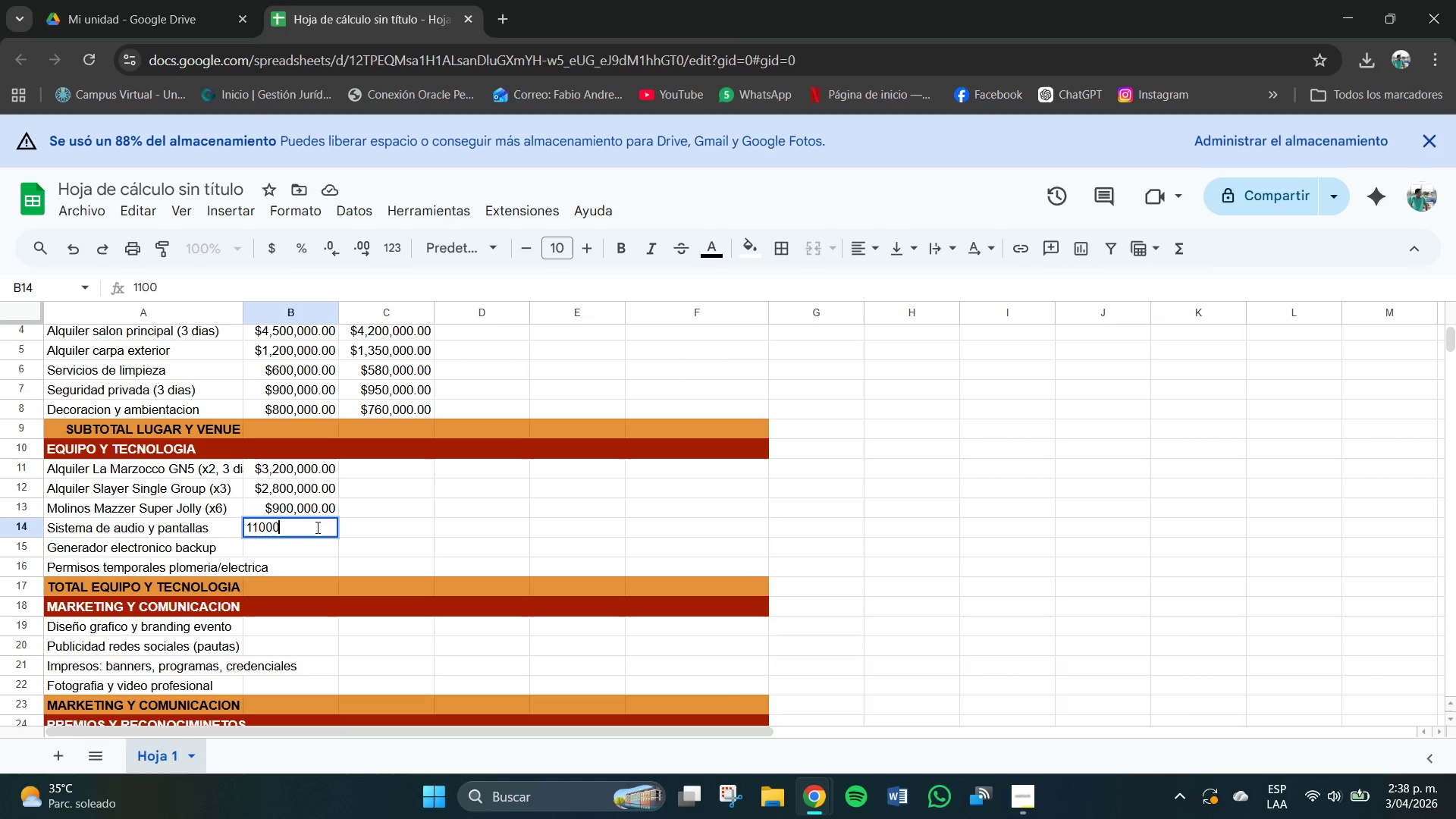 
key(Numpad0)
 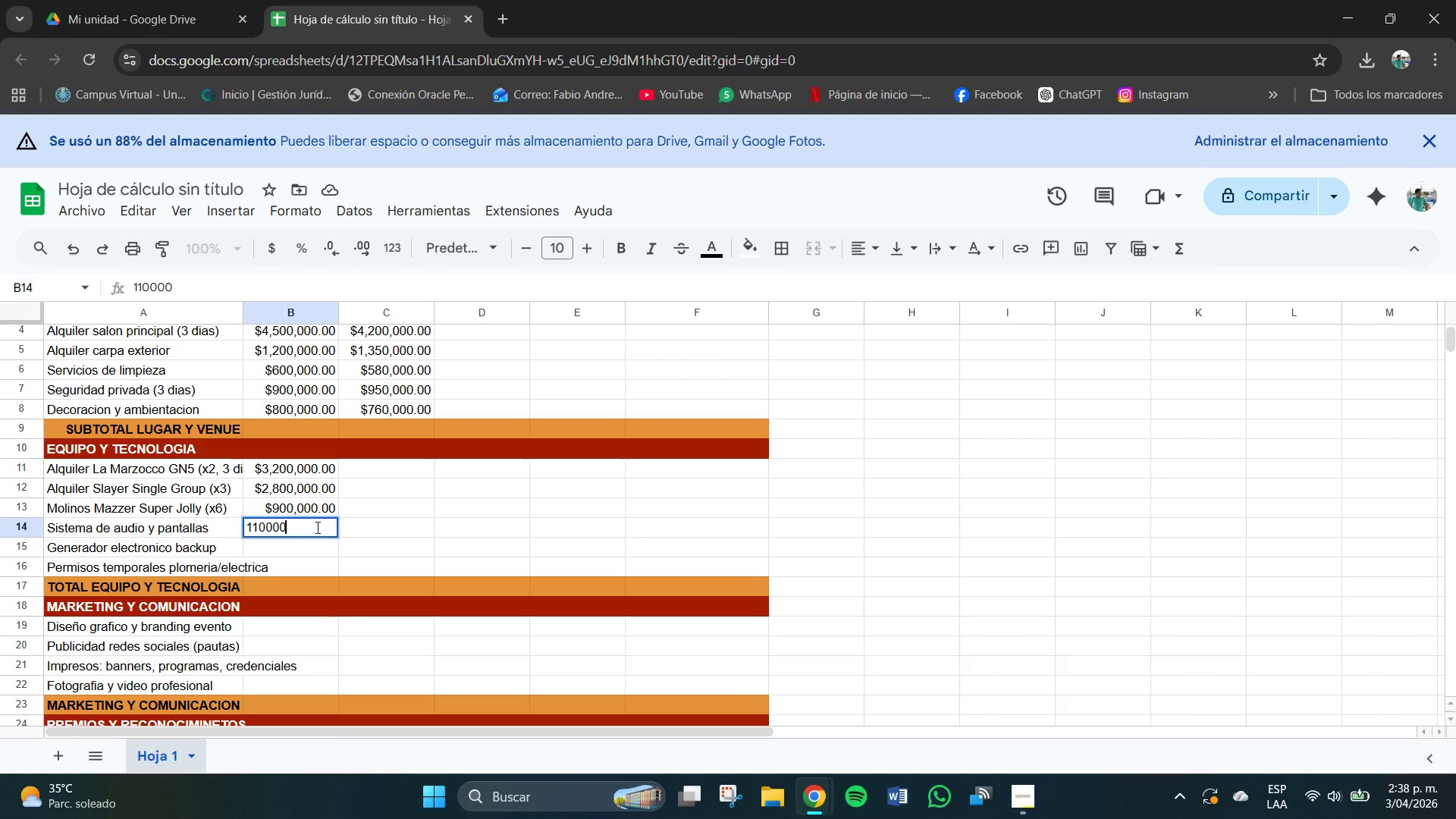 
key(Numpad0)
 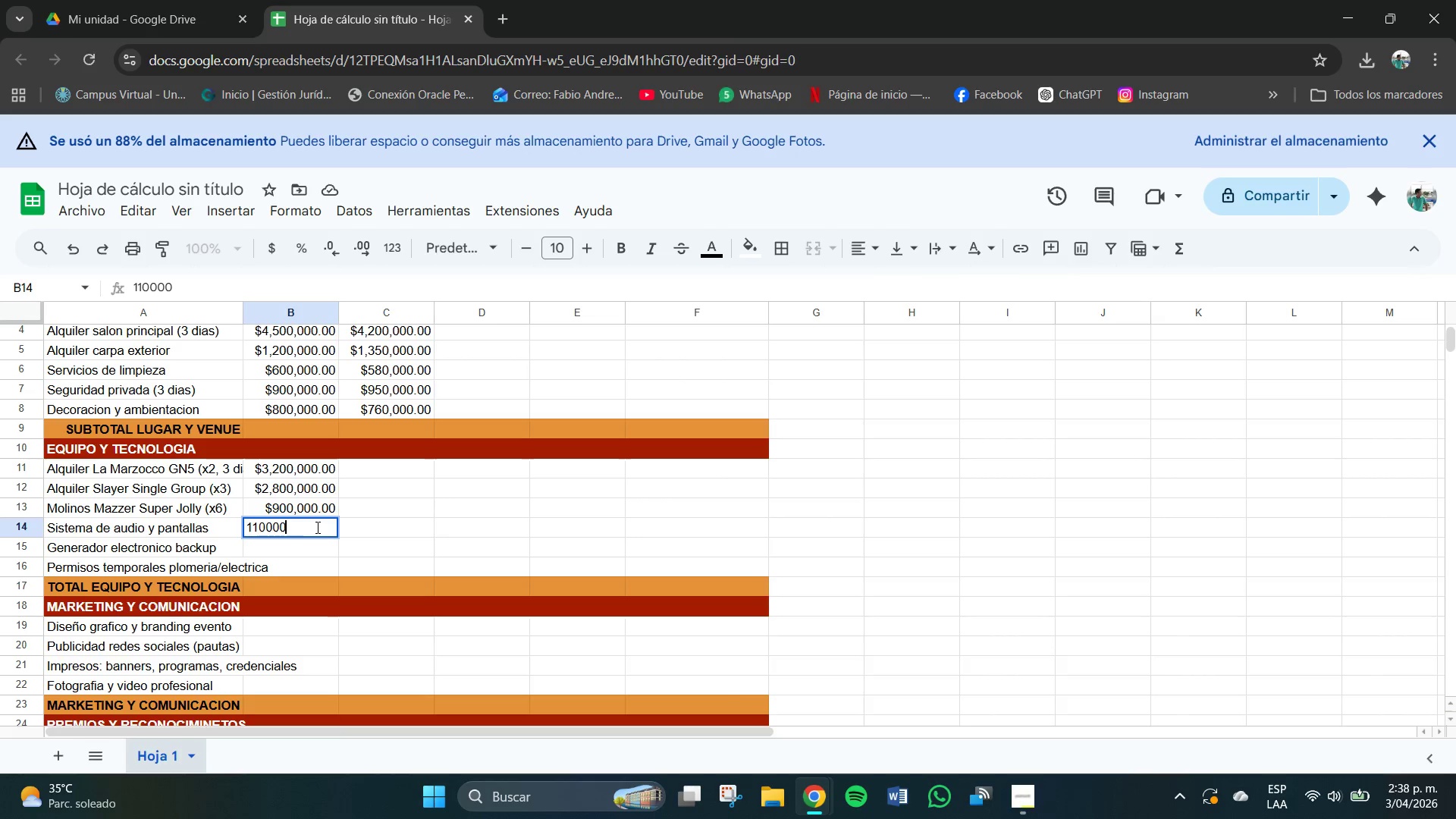 
key(Numpad0)
 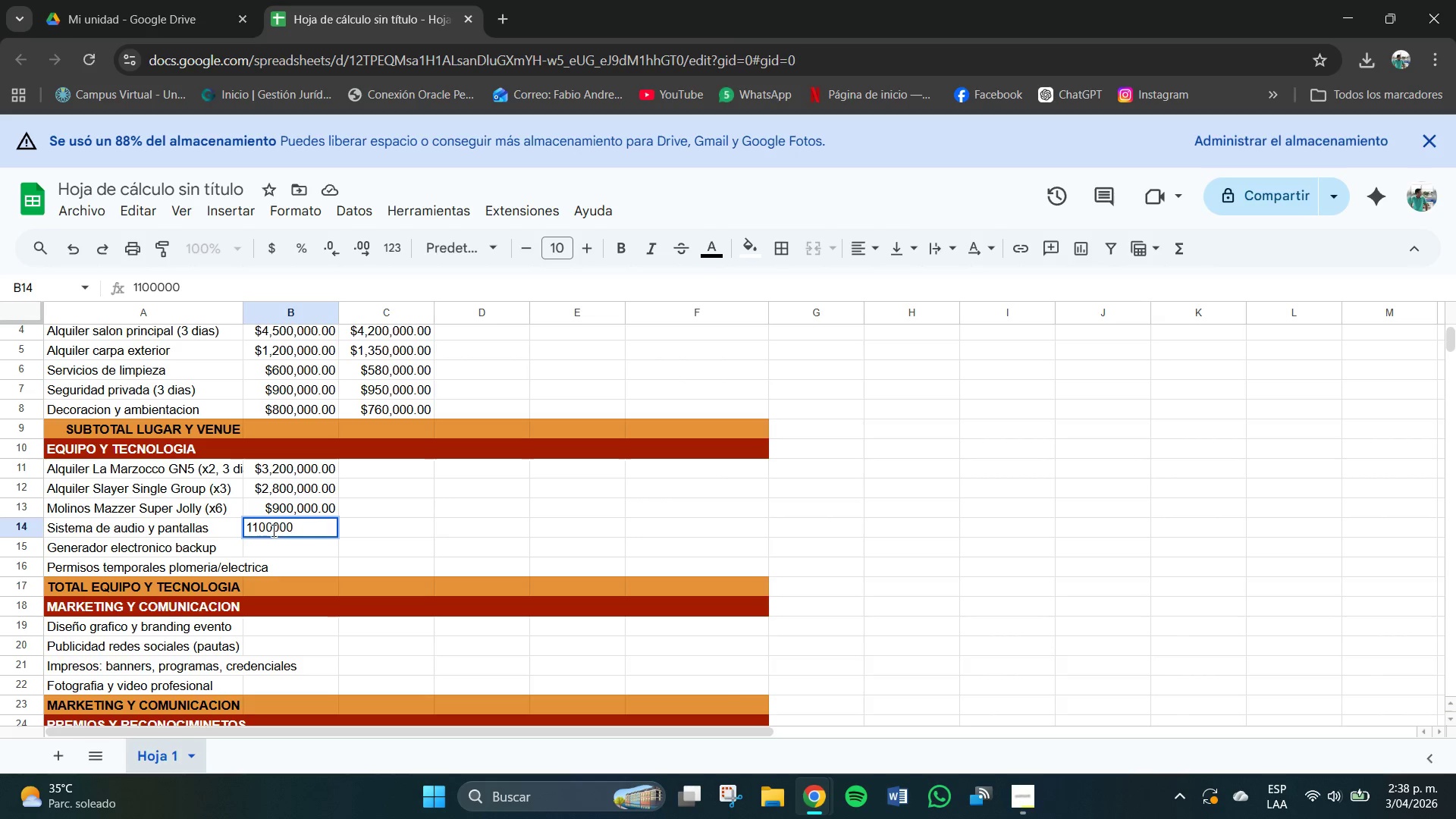 
left_click([272, 531])
 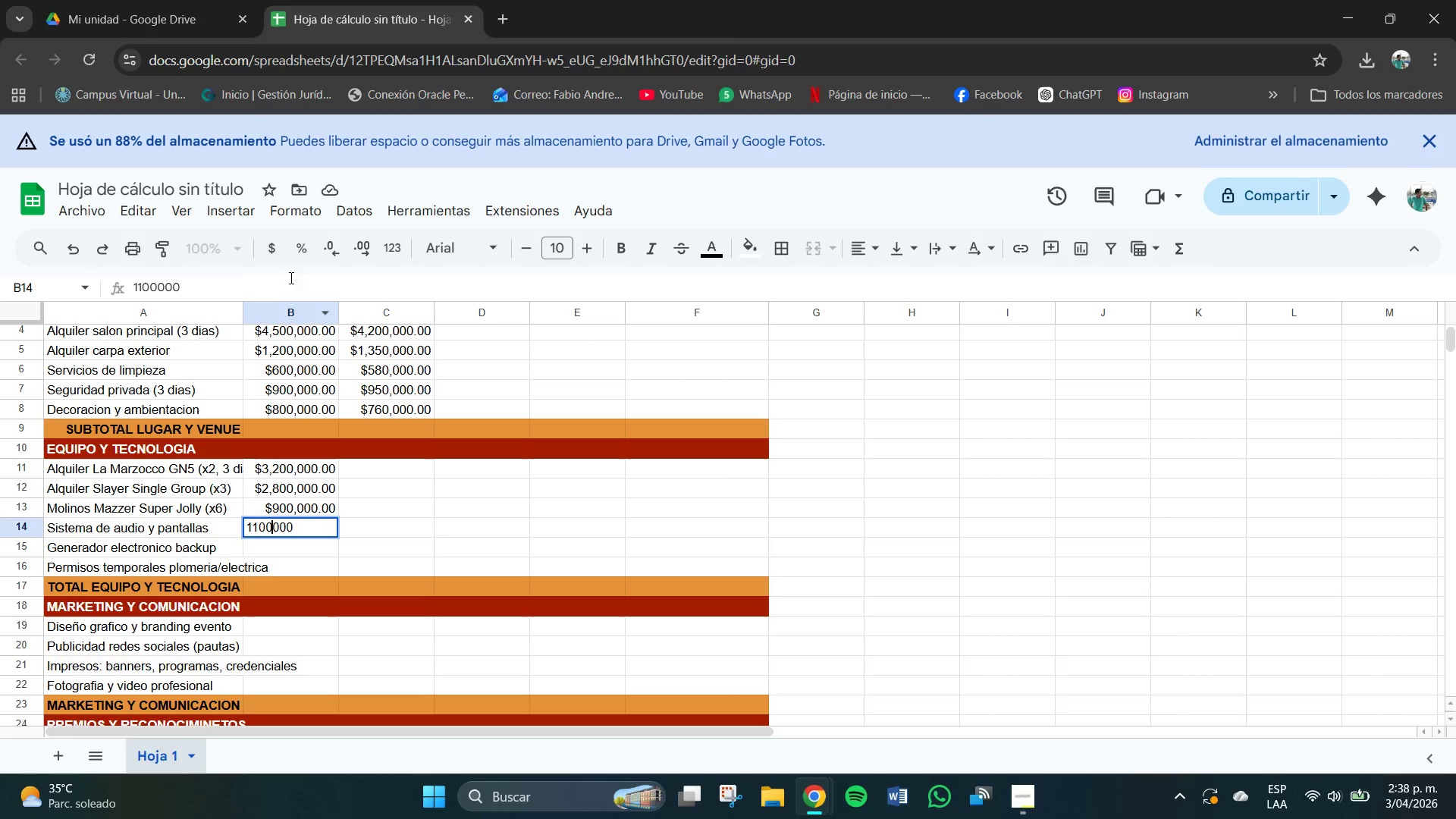 
left_click([268, 254])
 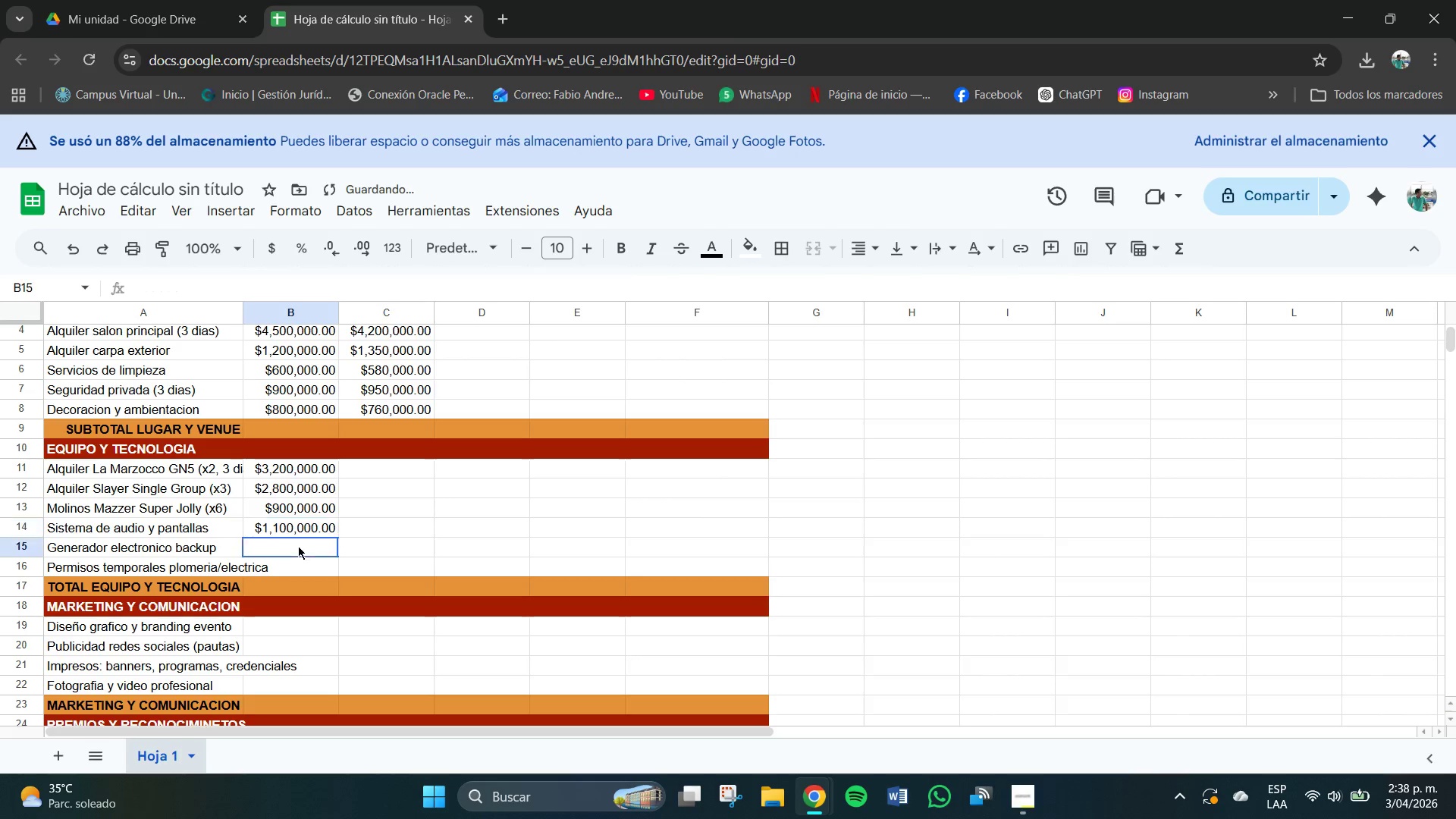 
left_click([298, 546])
 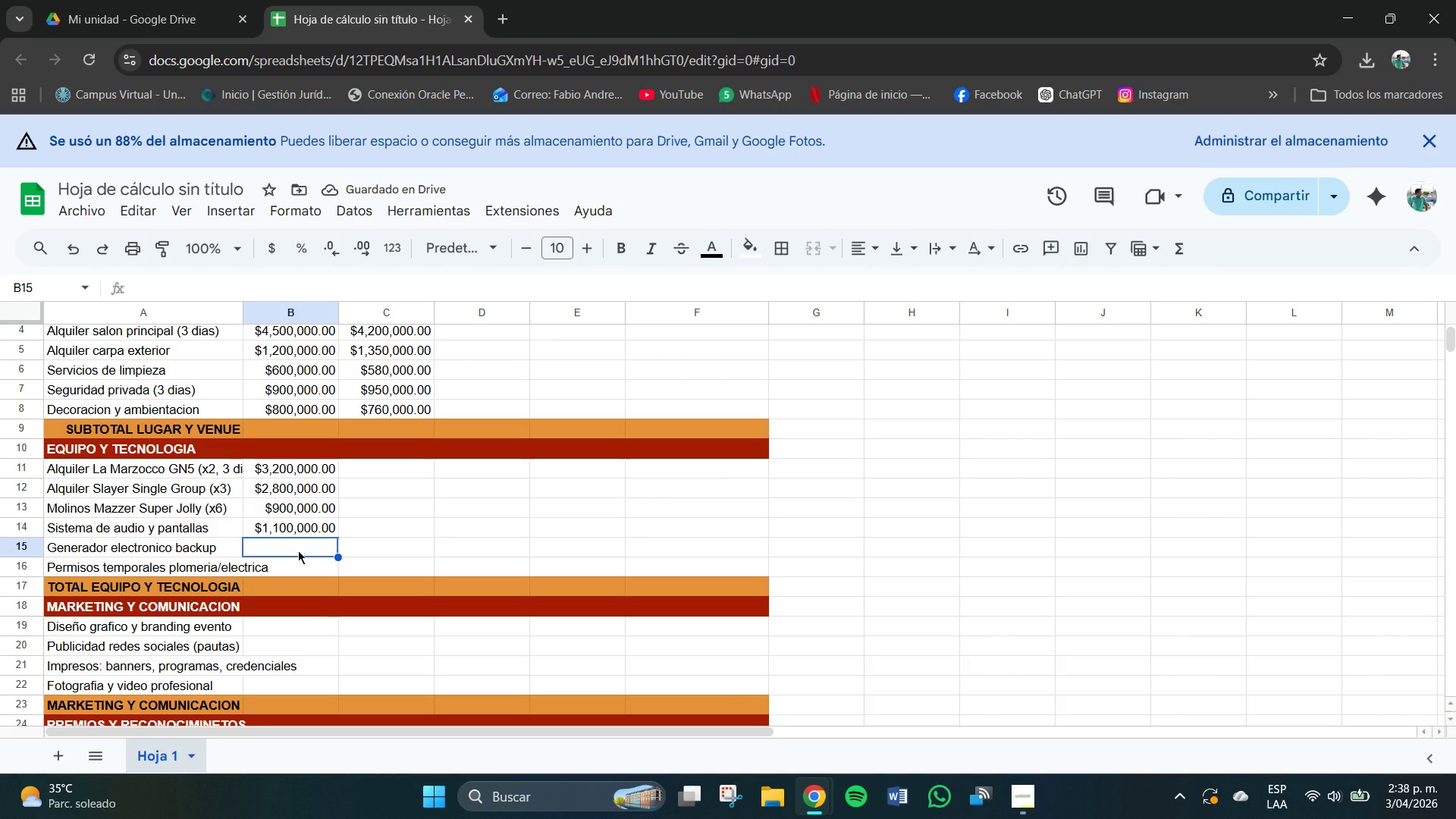 
key(Numpad7)
 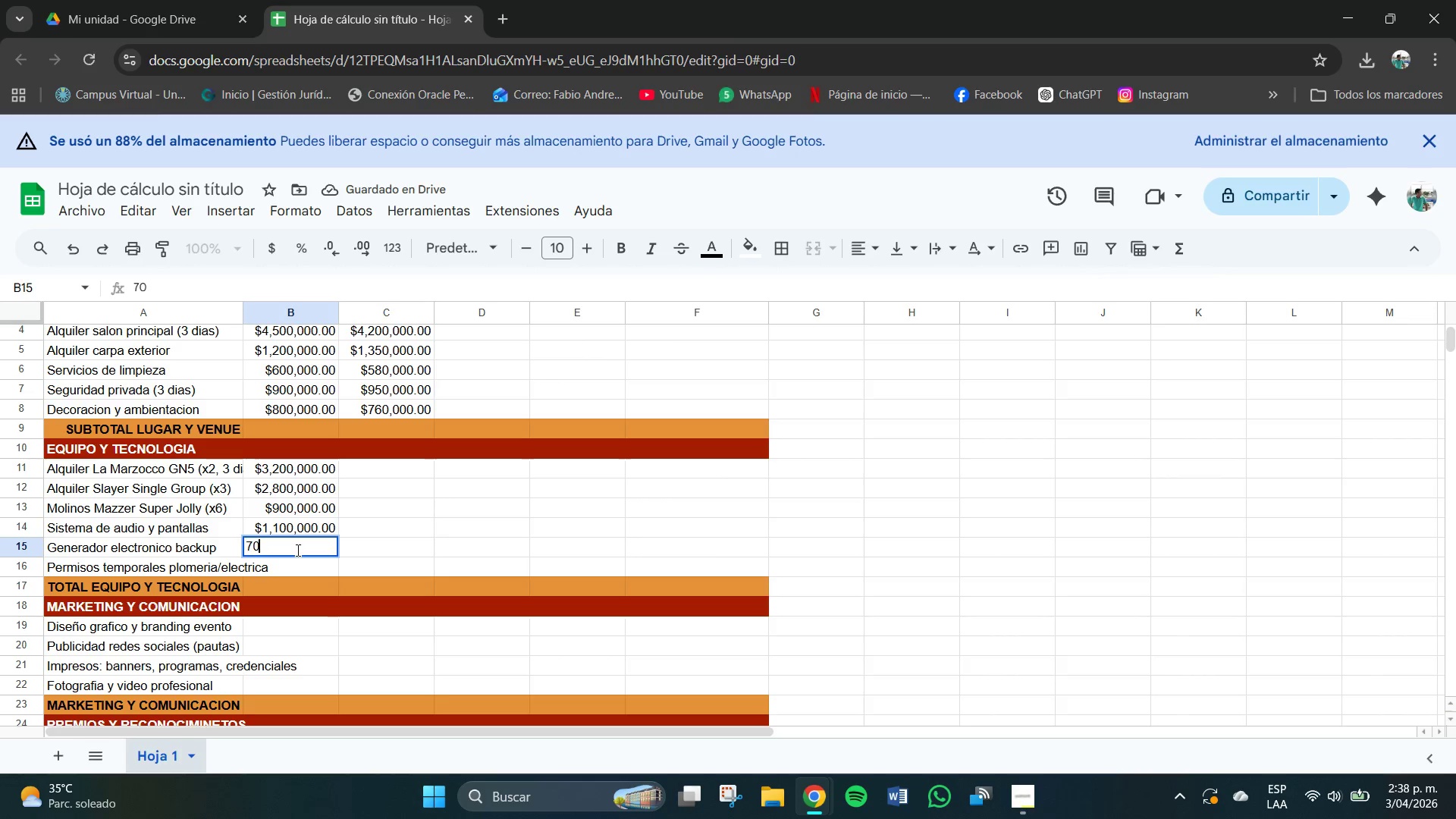 
key(Numpad0)
 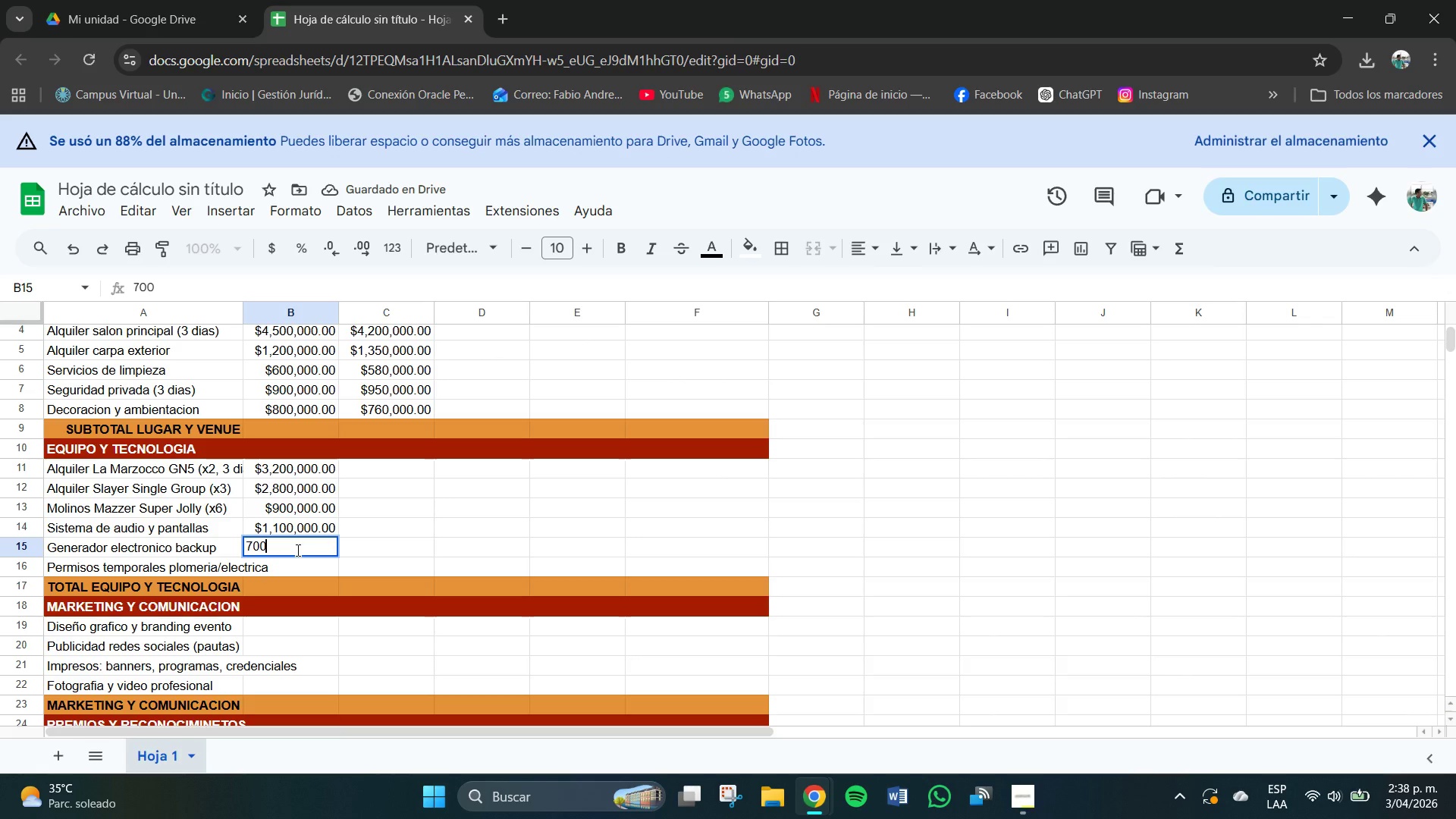 
key(Numpad0)
 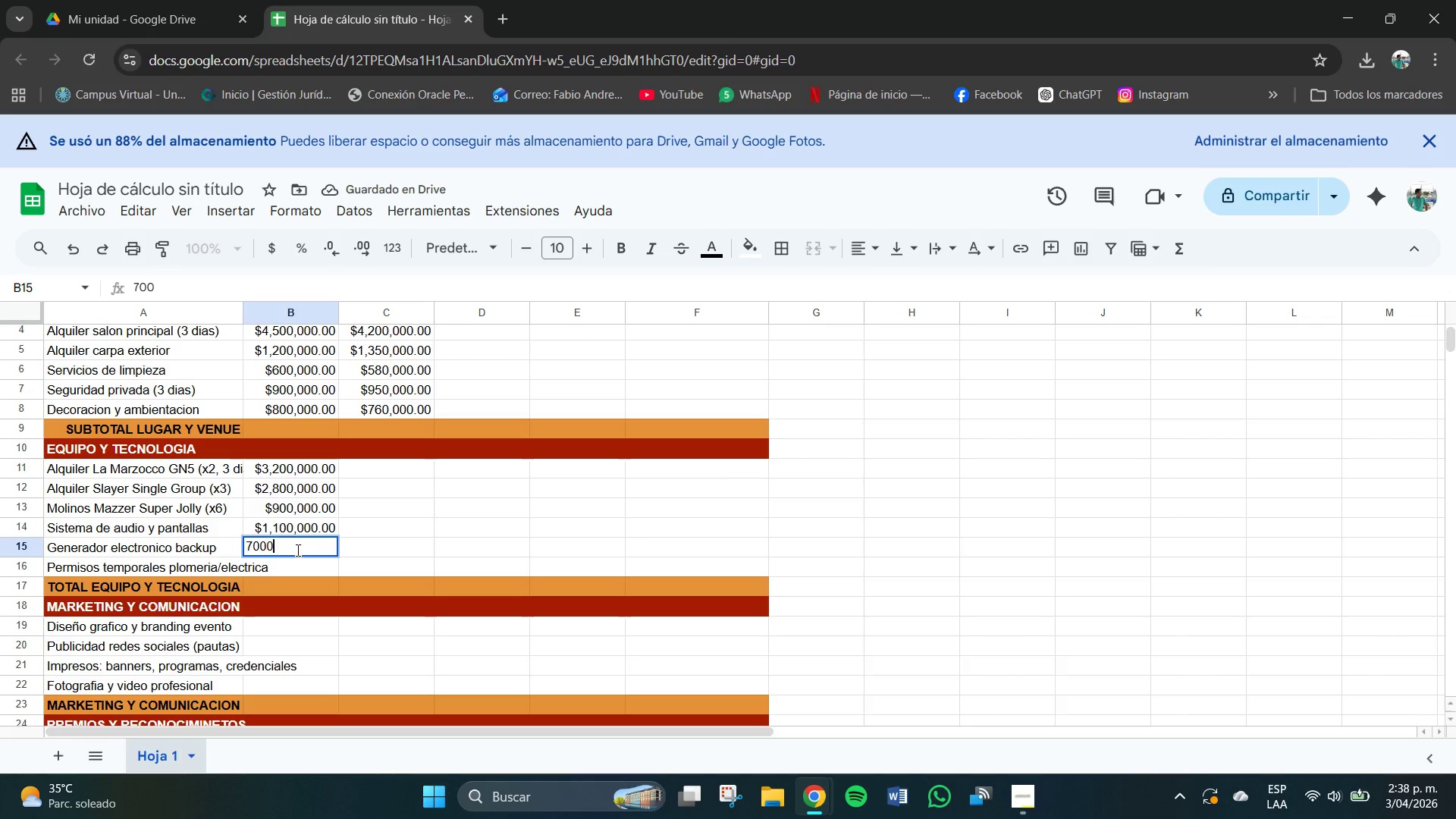 
key(Numpad0)
 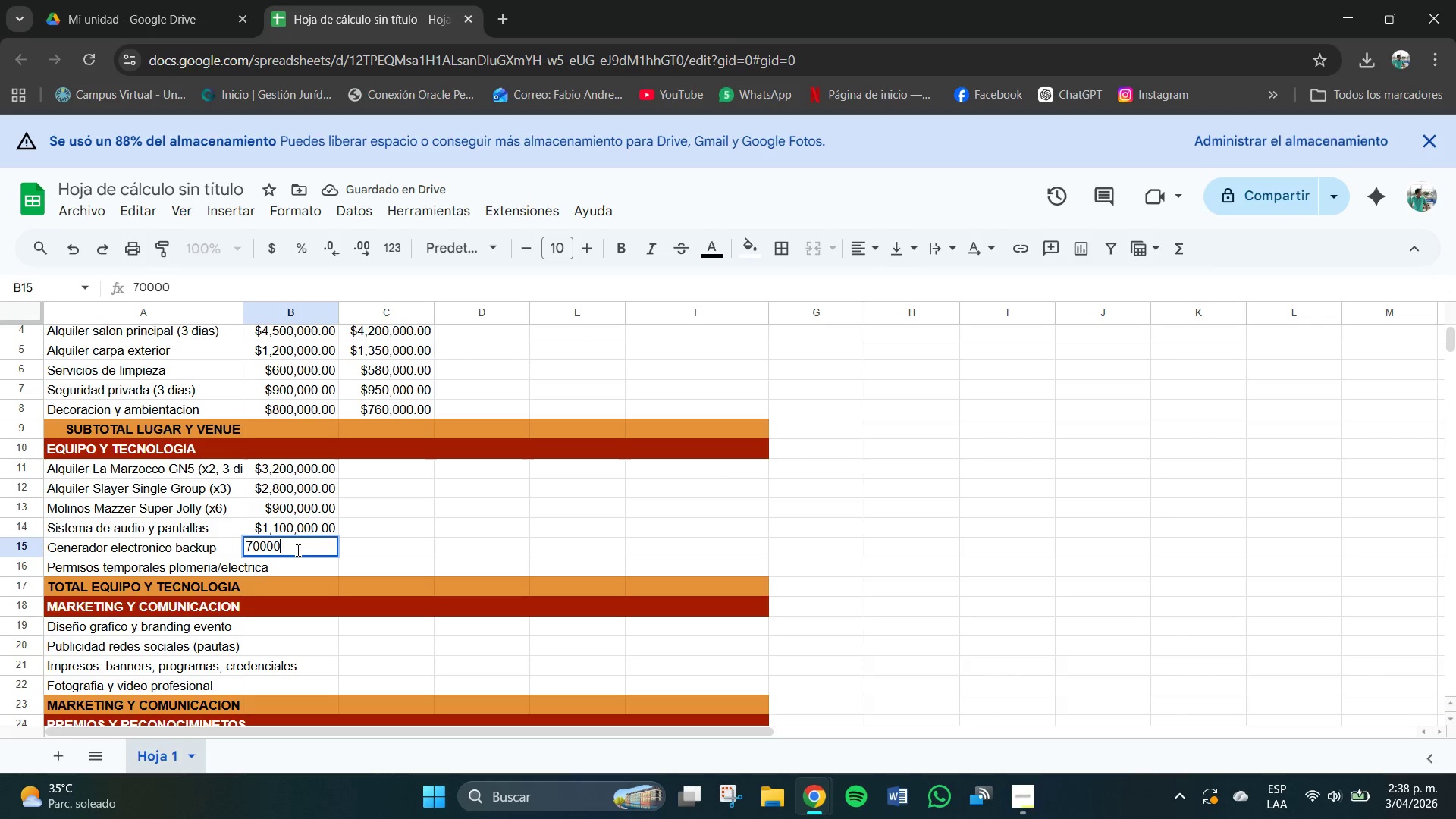 
key(Numpad0)
 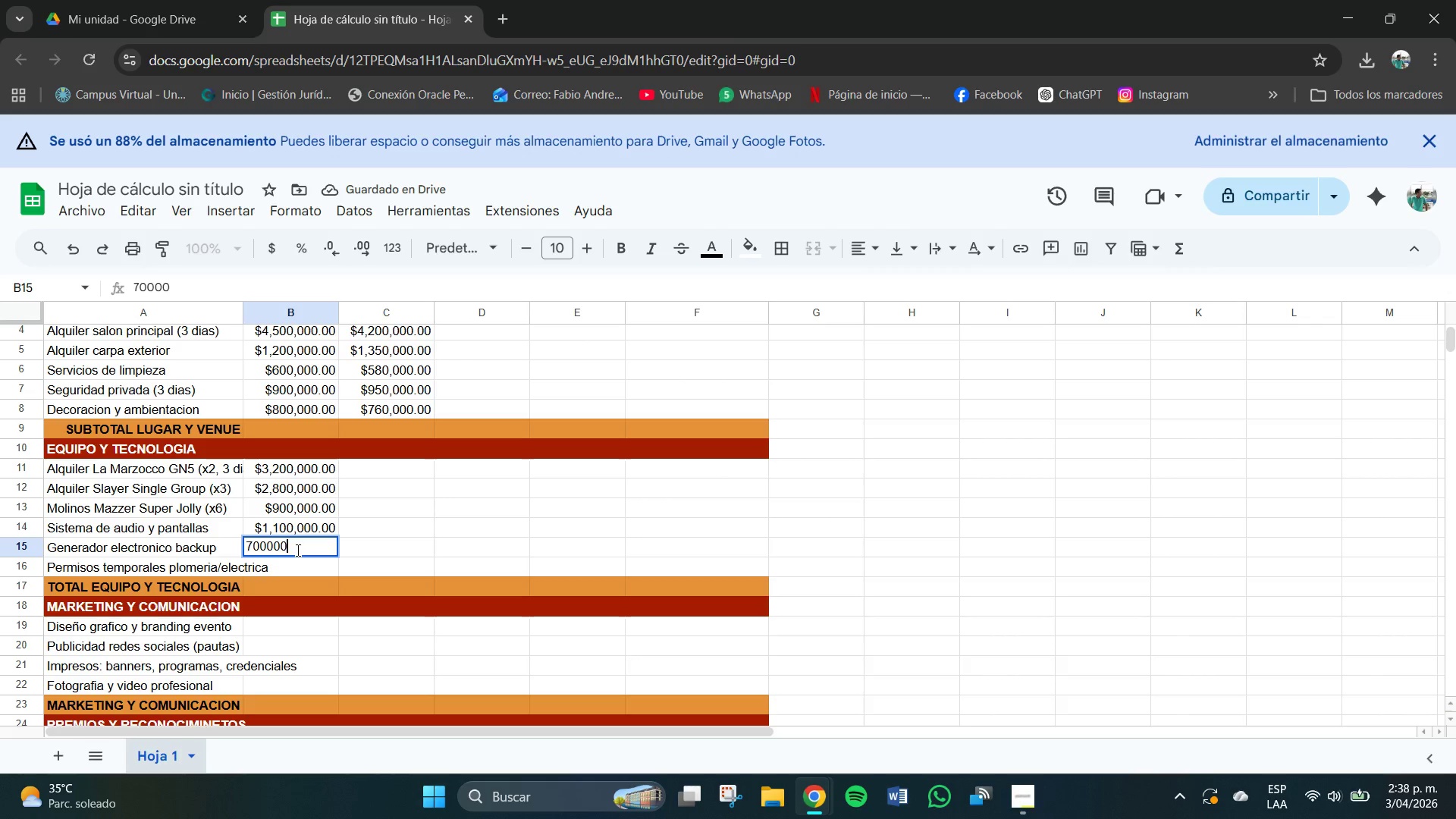 
key(Numpad0)
 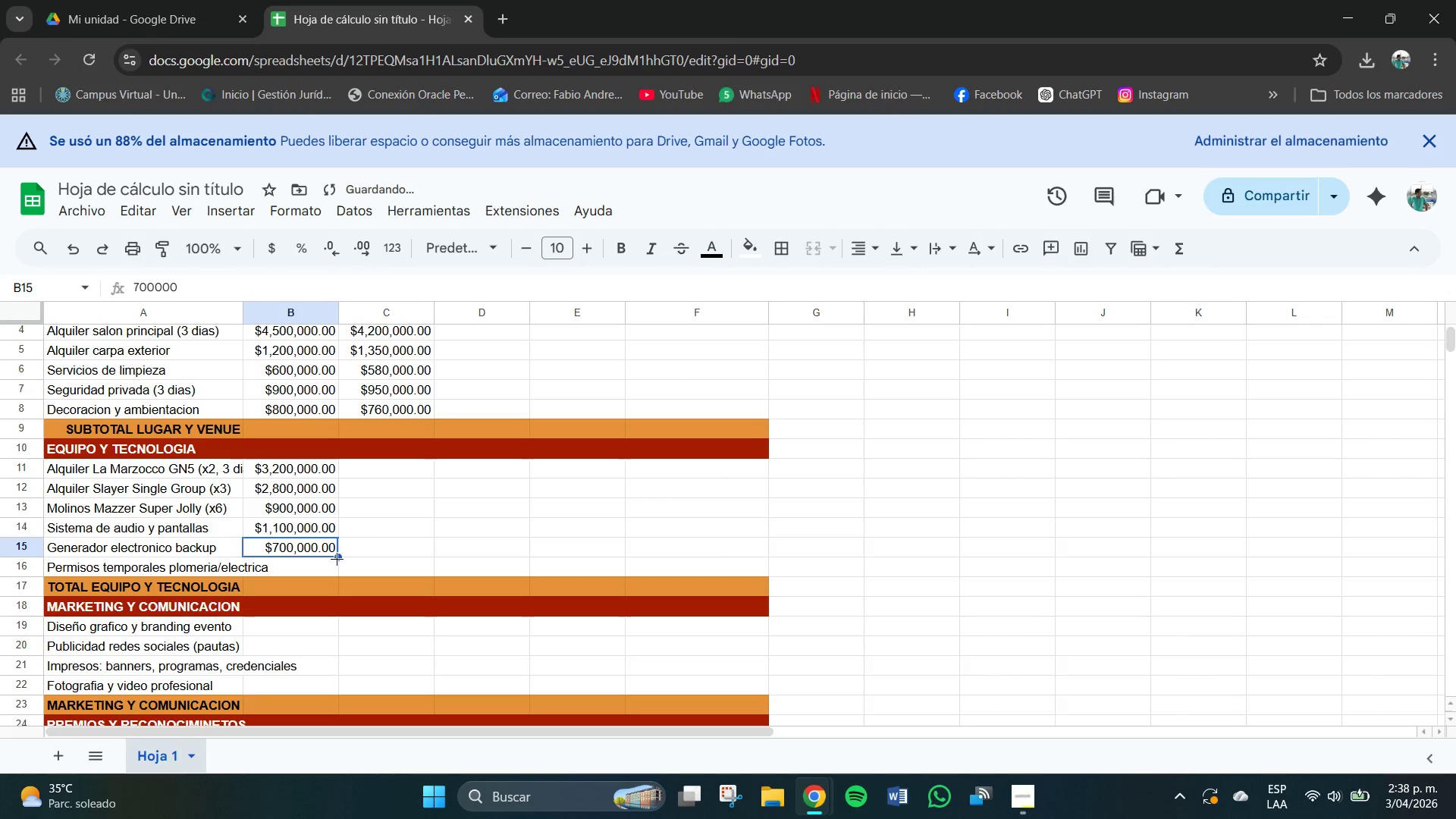 
double_click([313, 560])
 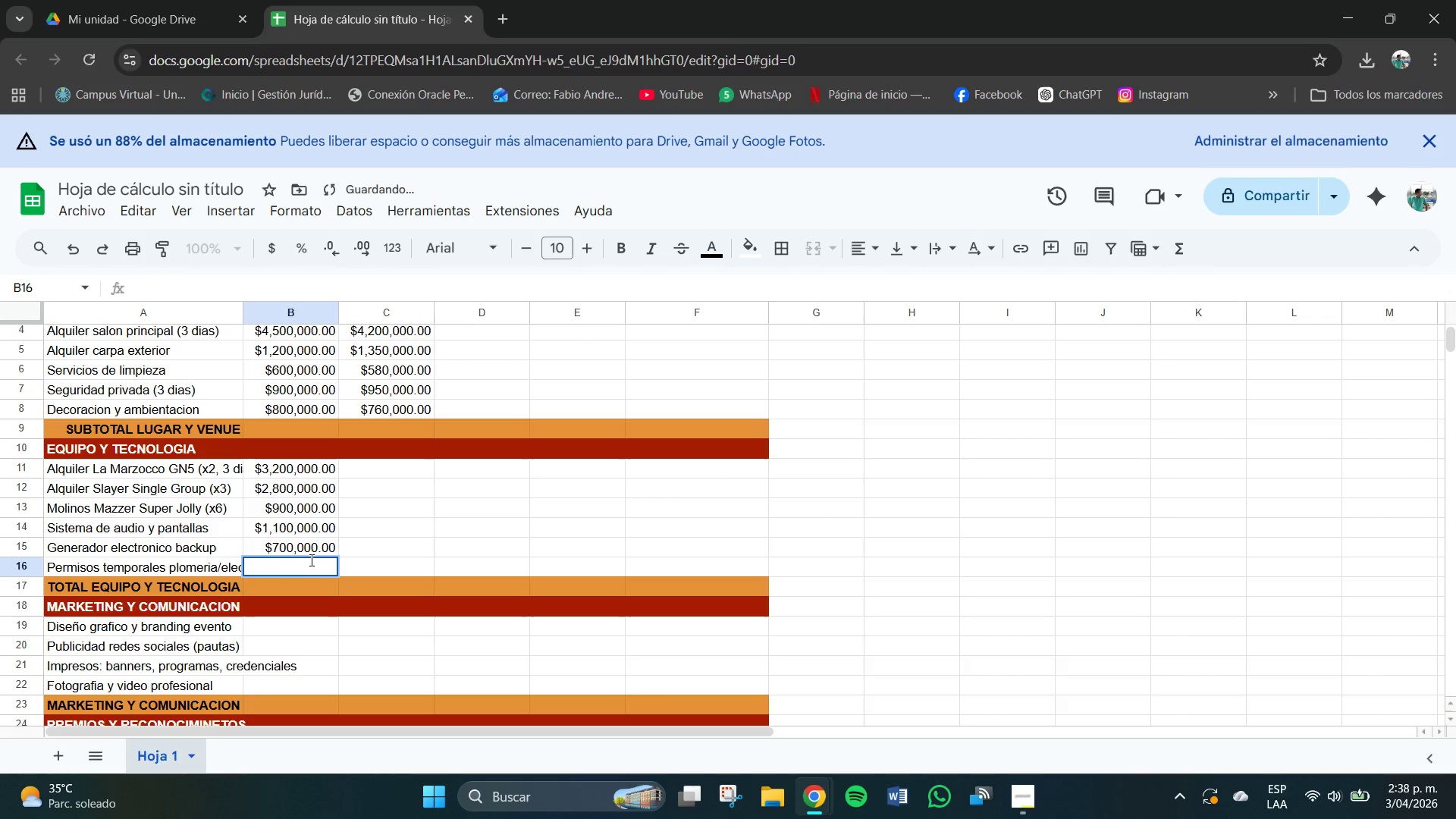 
triple_click([312, 560])
 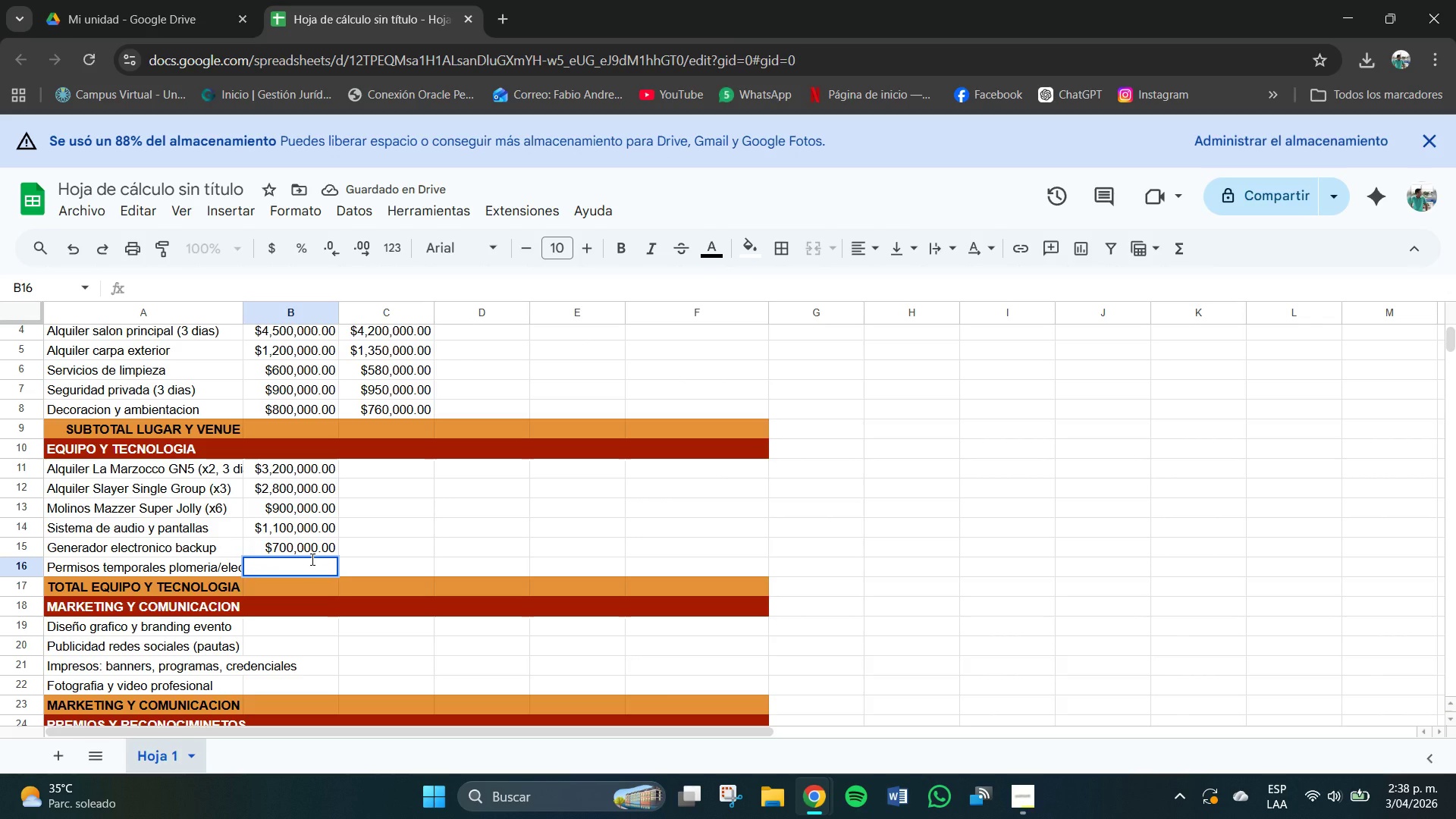 
key(Numpad4)
 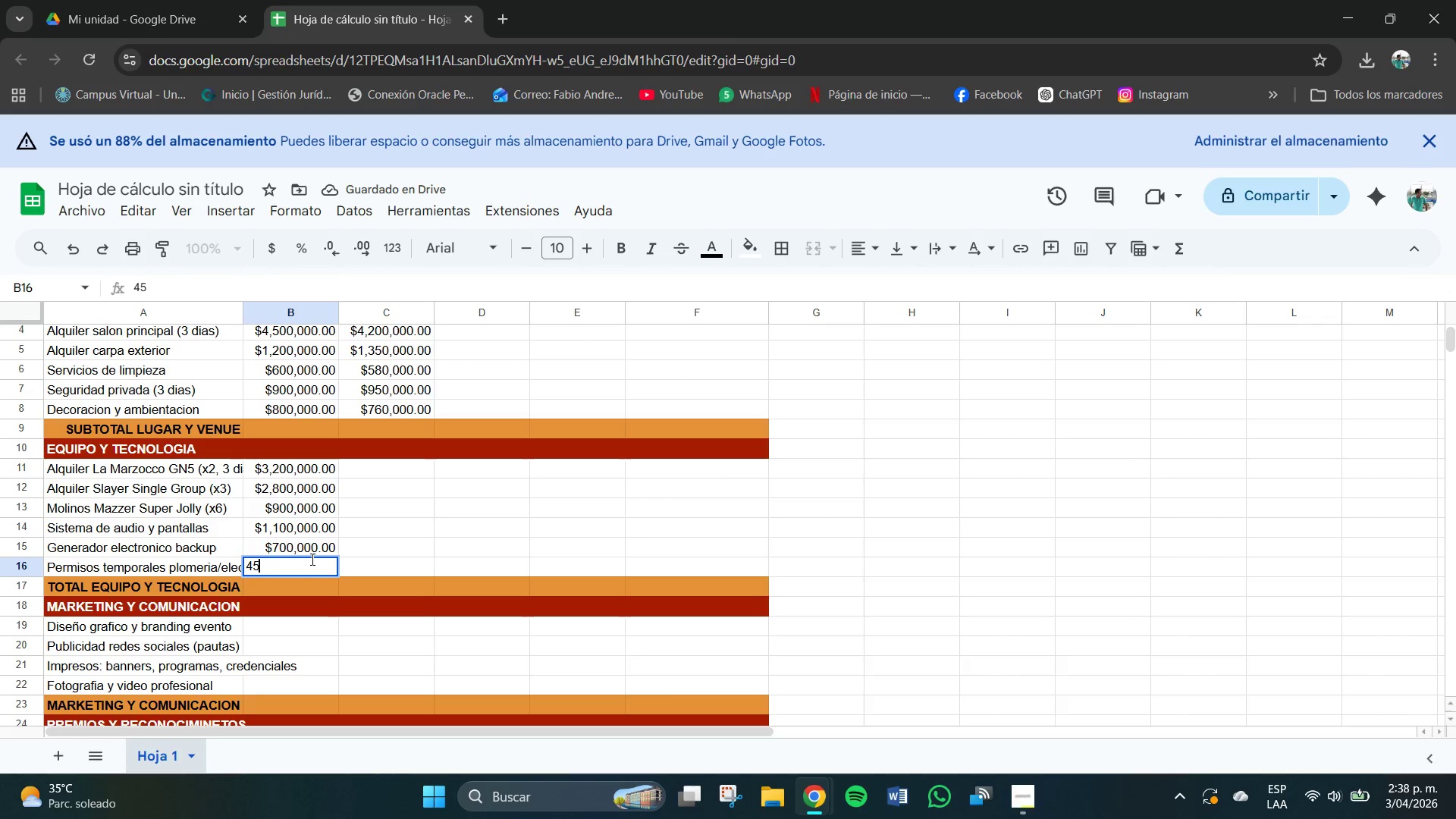 
key(Numpad5)
 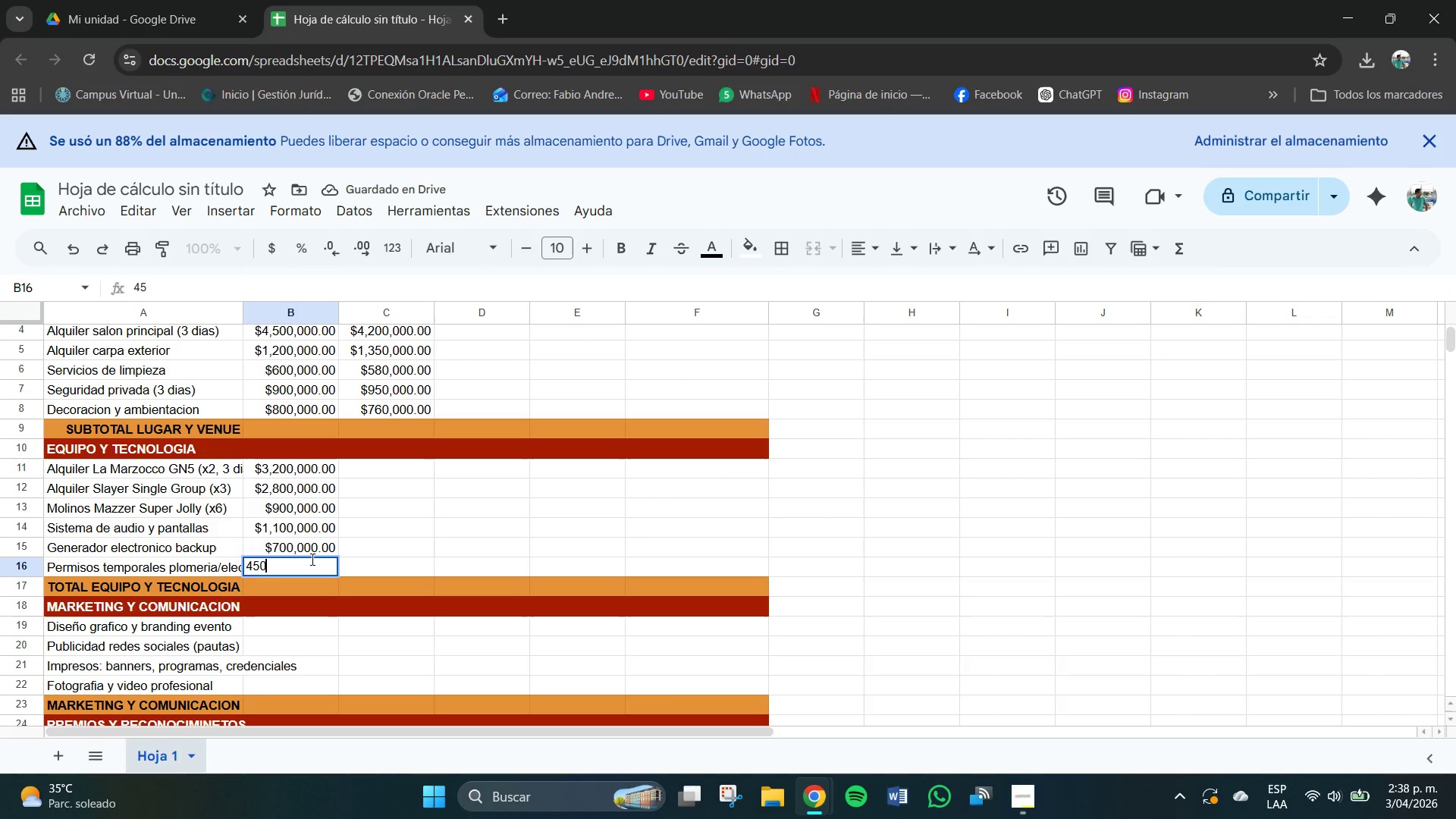 
key(Numpad0)
 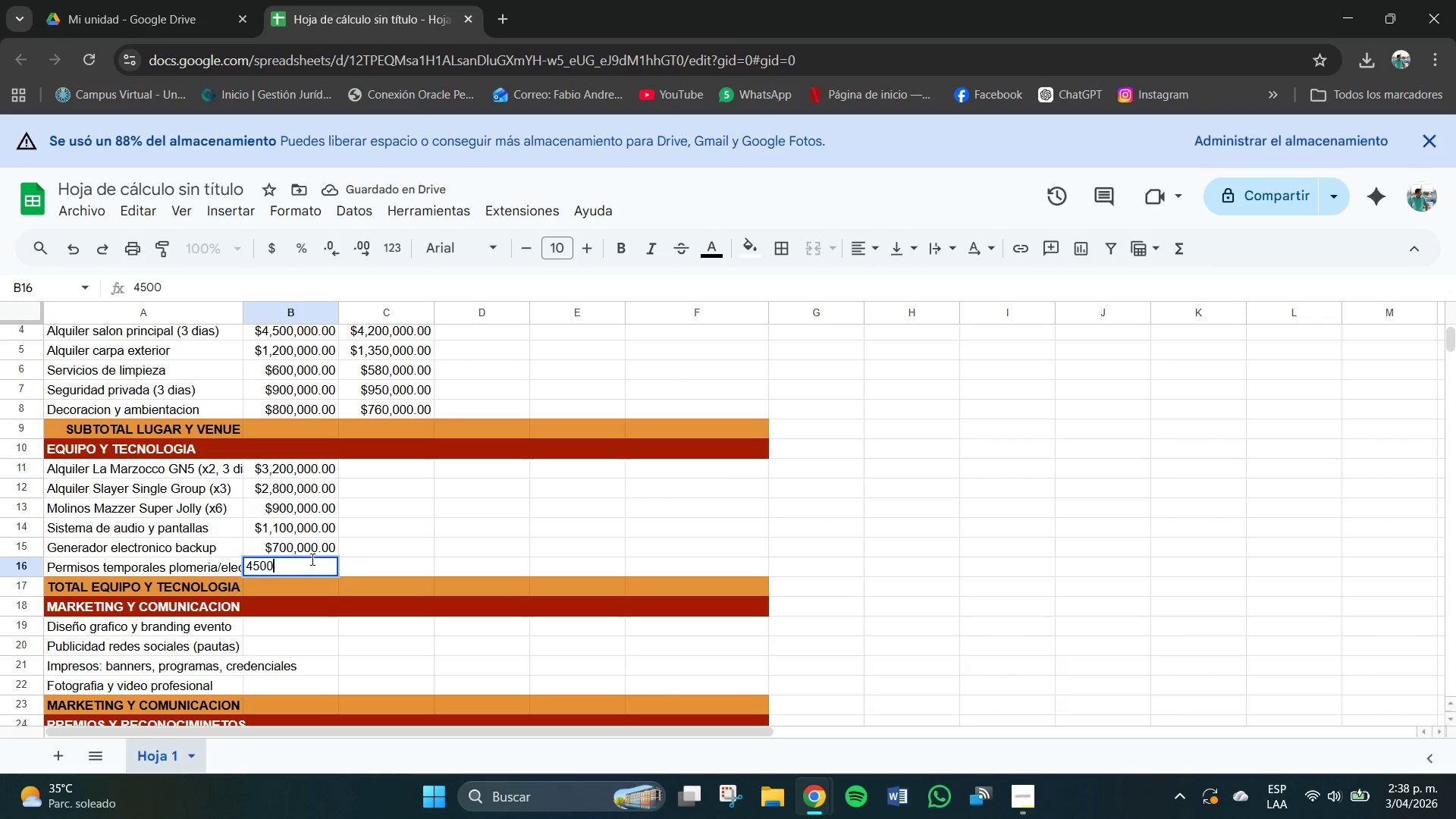 
key(Numpad0)
 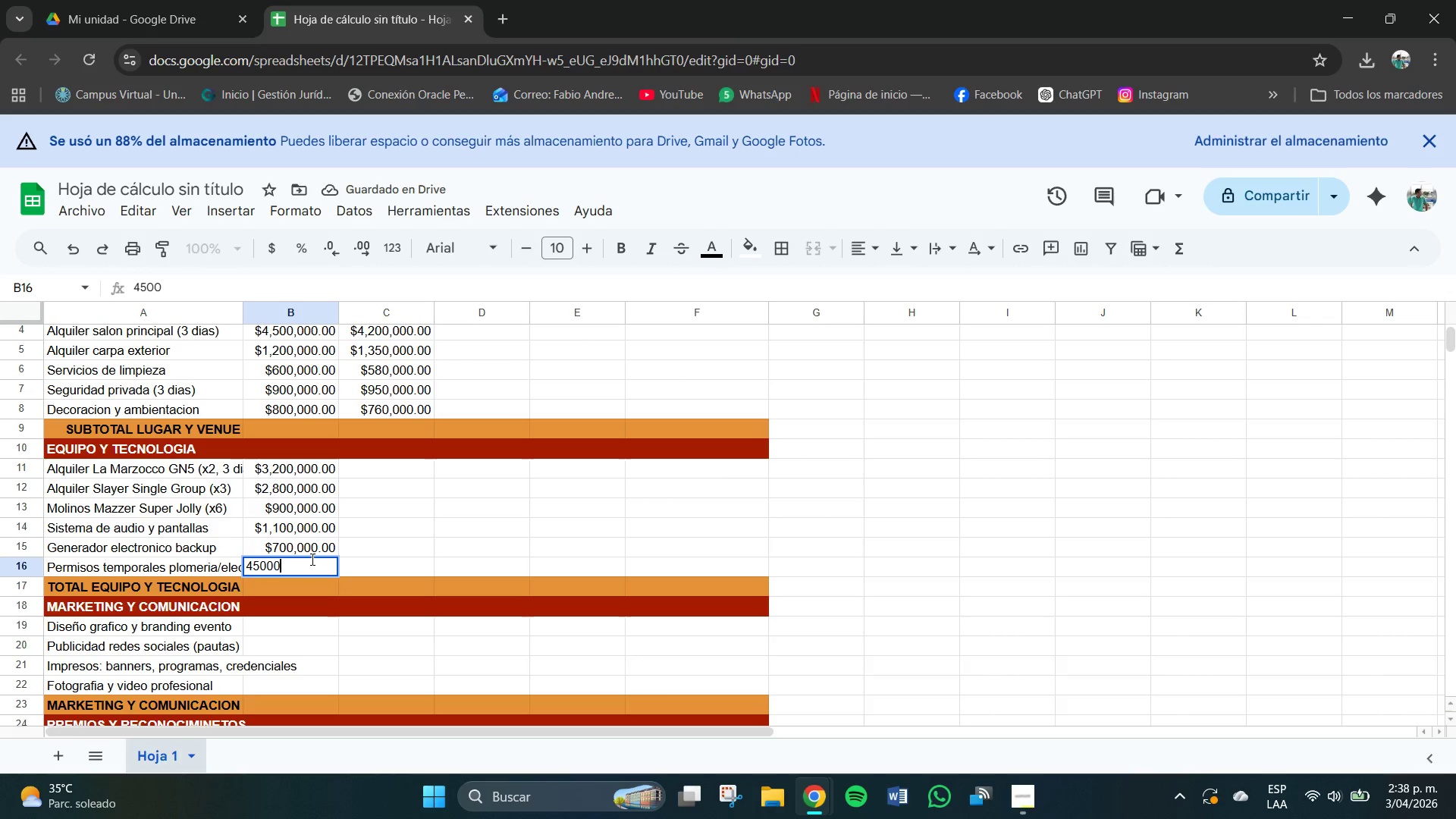 
key(Numpad0)
 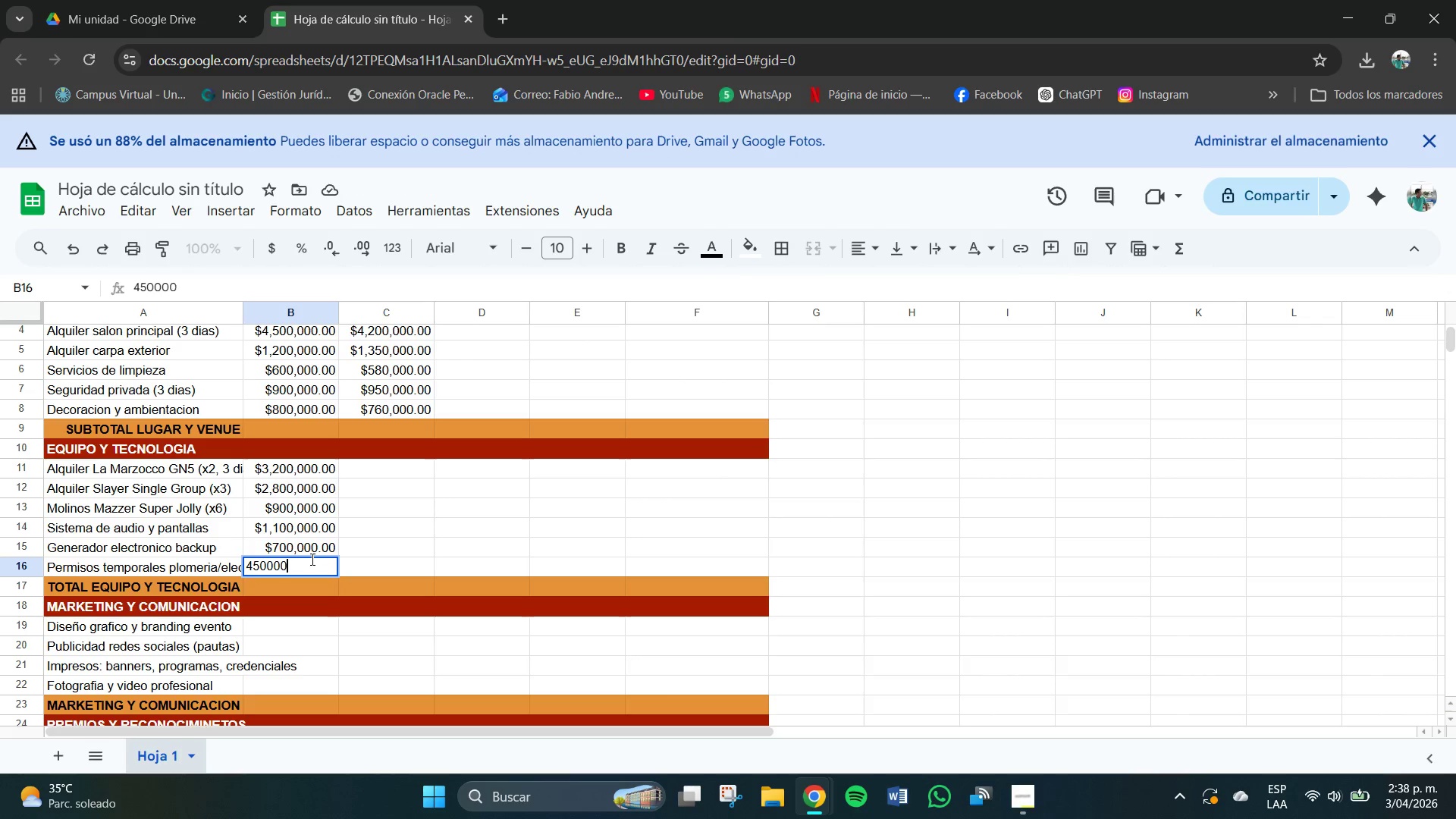 
key(Numpad0)
 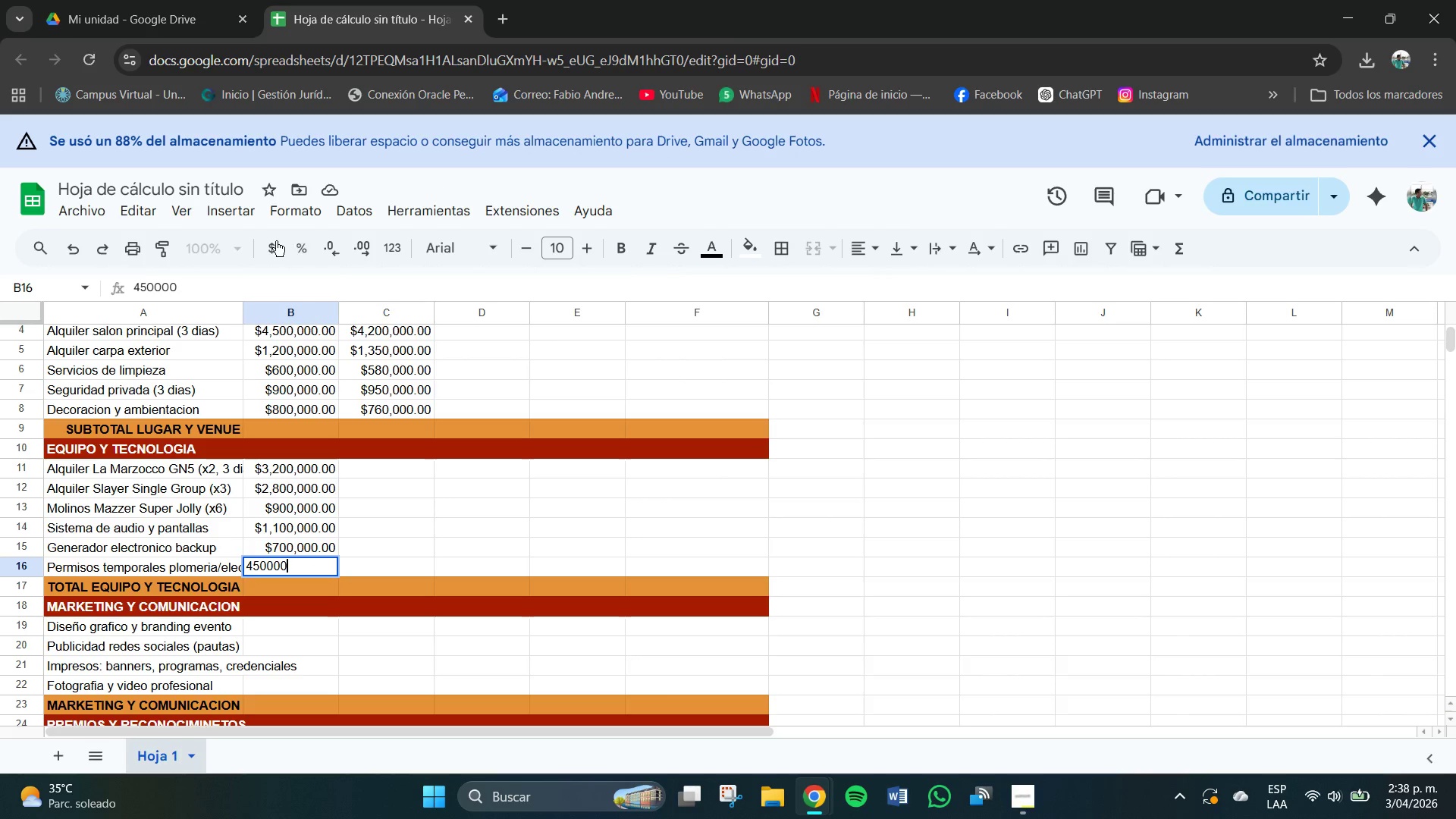 
left_click([269, 243])
 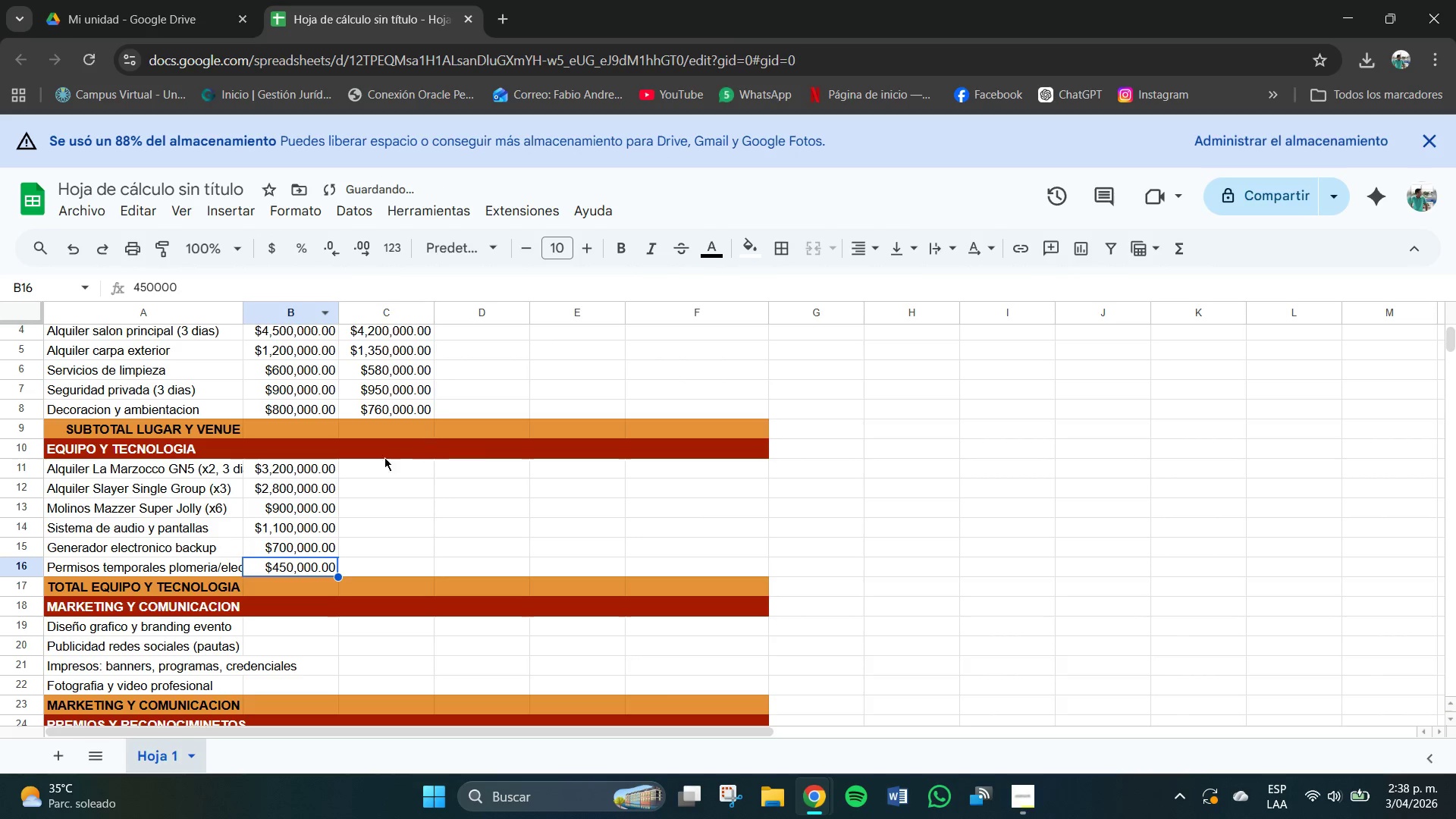 
left_click([377, 461])
 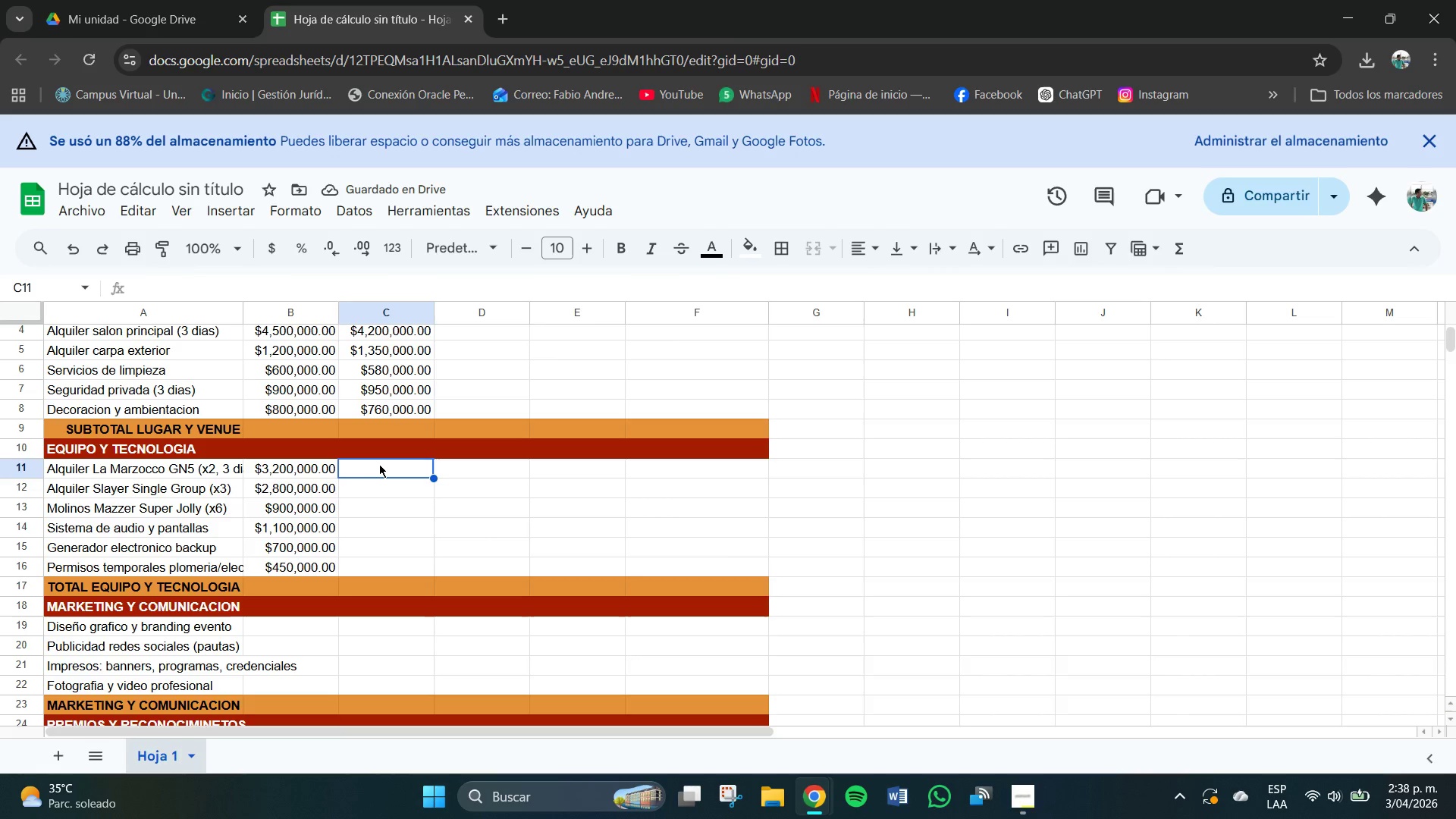 
key(Numpad3)
 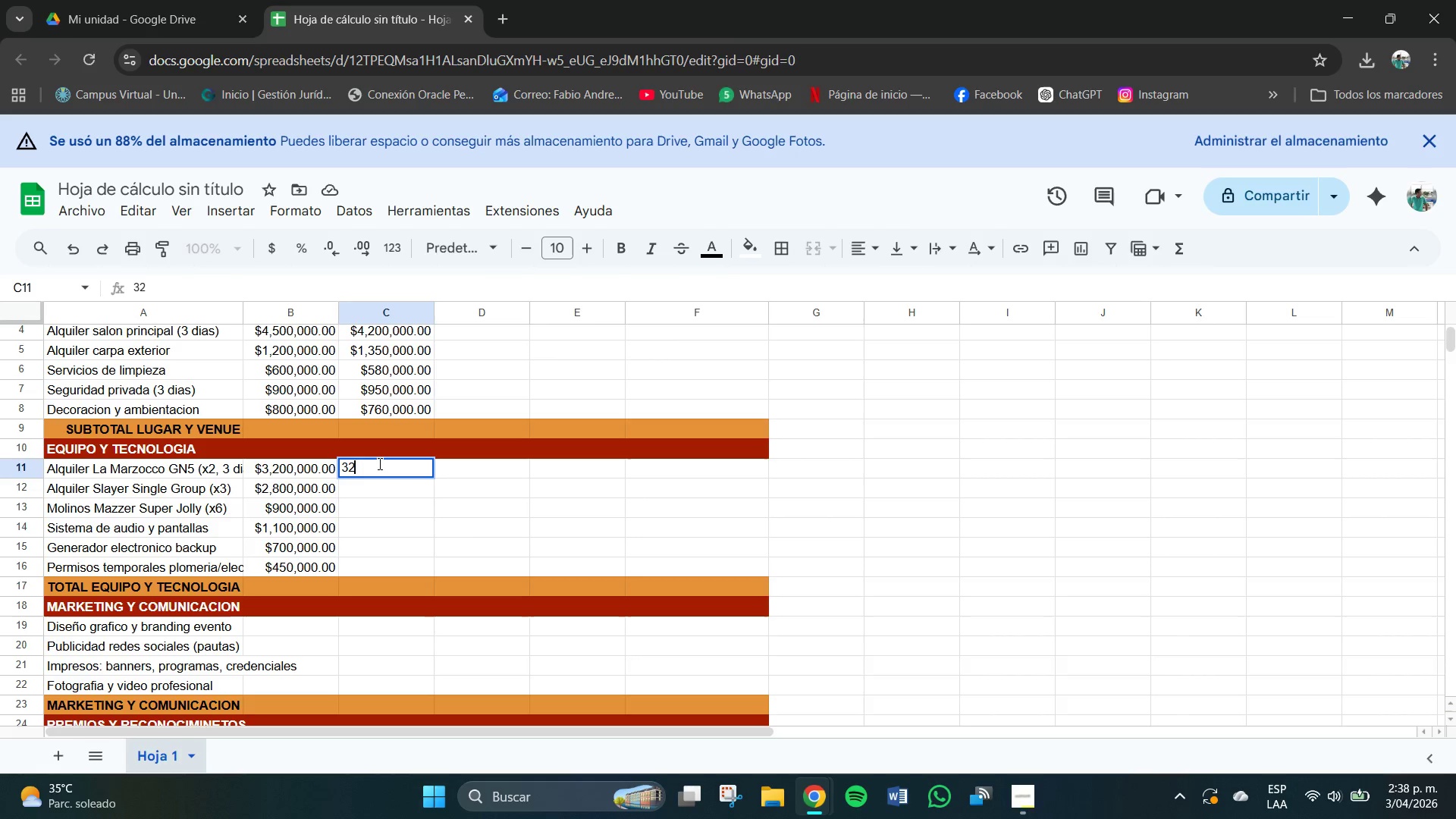 
key(Numpad2)
 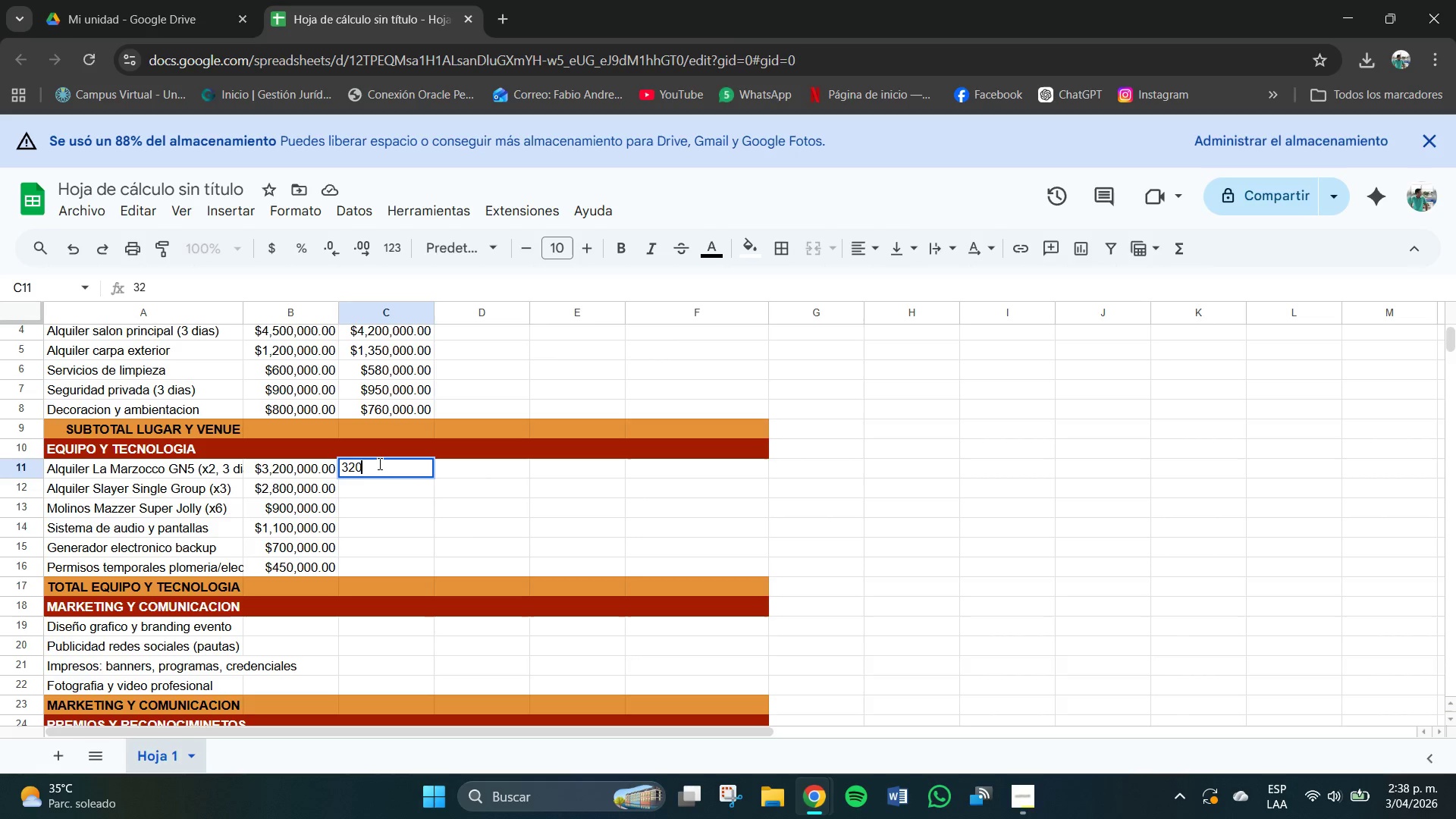 
key(Numpad0)
 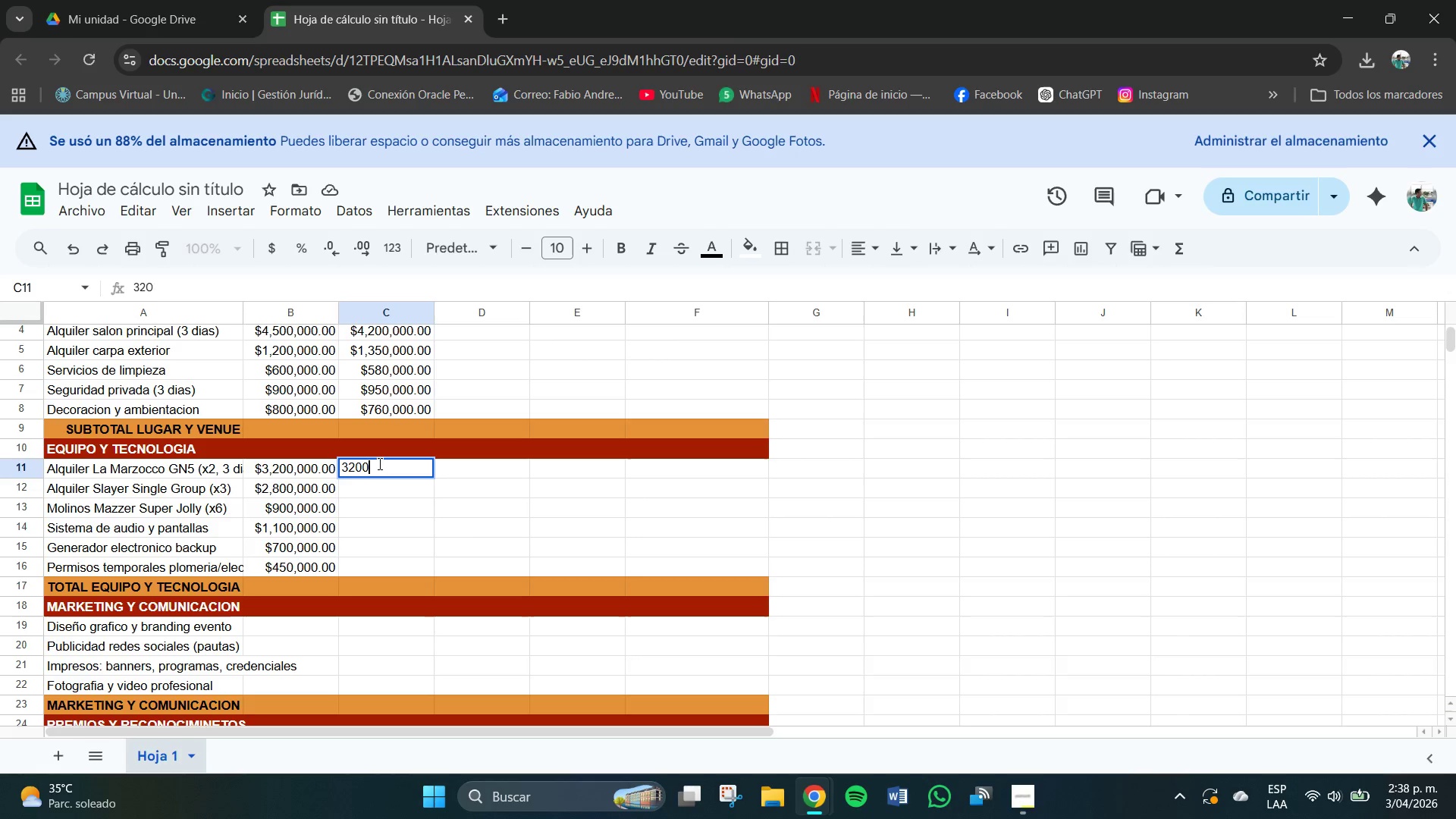 
key(Numpad0)
 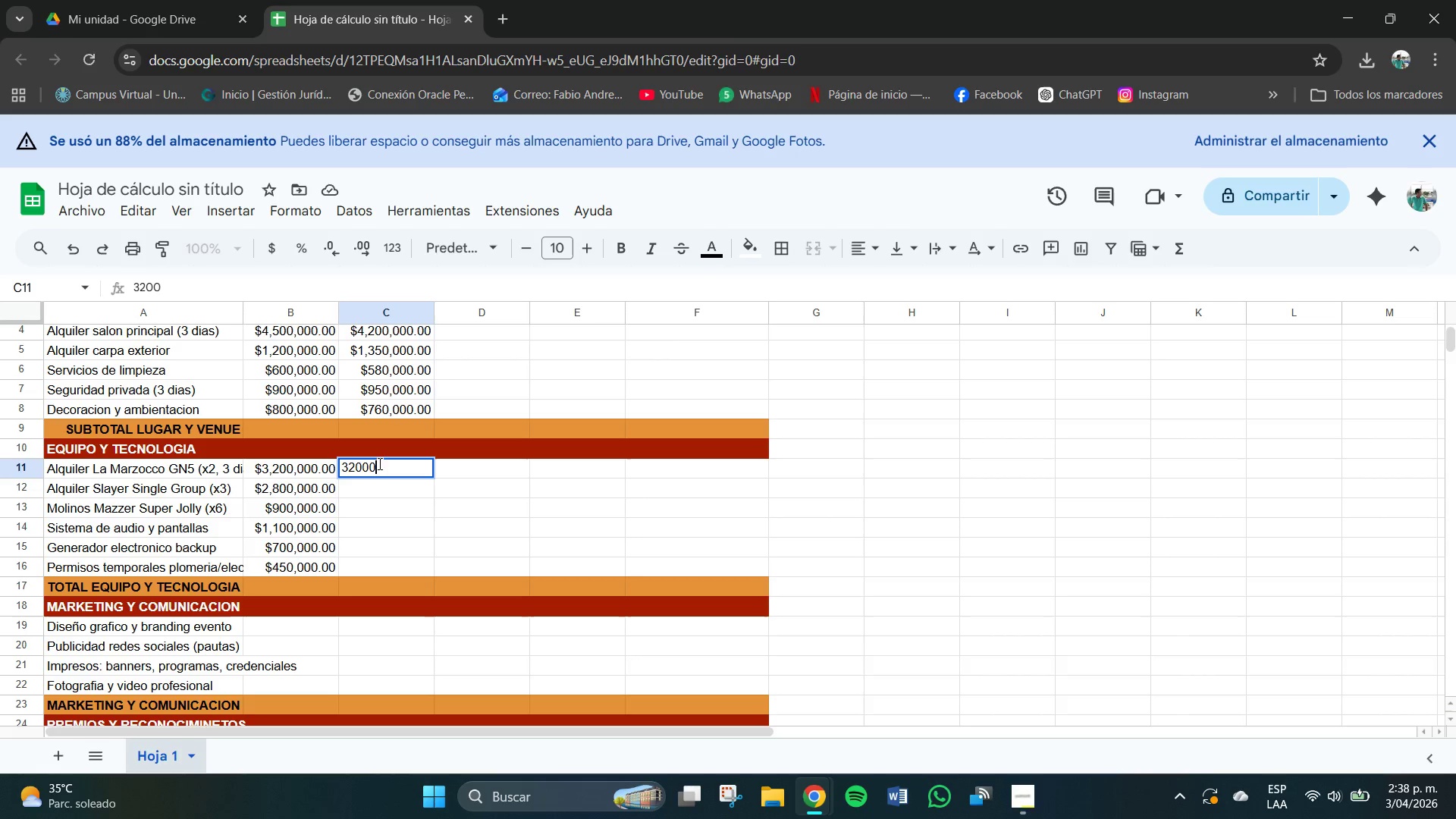 
key(Numpad0)
 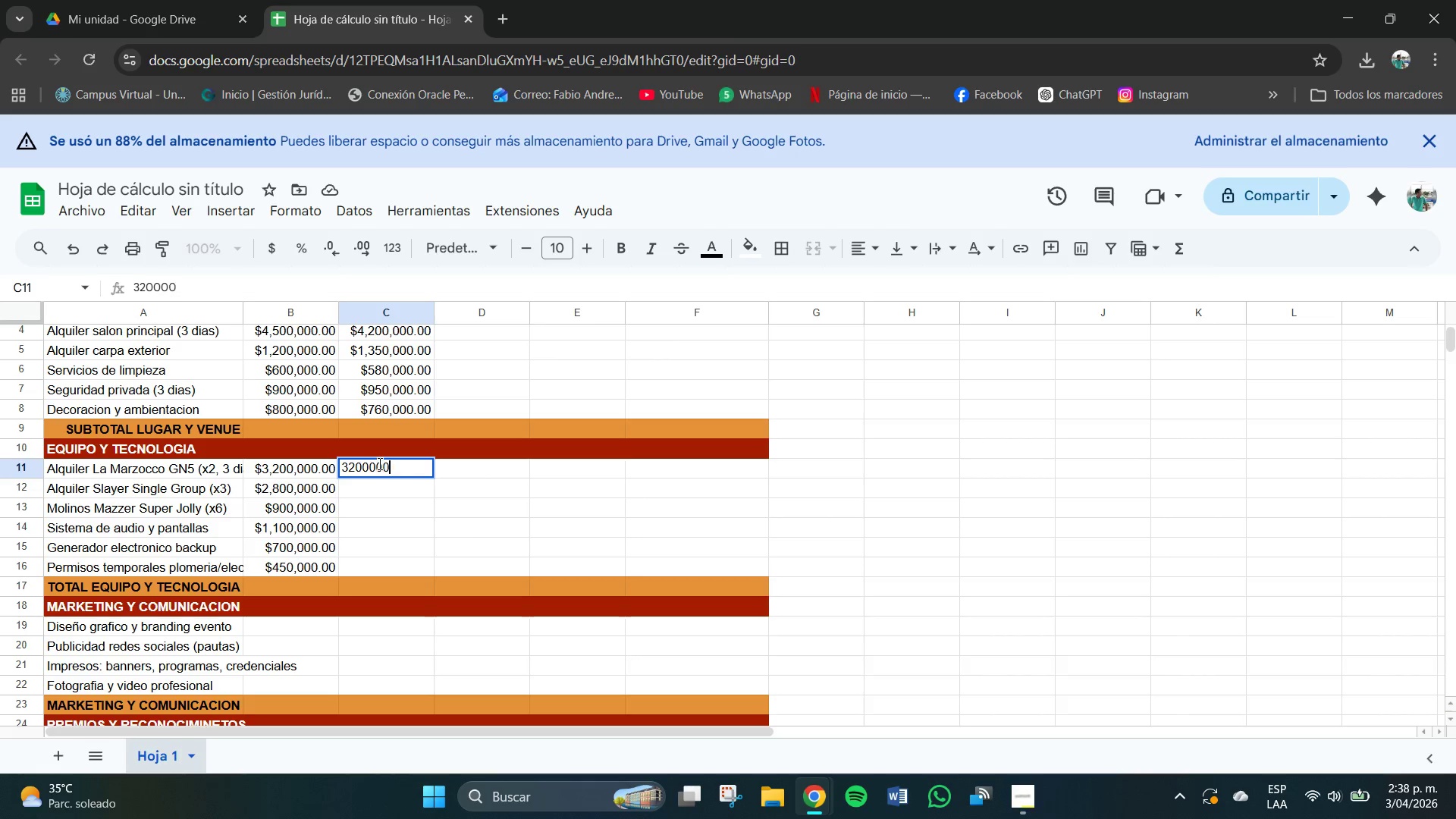 
key(Numpad0)
 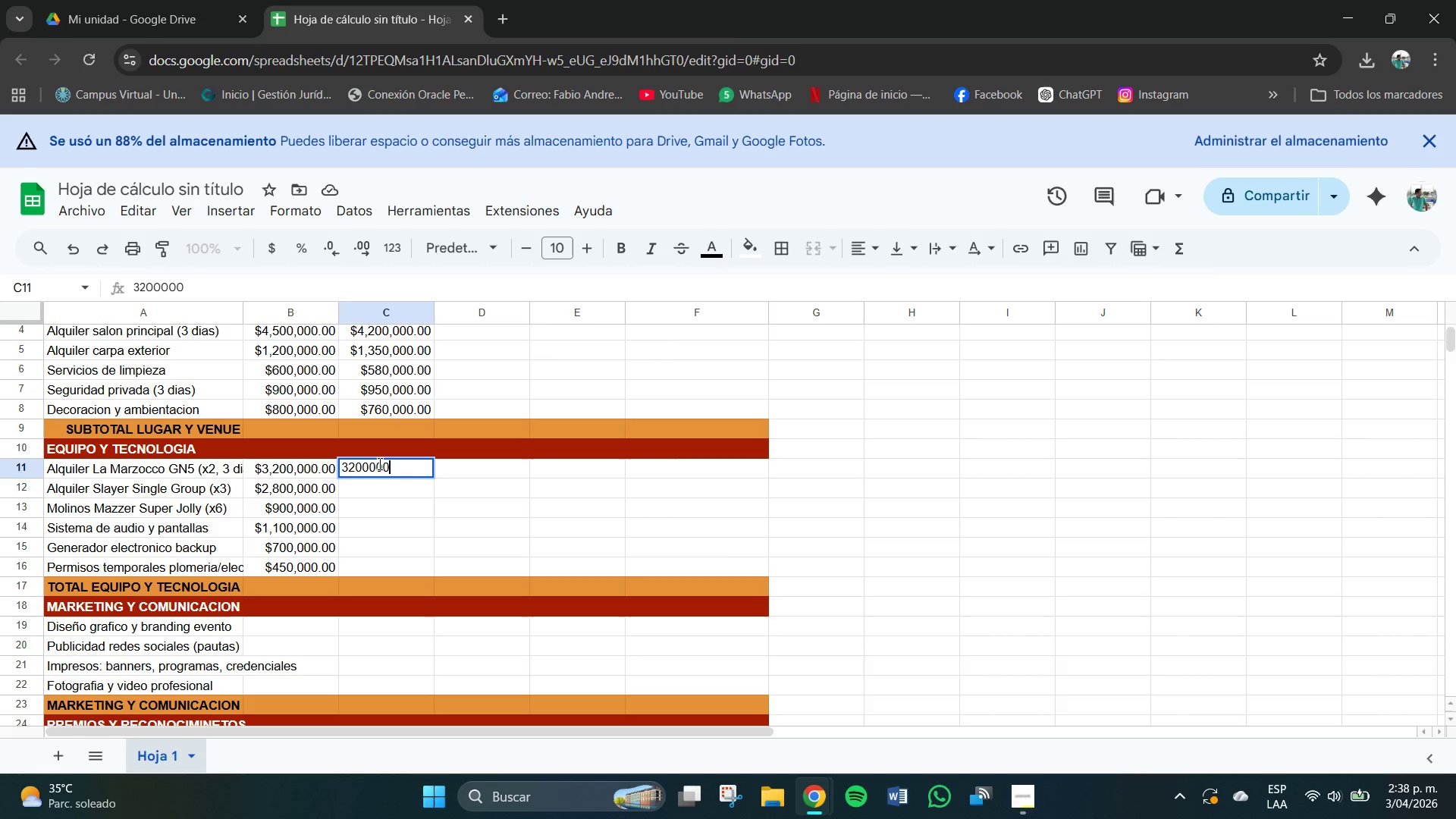 
key(Numpad0)
 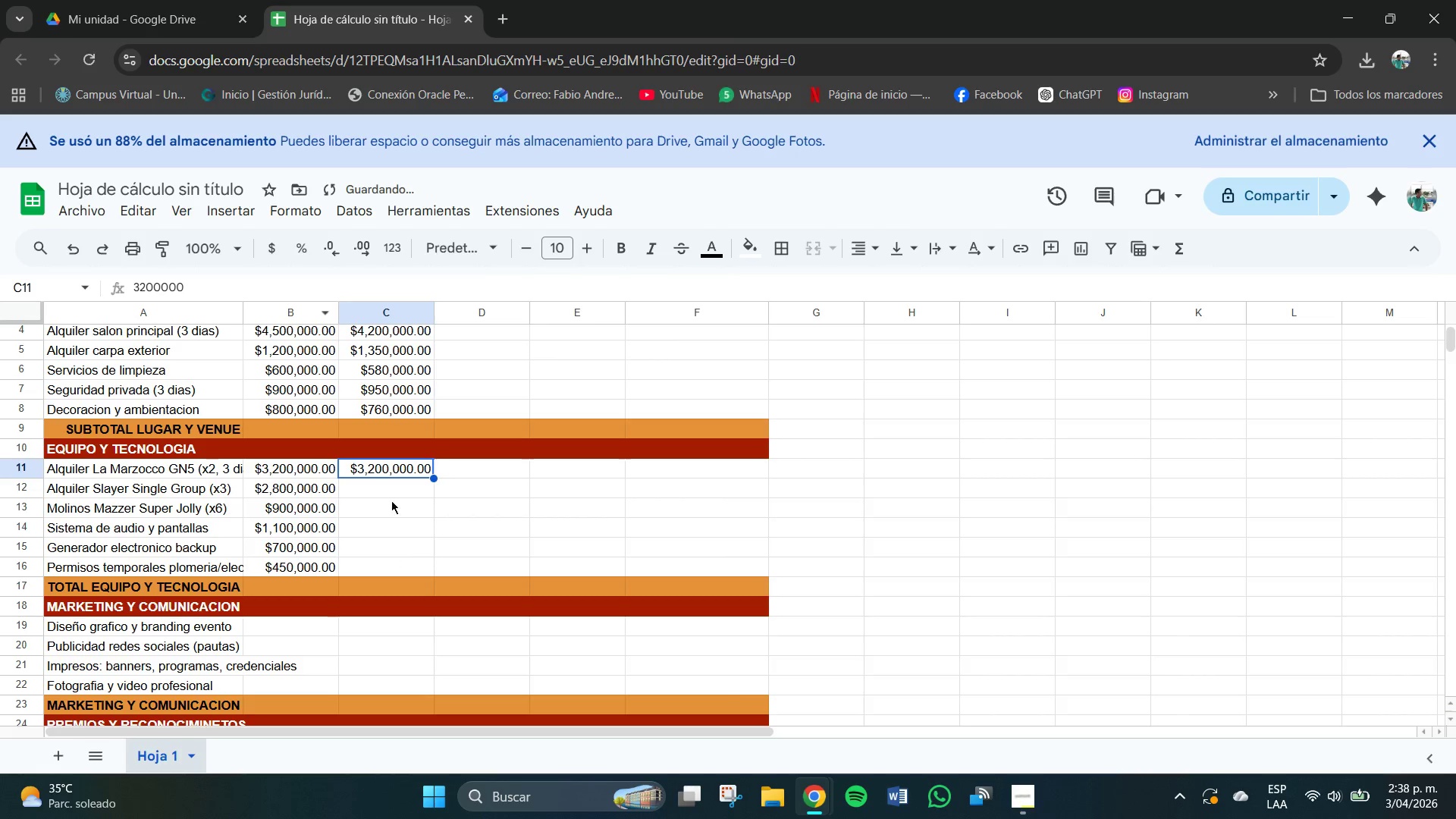 
double_click([384, 487])
 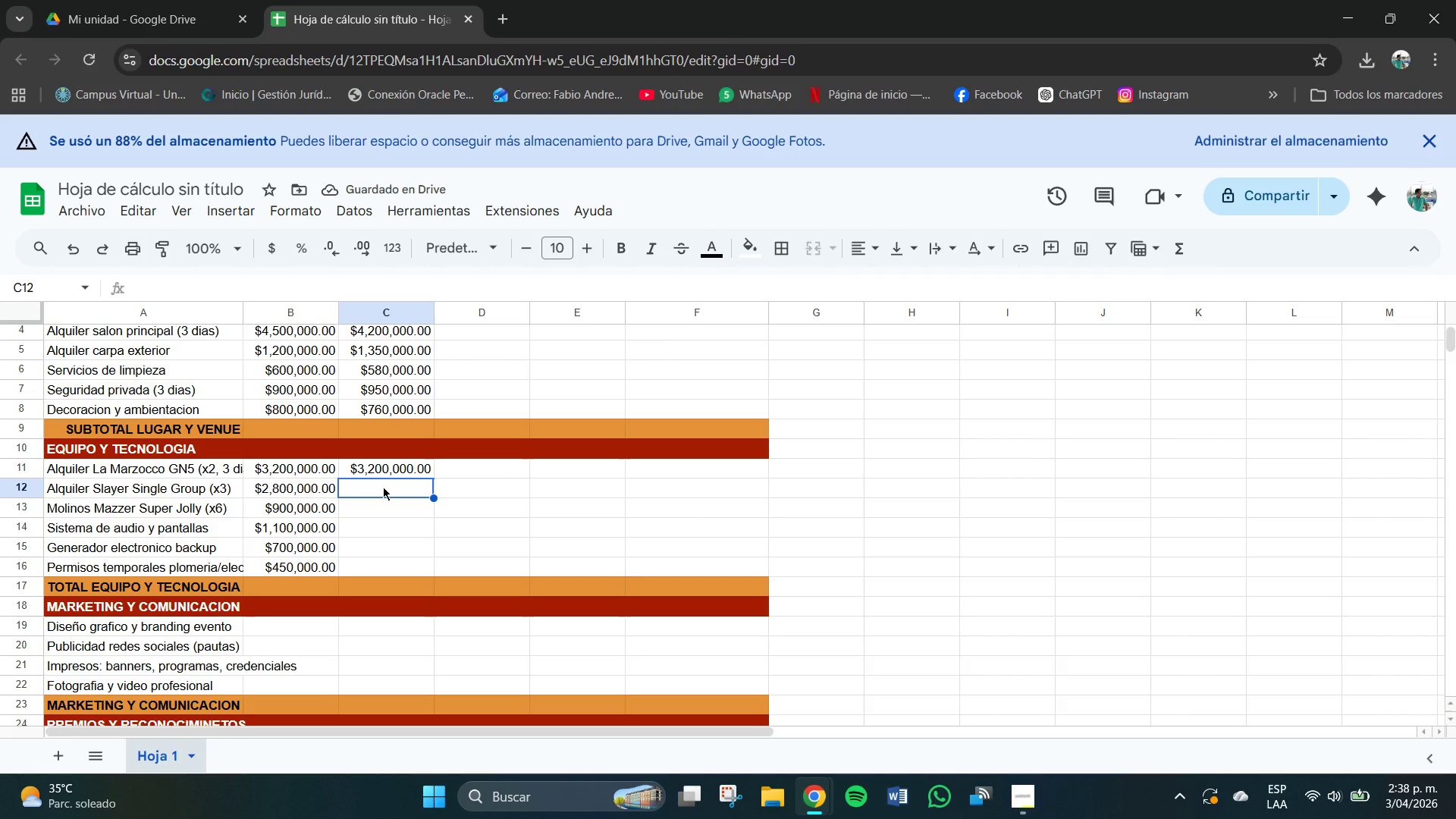 
key(Numpad2)
 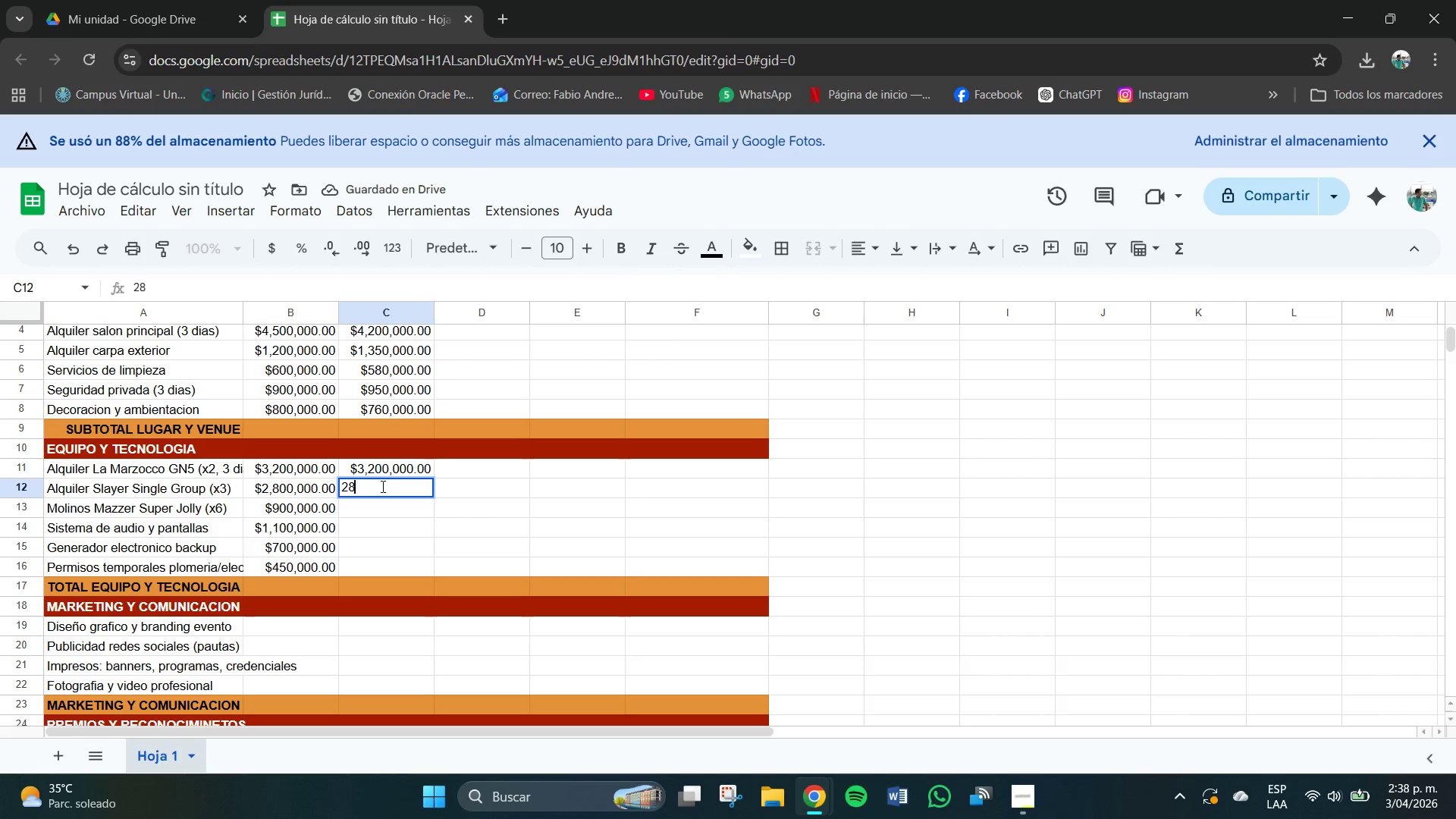 
key(Numpad8)
 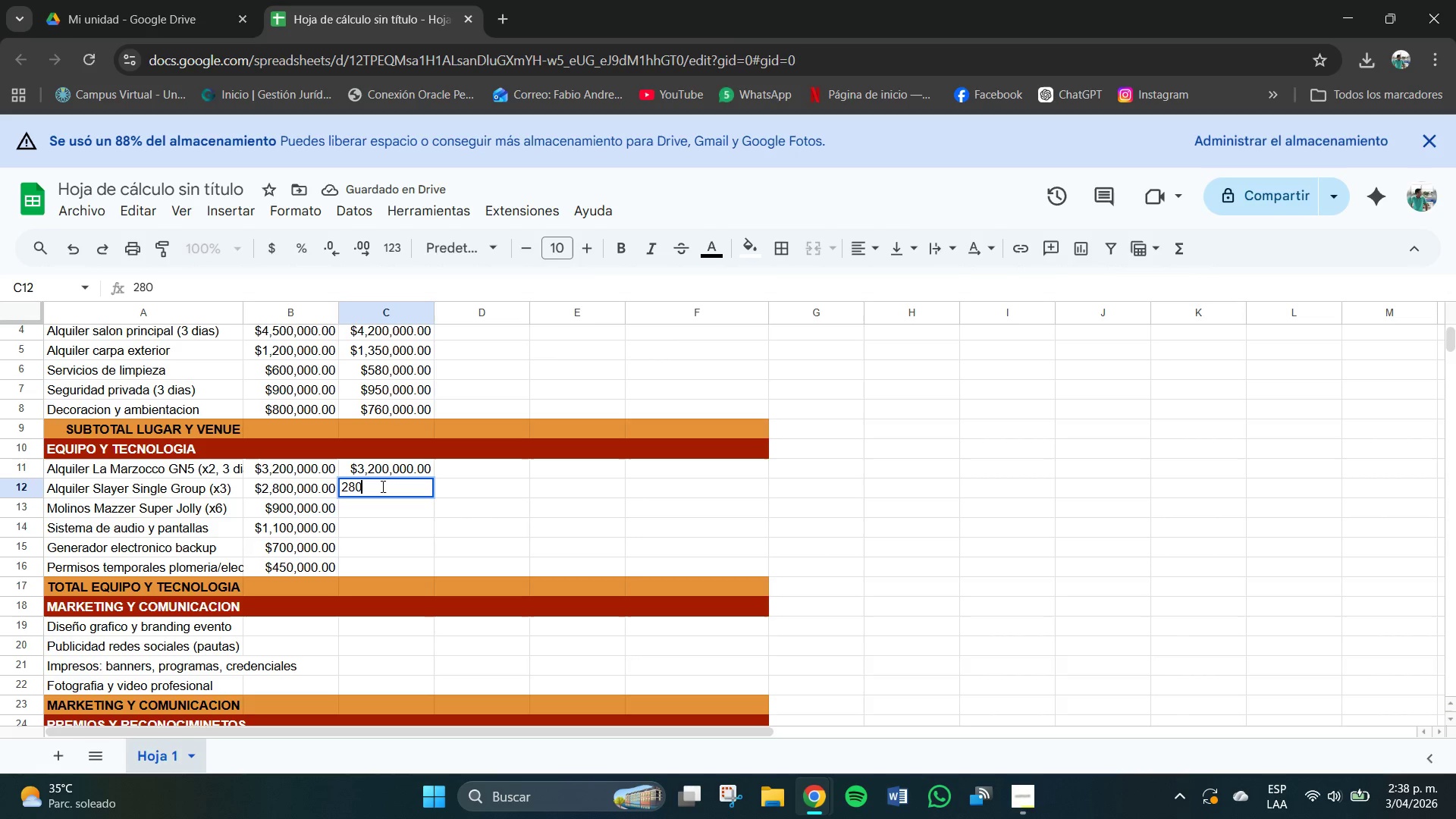 
key(Numpad0)
 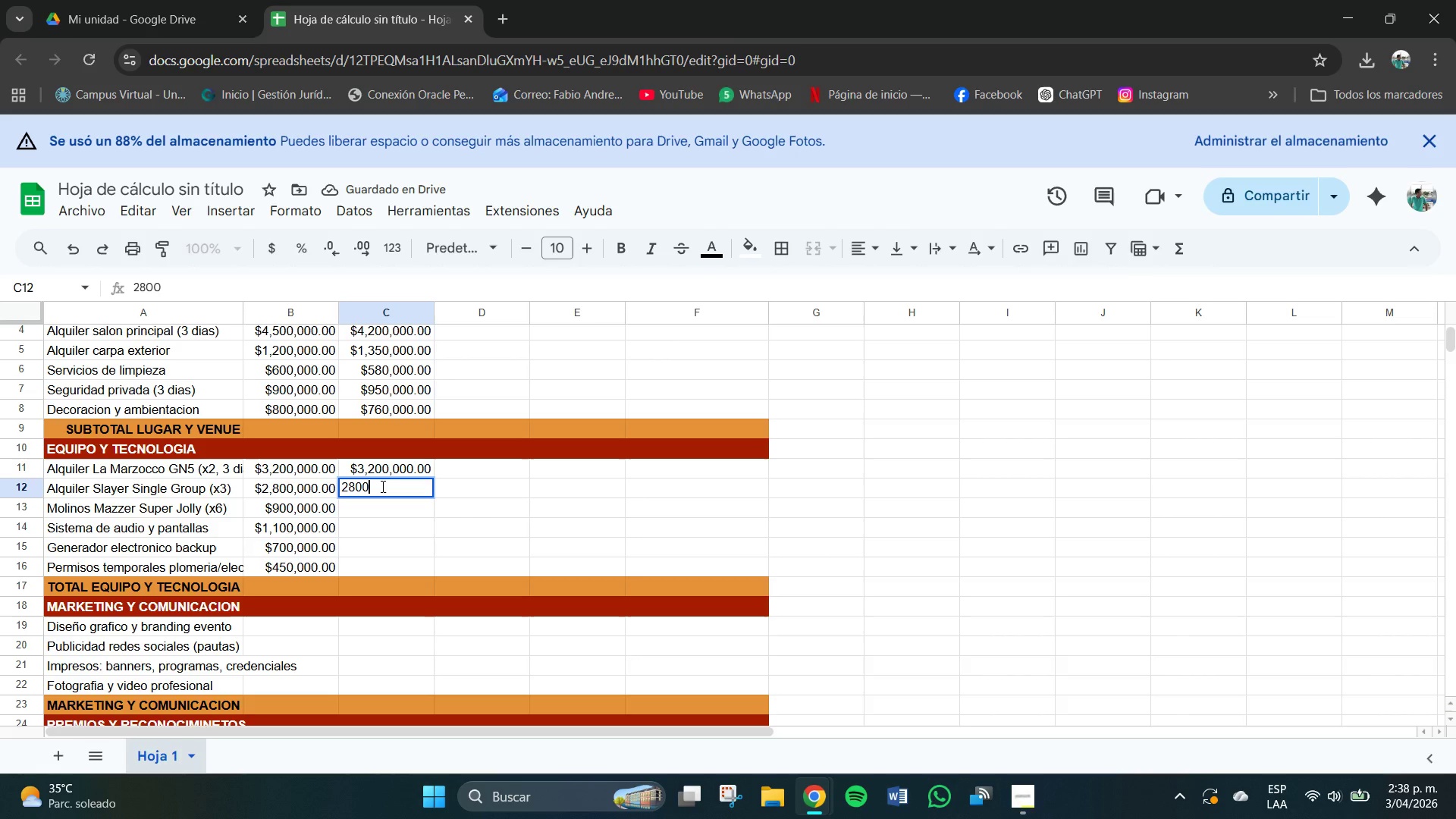 
key(Numpad0)
 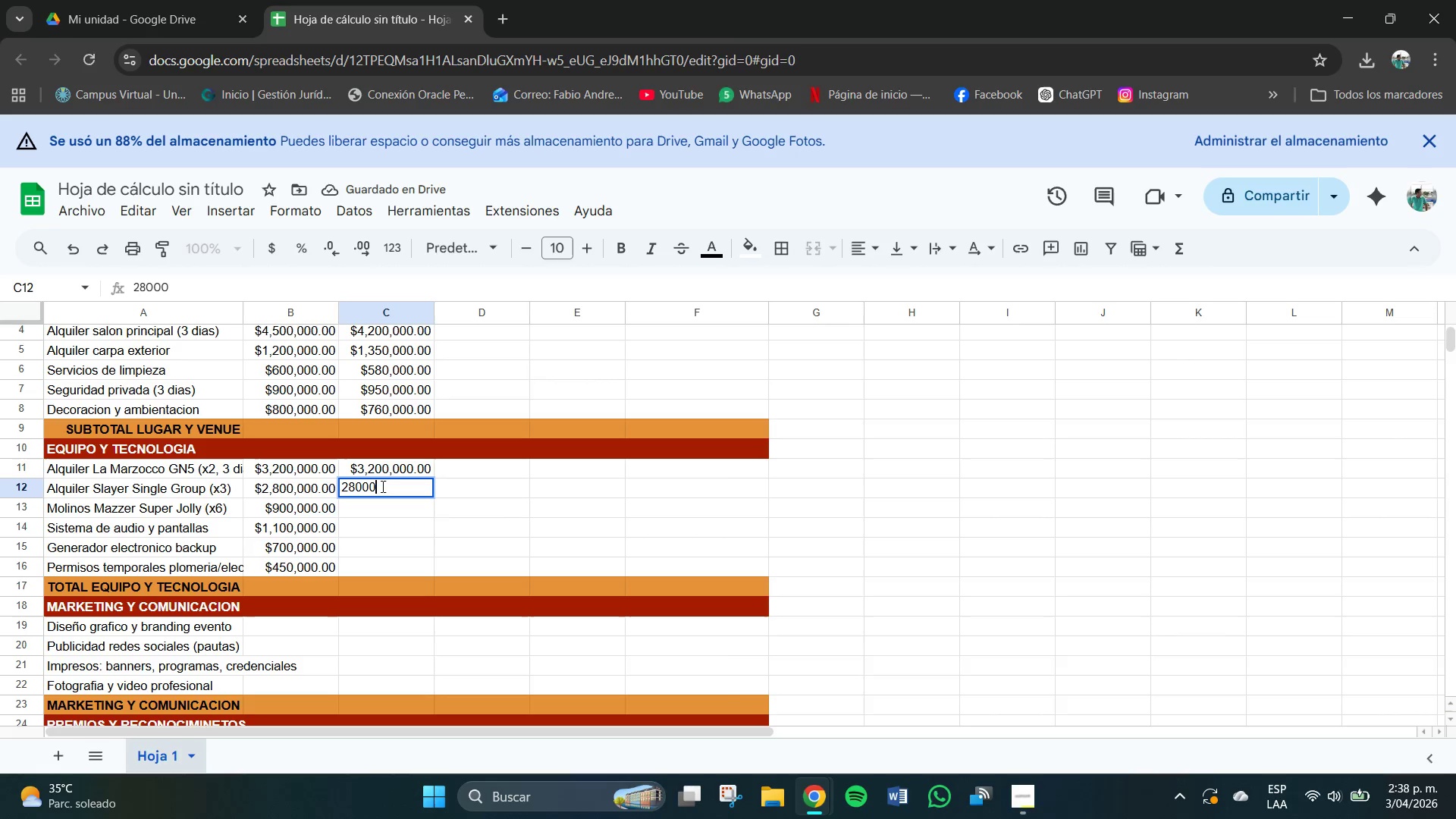 
key(Numpad0)
 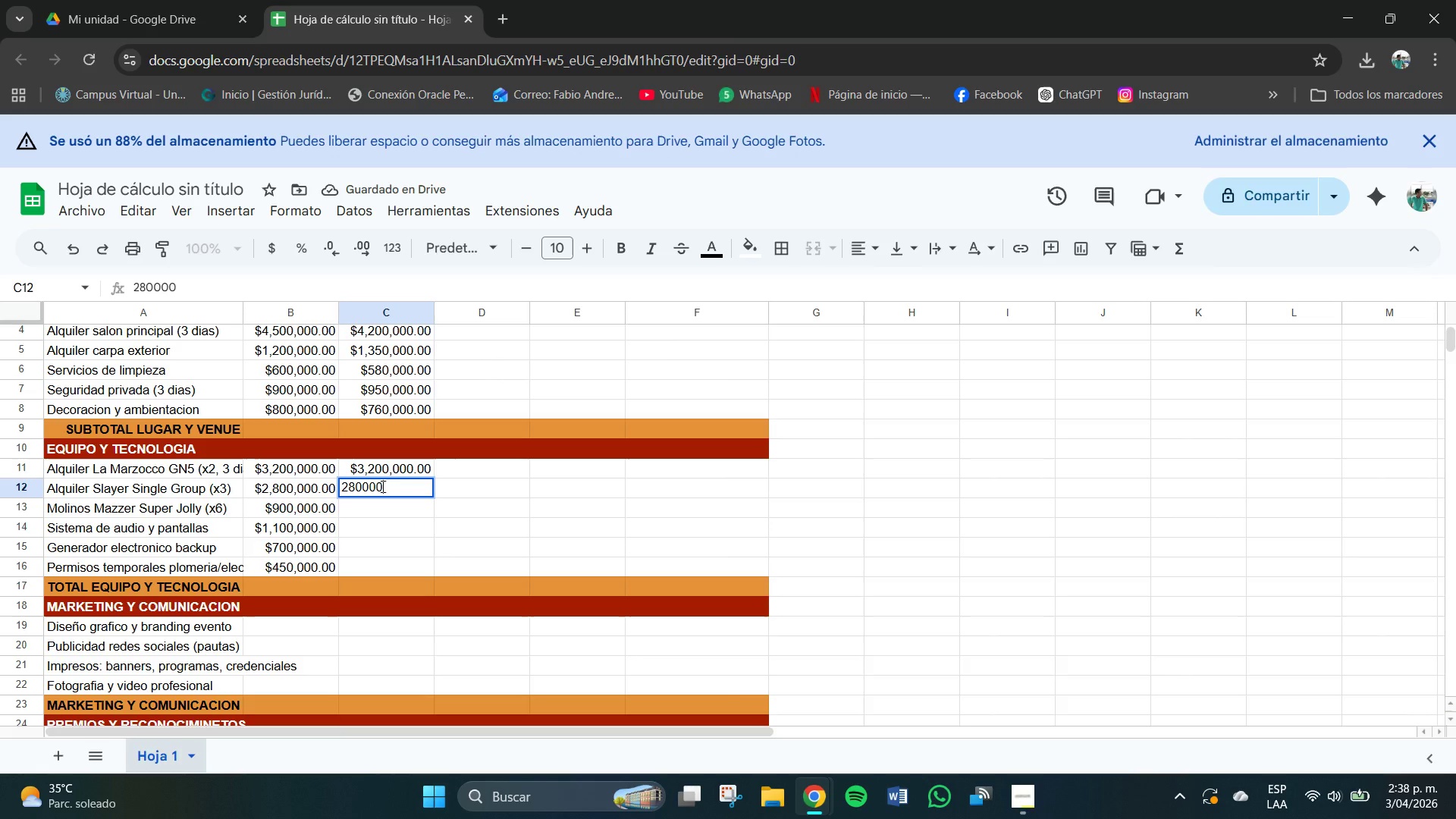 
key(Numpad0)
 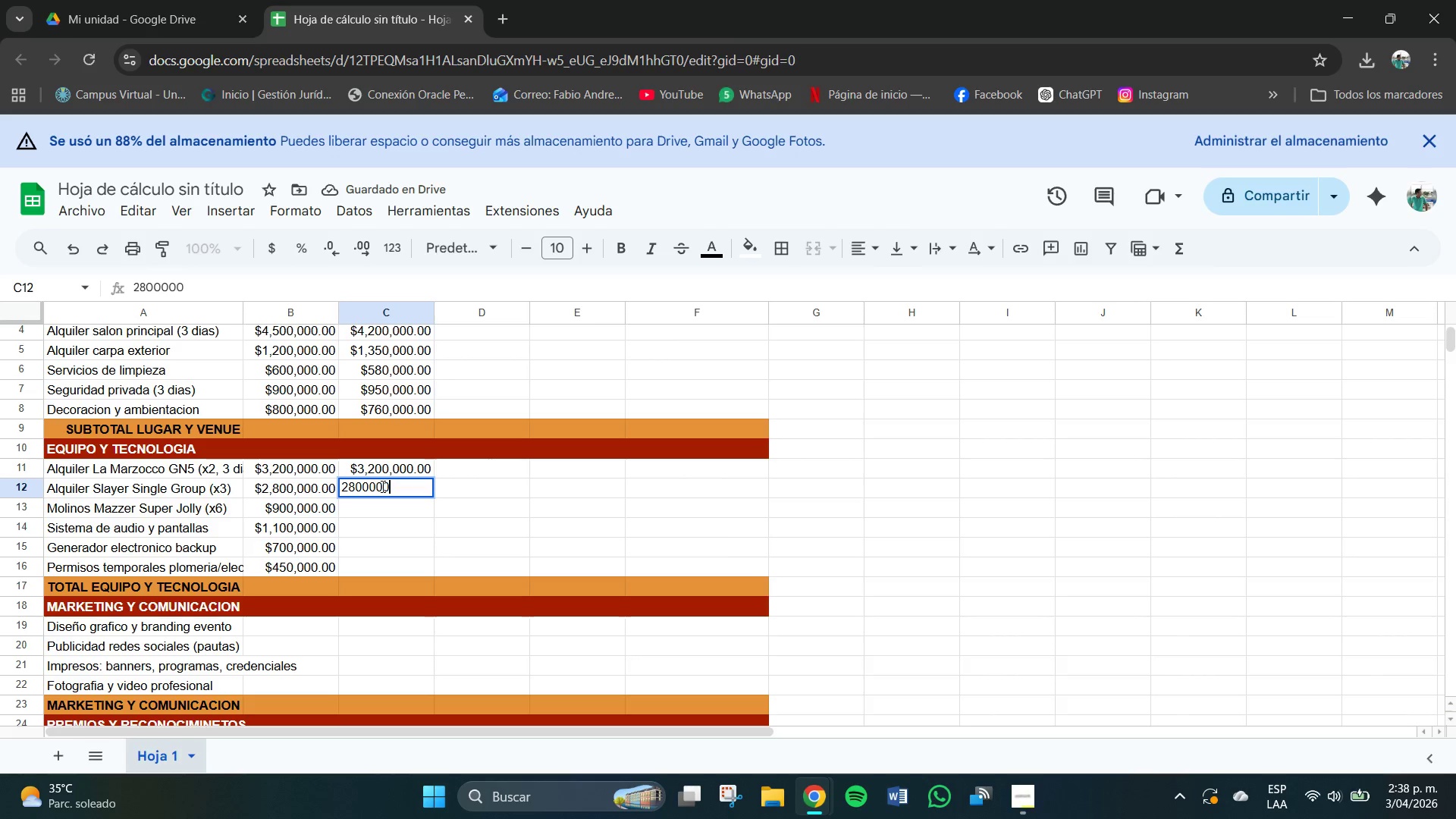 
key(Numpad0)
 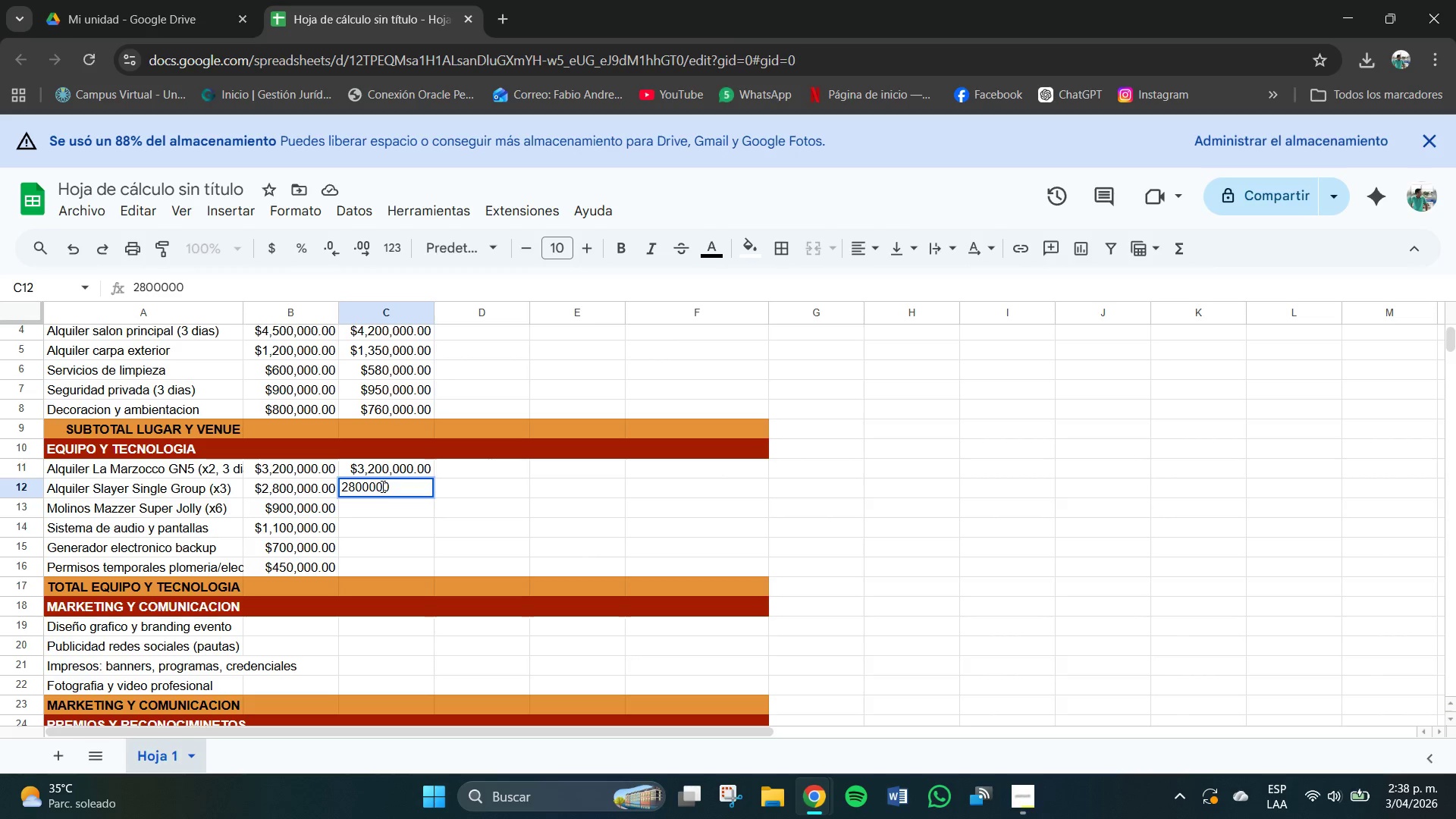 
key(NumpadEnter)
 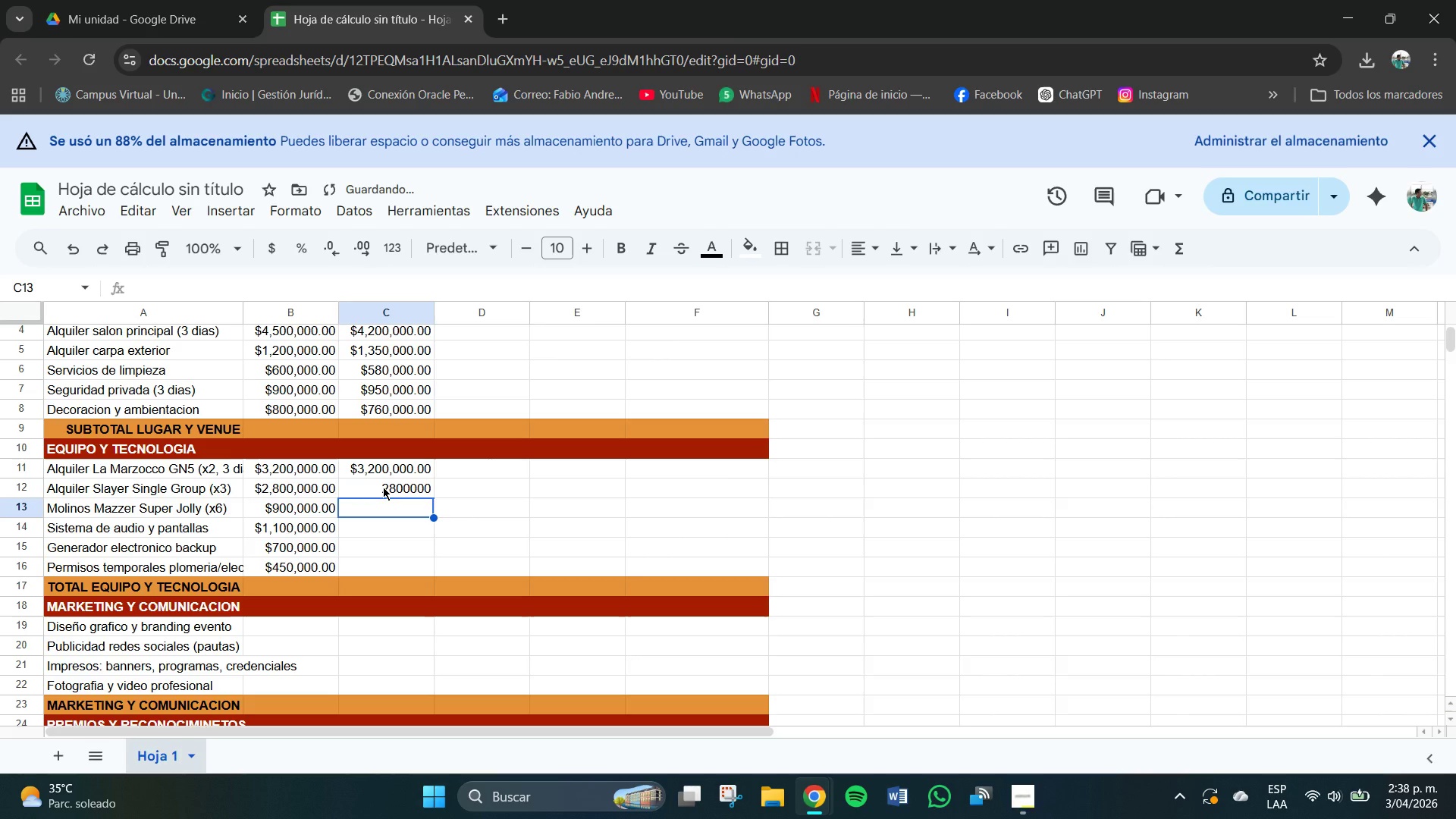 
key(Control+Z)
 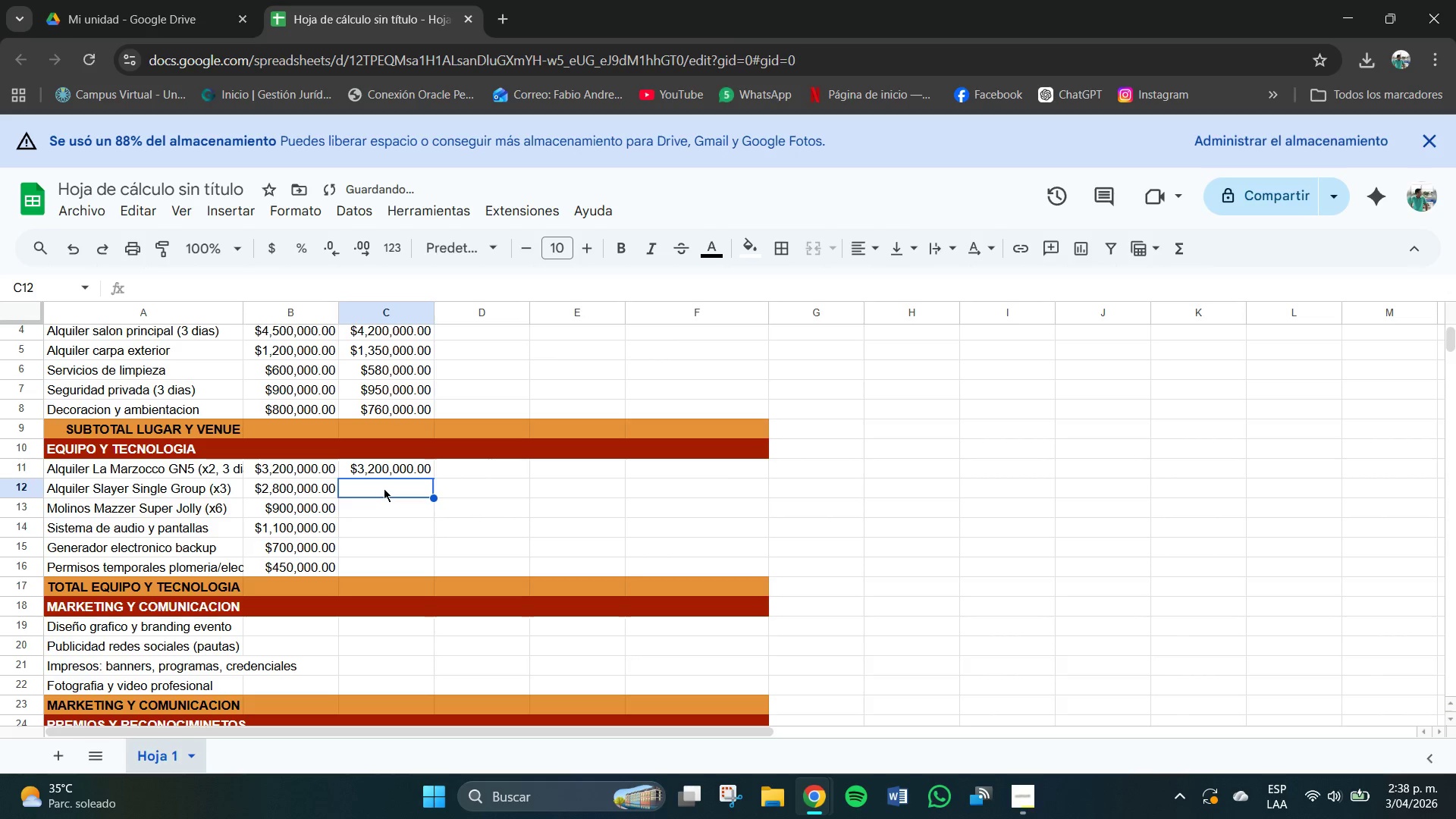 
left_click([384, 488])
 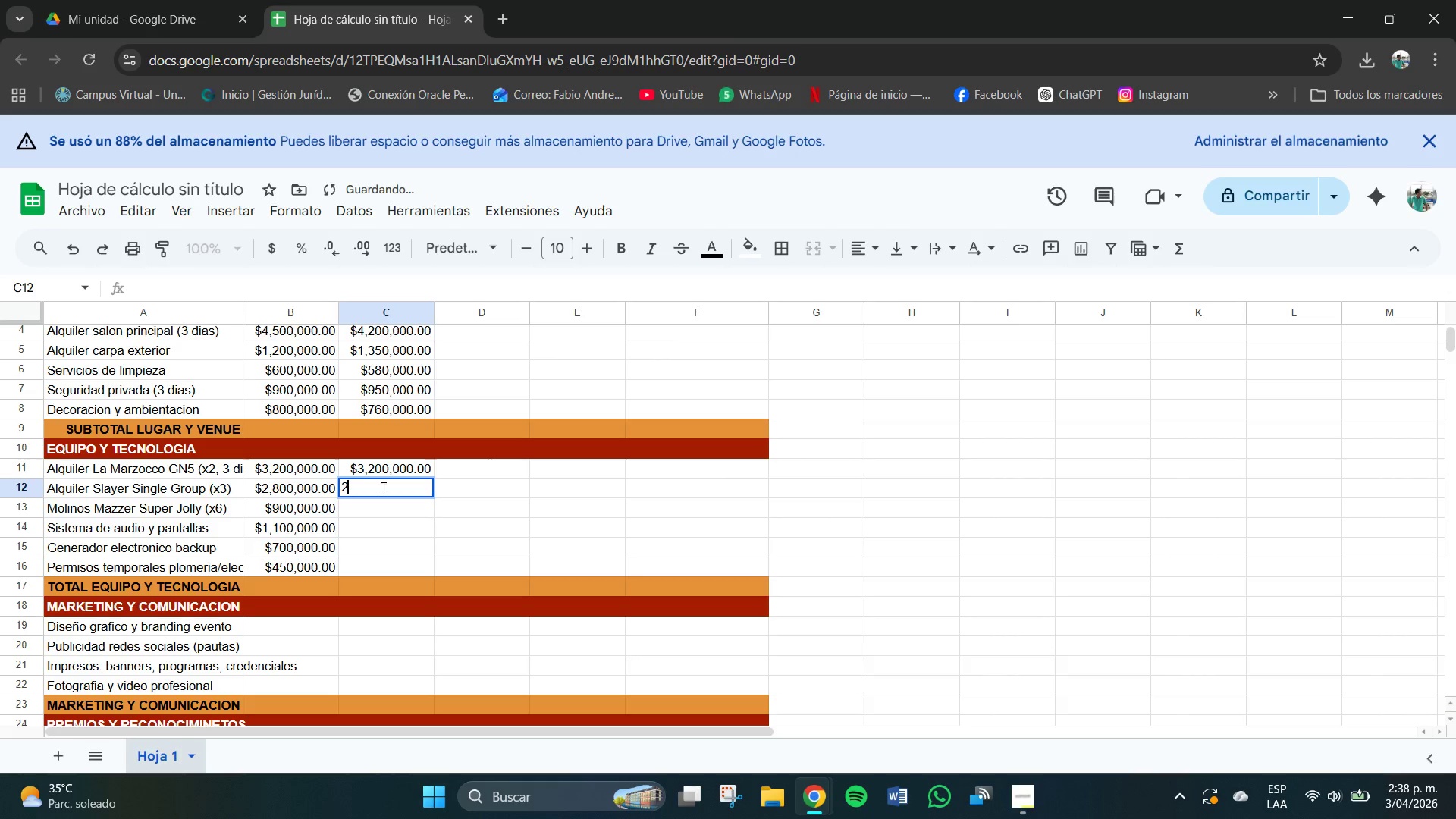 
key(Numpad2)
 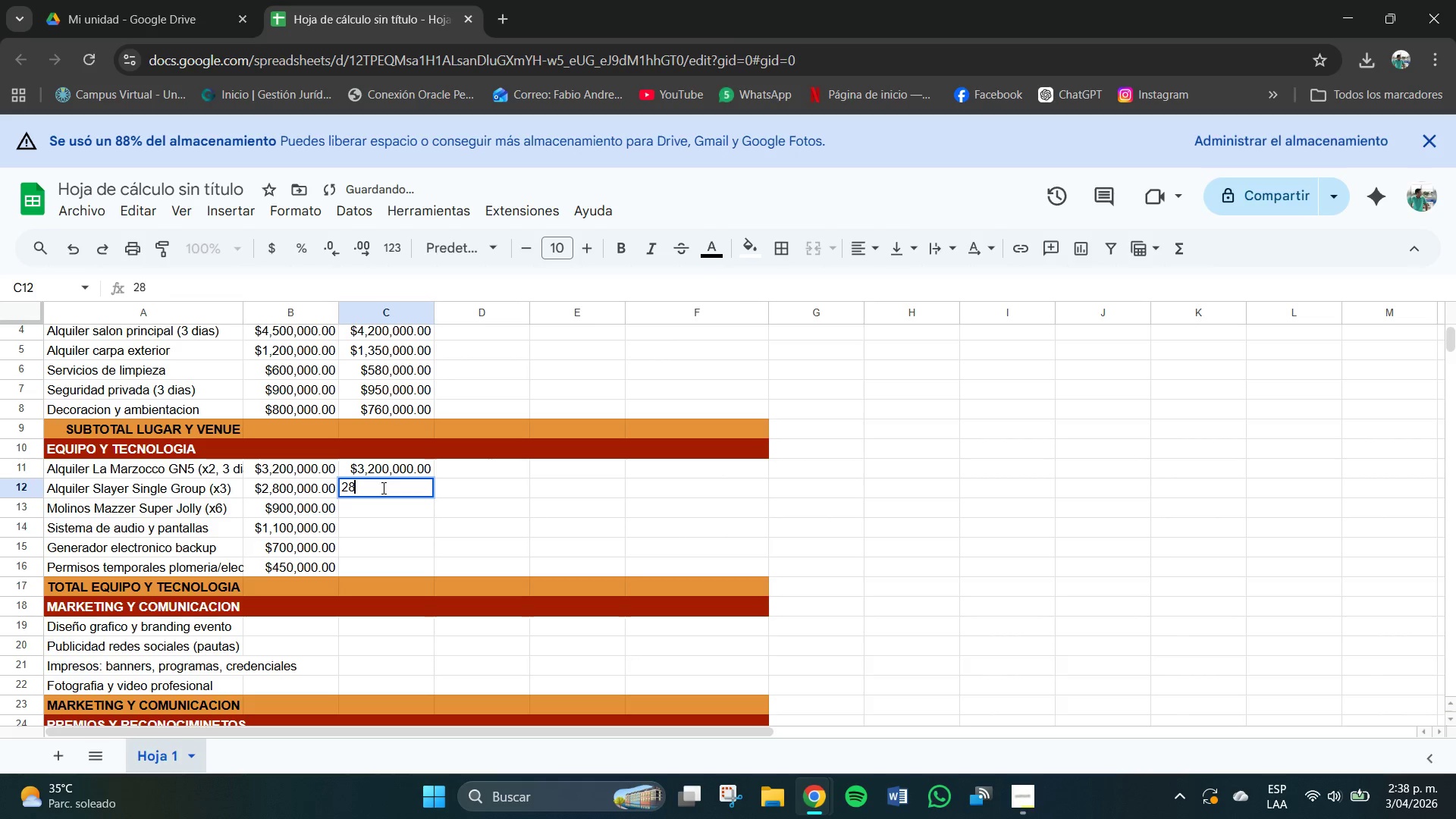 
key(Numpad8)
 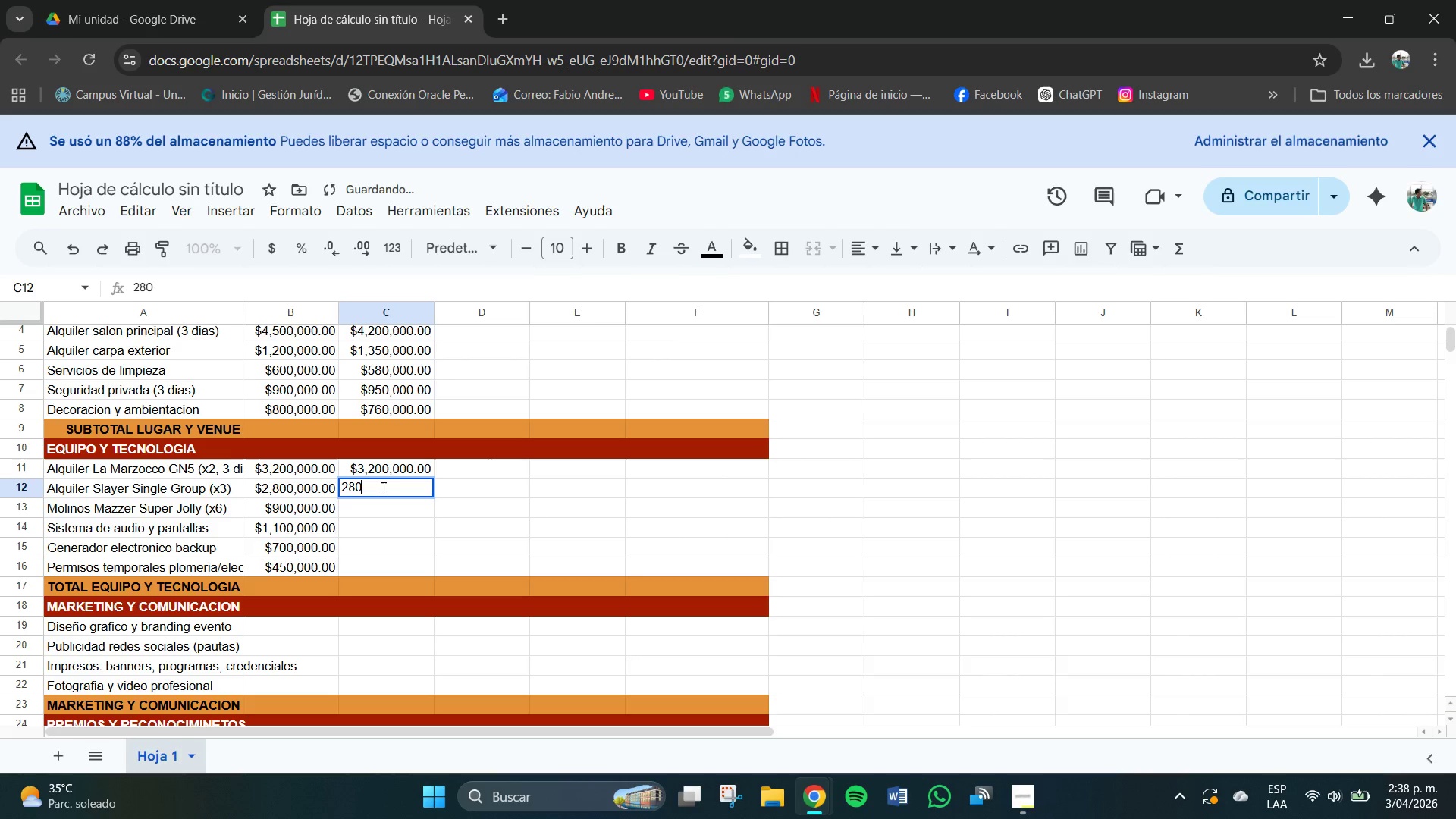 
key(Numpad0)
 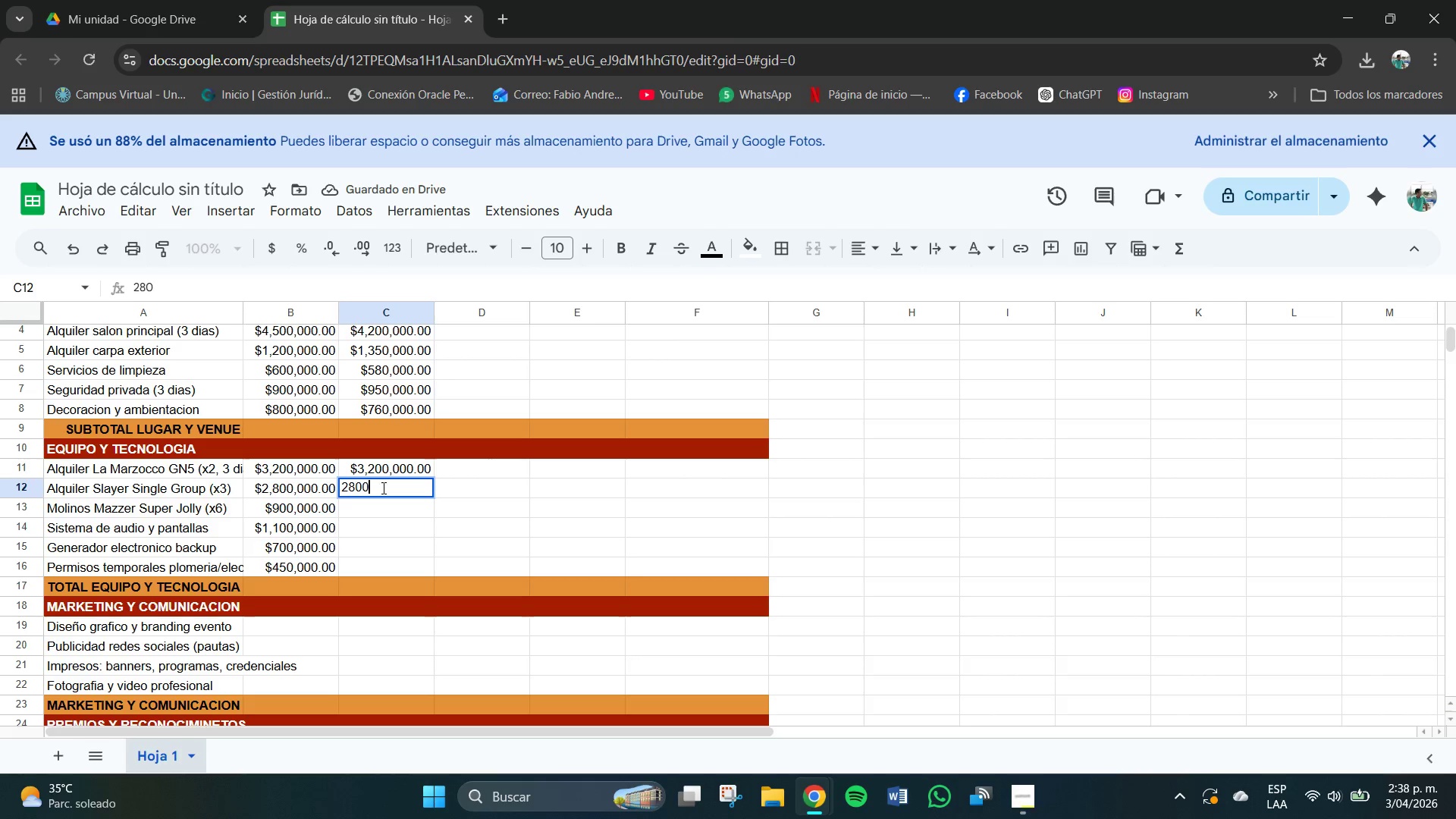 
key(Numpad0)
 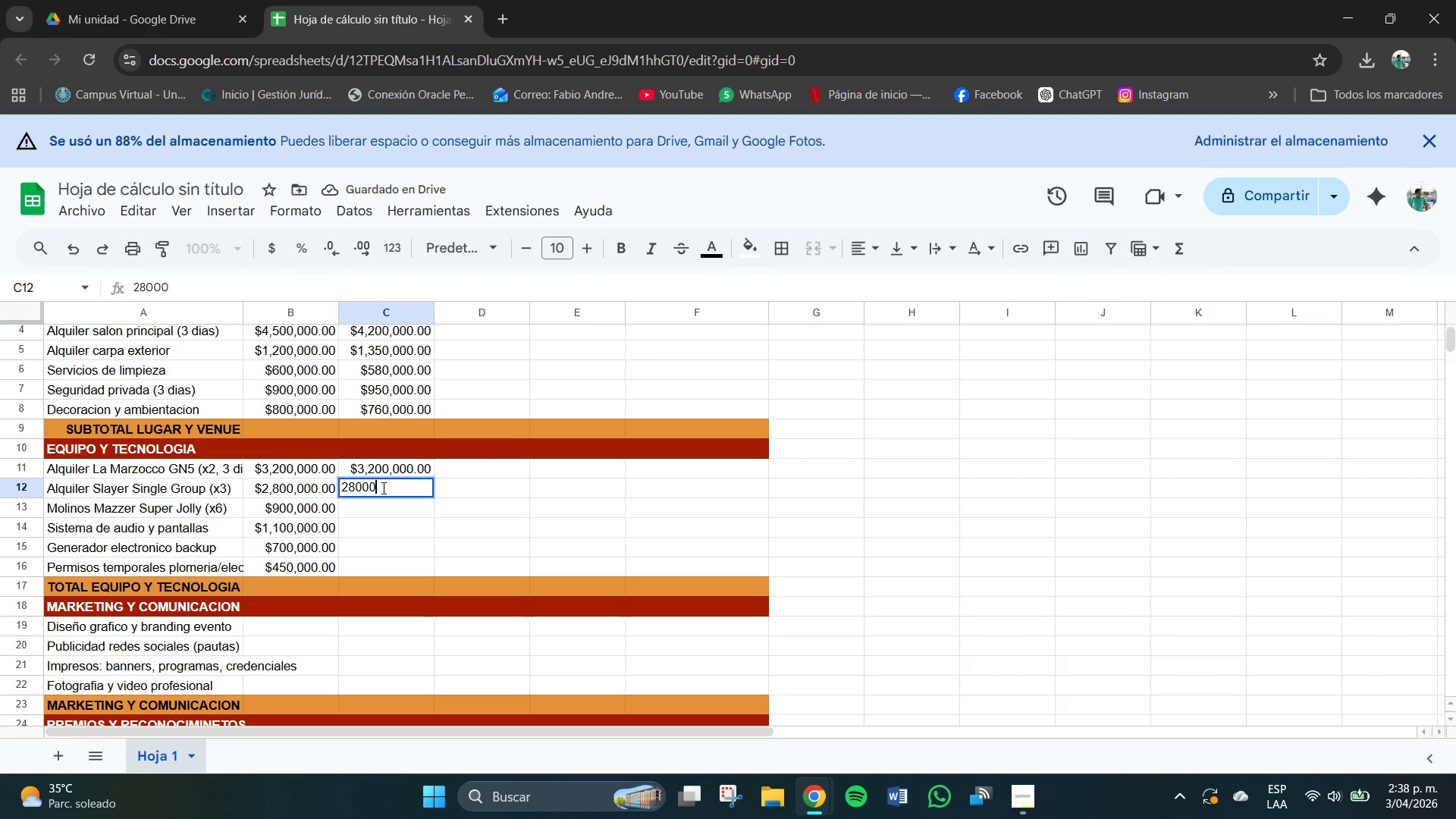 
key(Numpad0)
 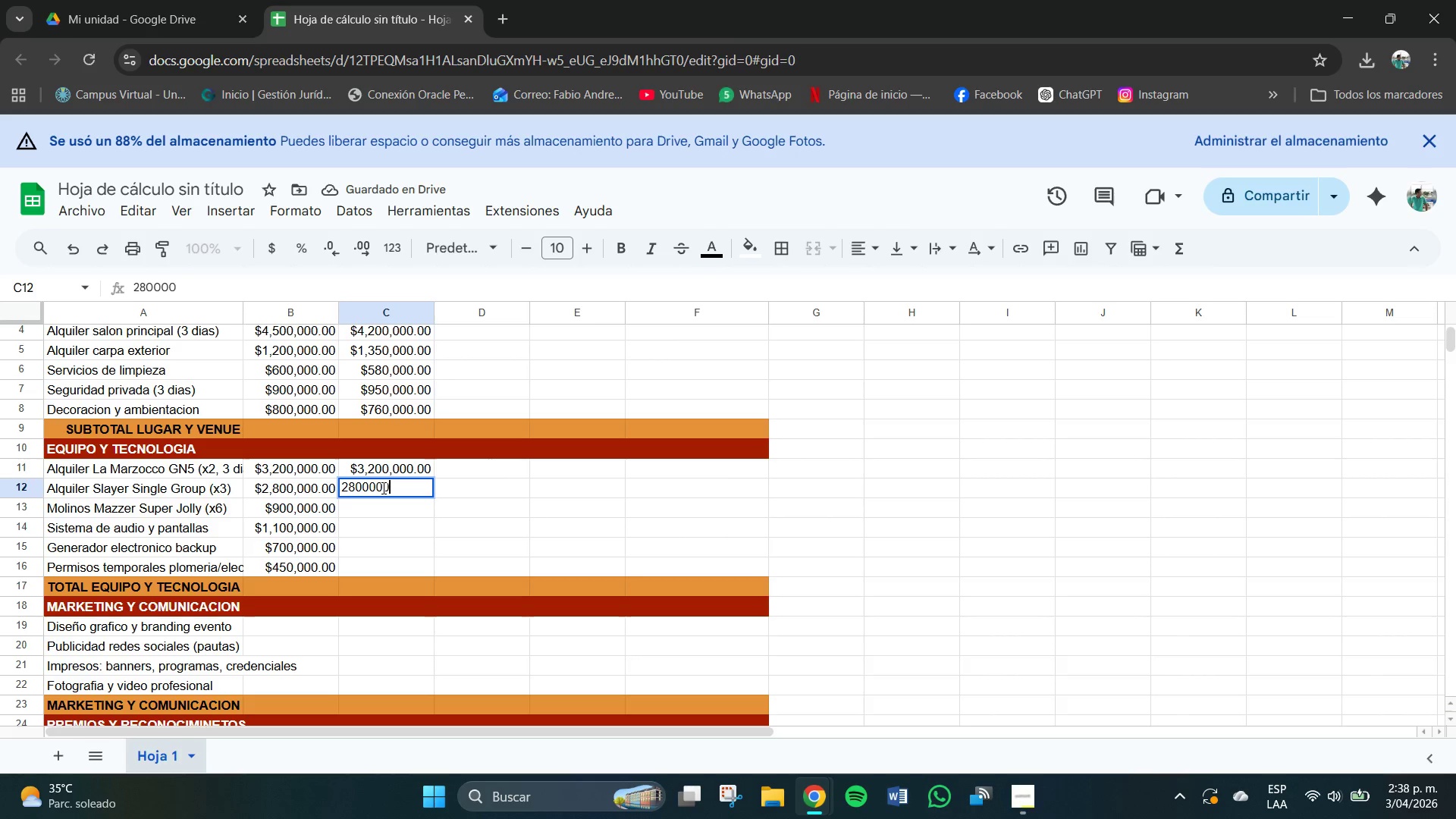 
key(Numpad0)
 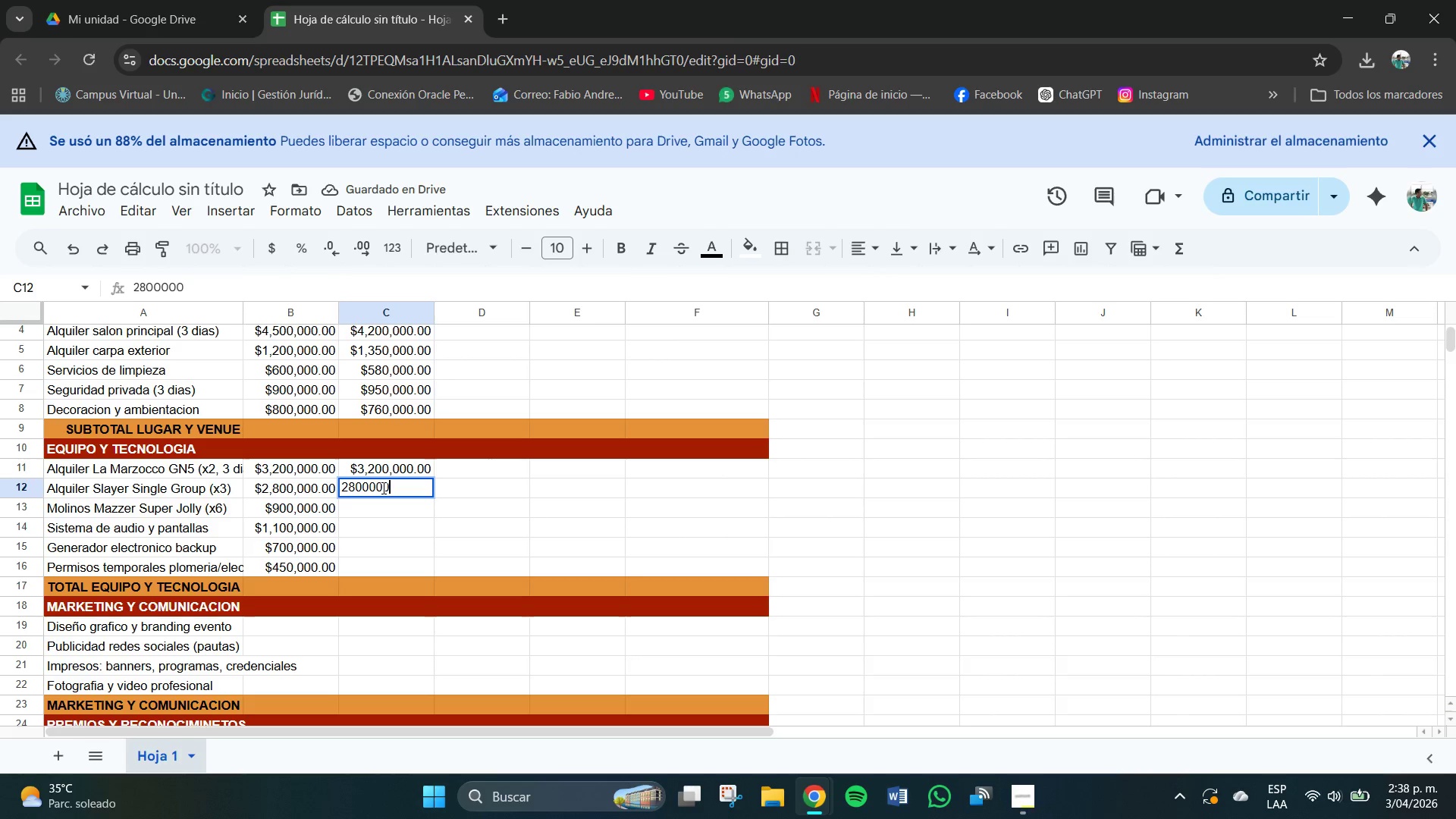 
key(Numpad0)
 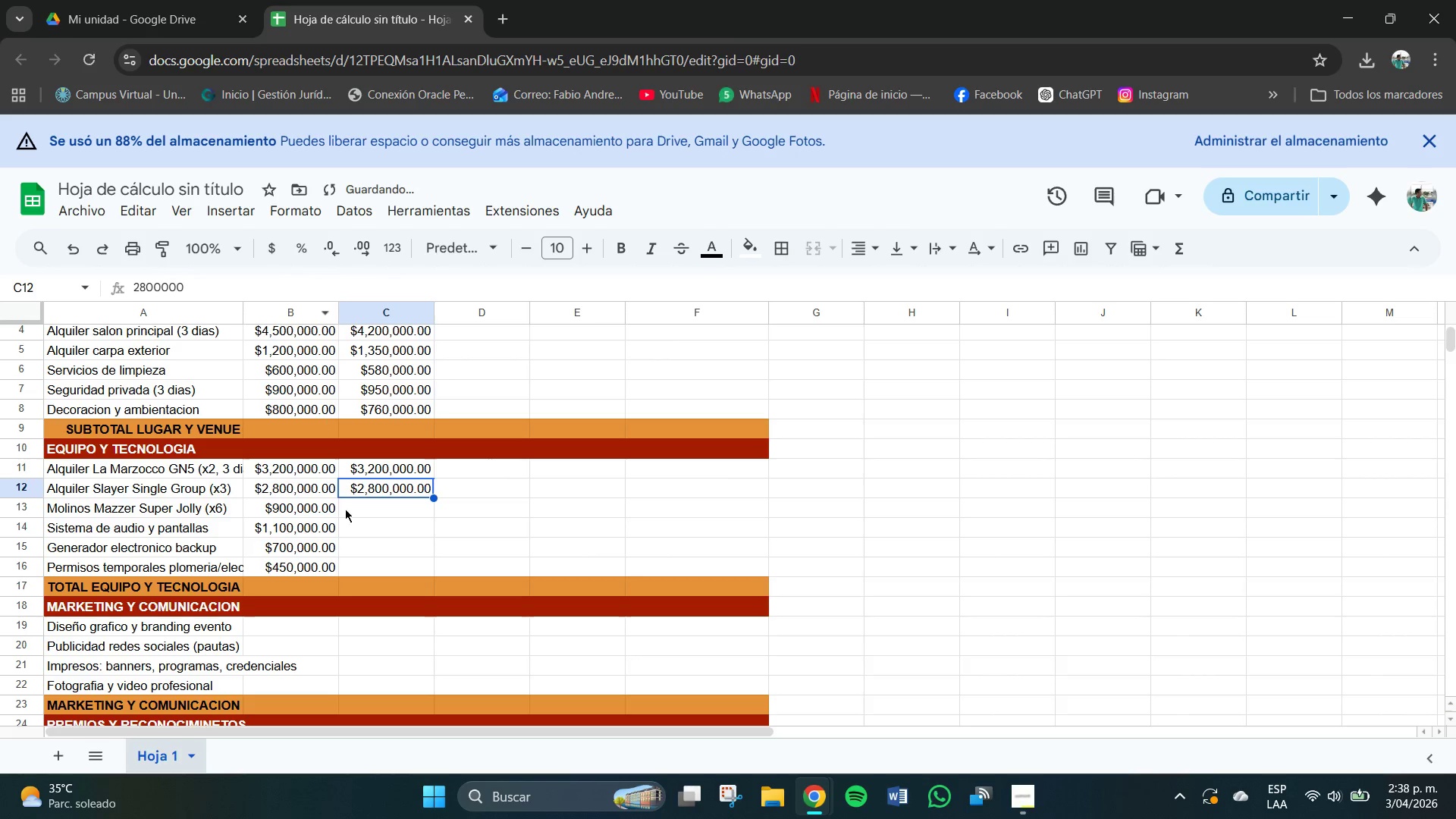 
left_click([376, 502])
 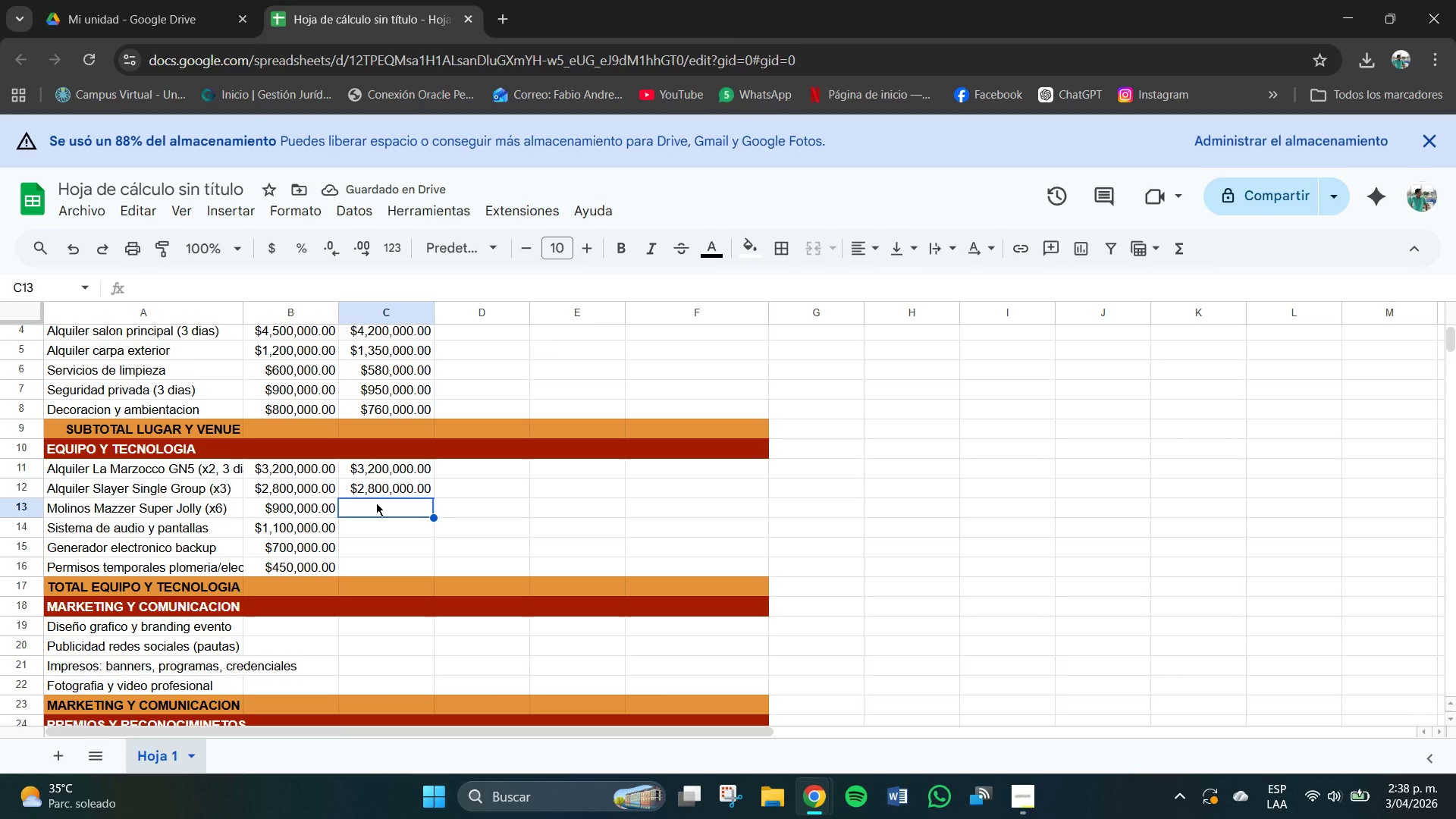 
key(Numpad9)
 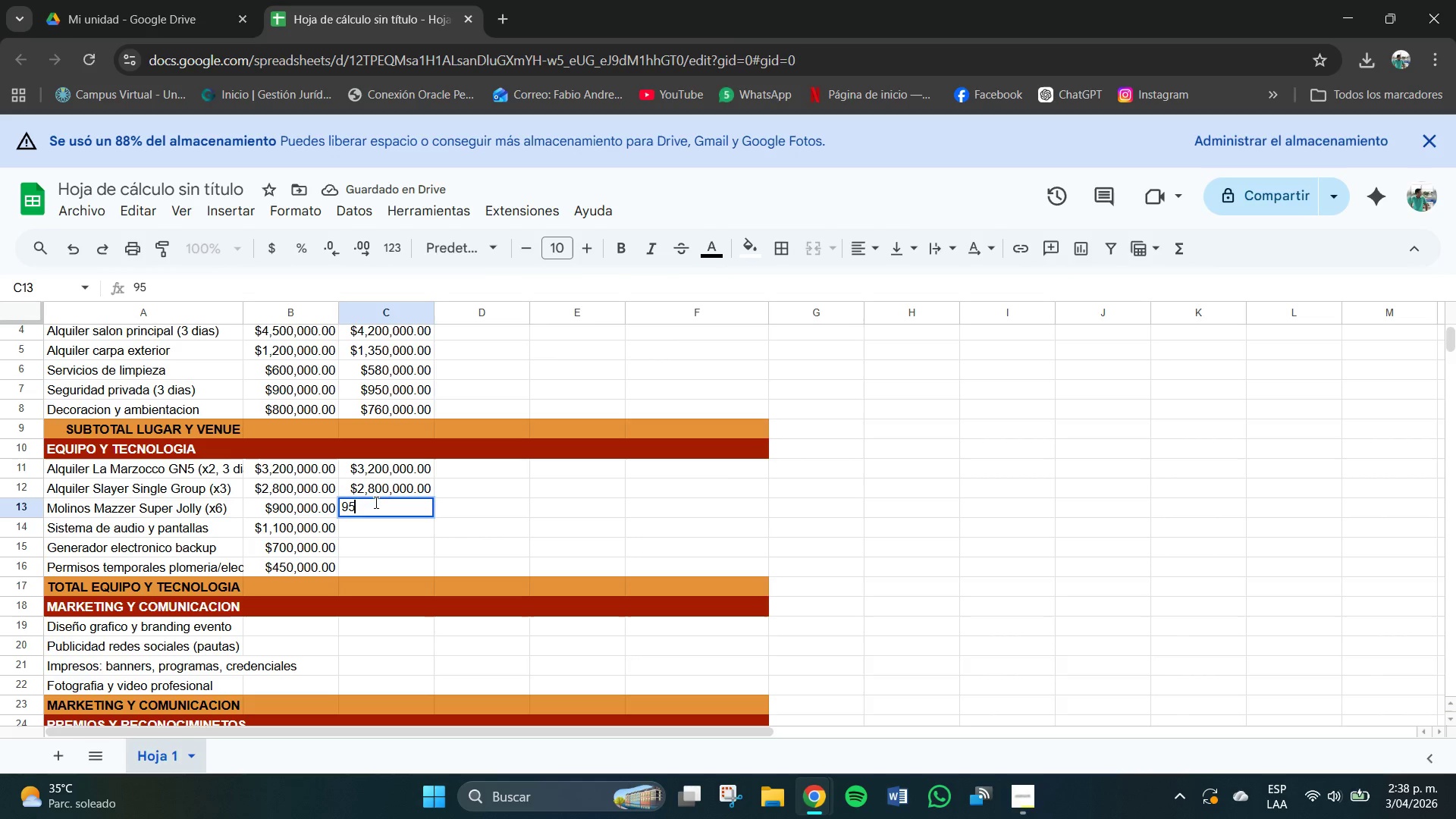 
key(Numpad5)
 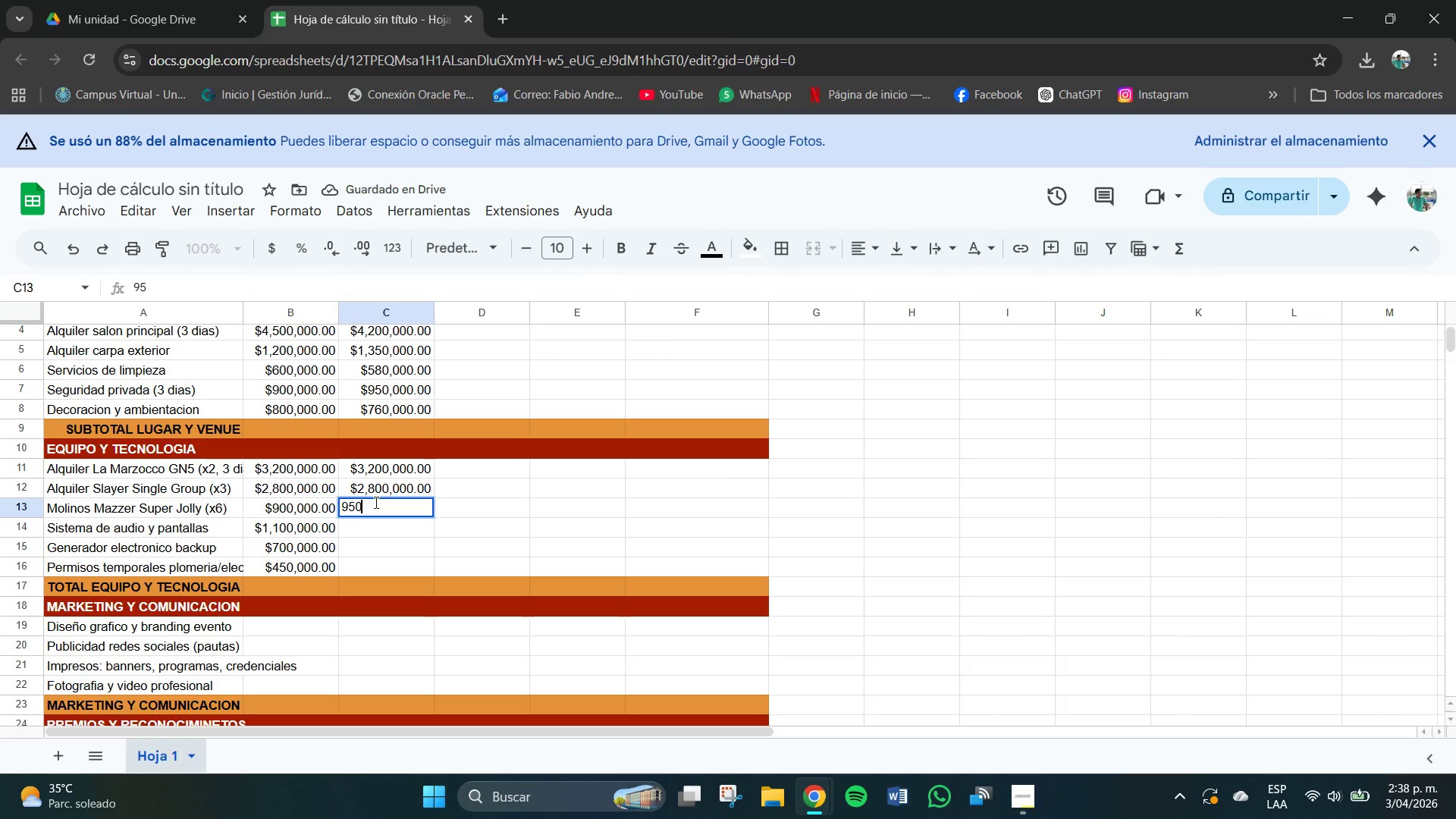 
key(Numpad0)
 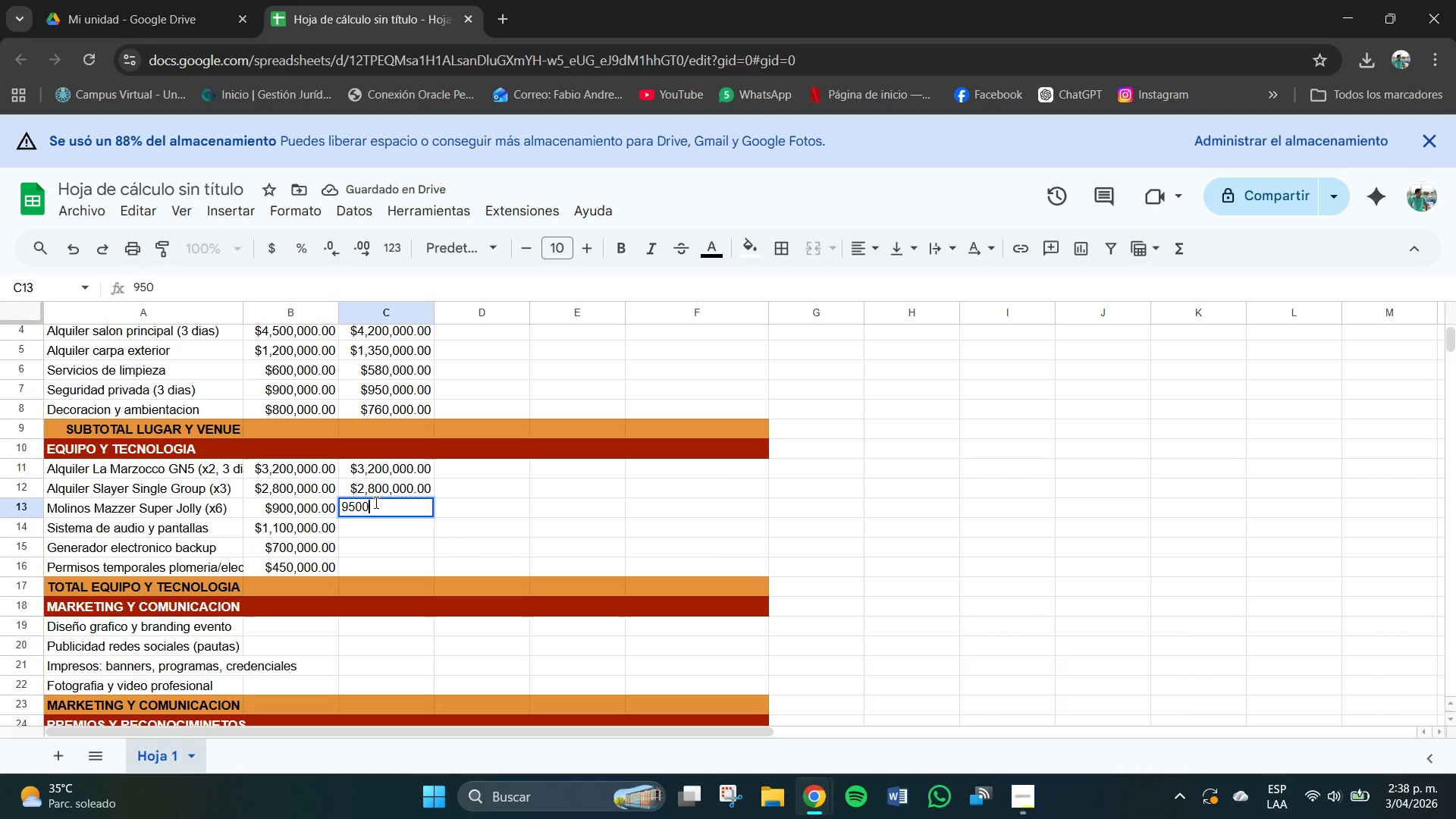 
key(Numpad0)
 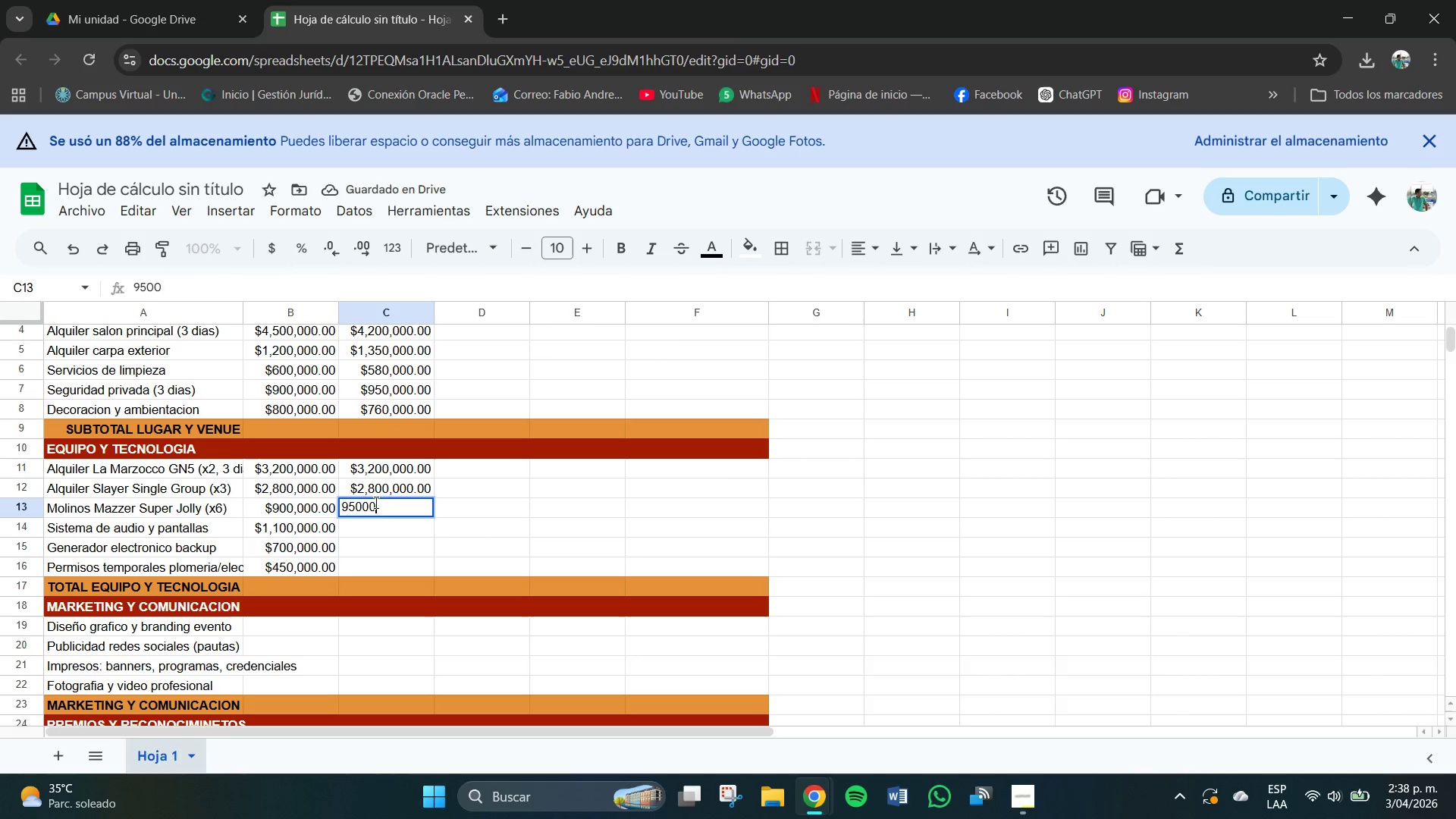 
key(Numpad0)
 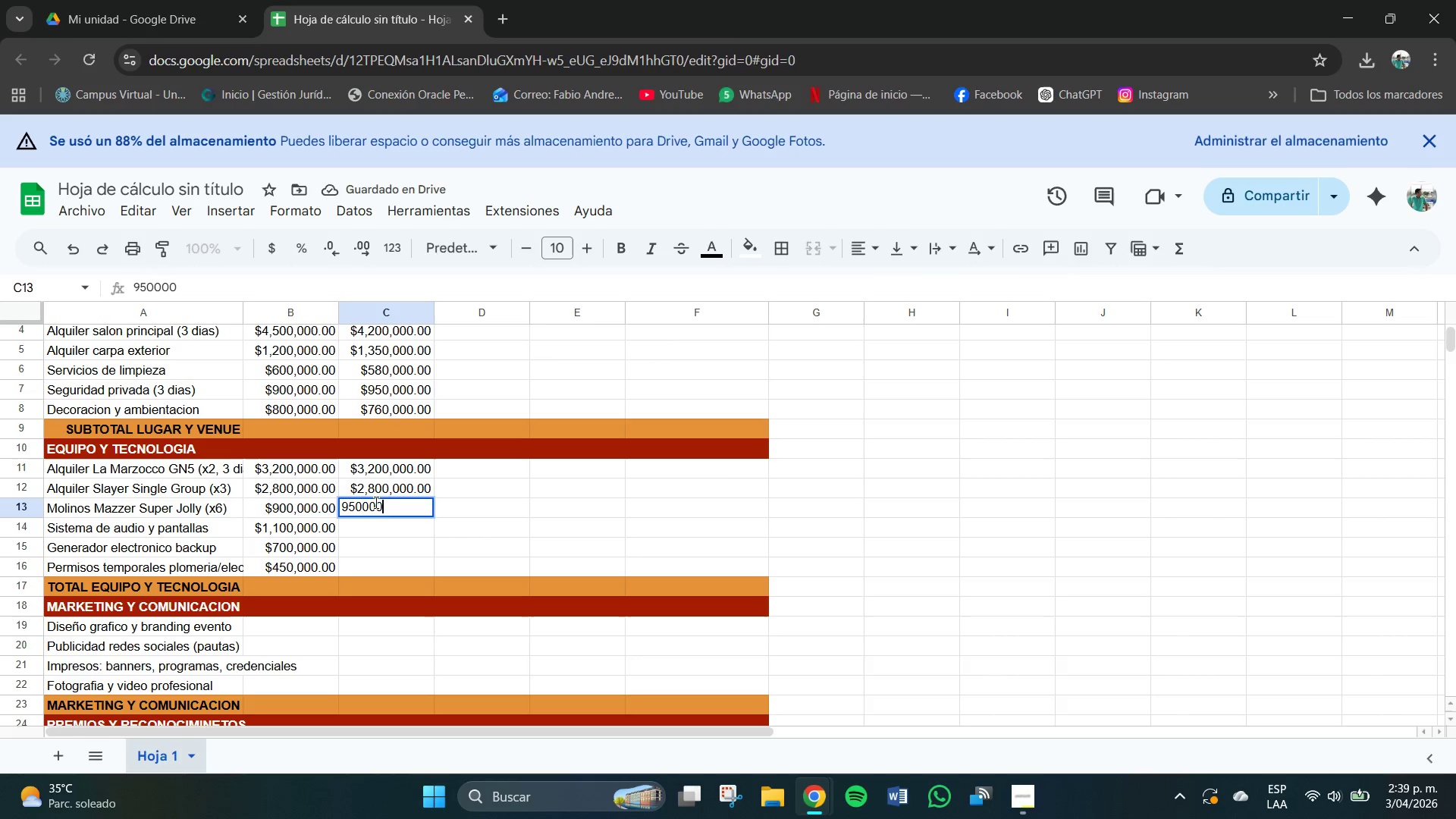 
key(Numpad0)
 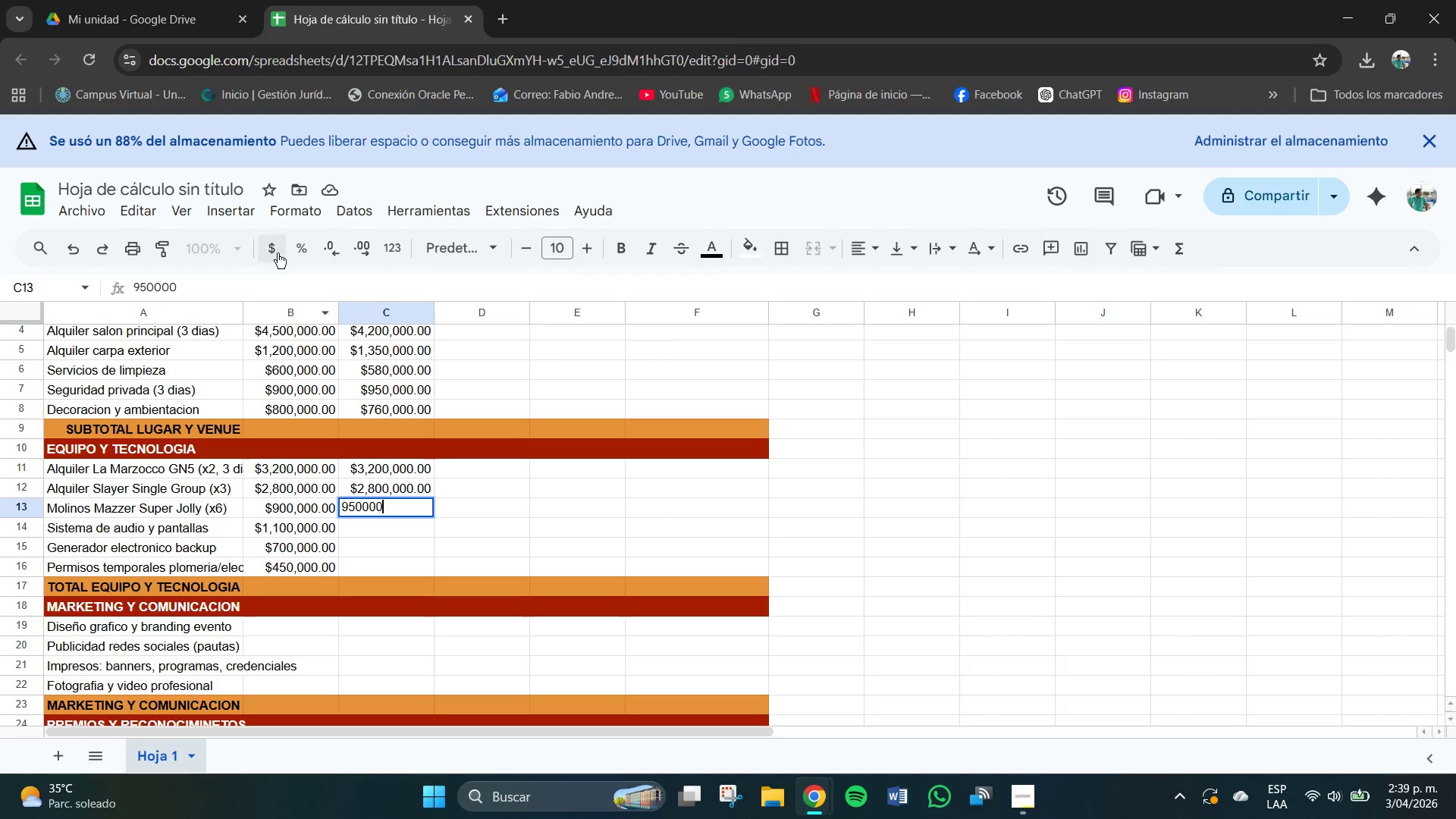 
left_click([266, 240])
 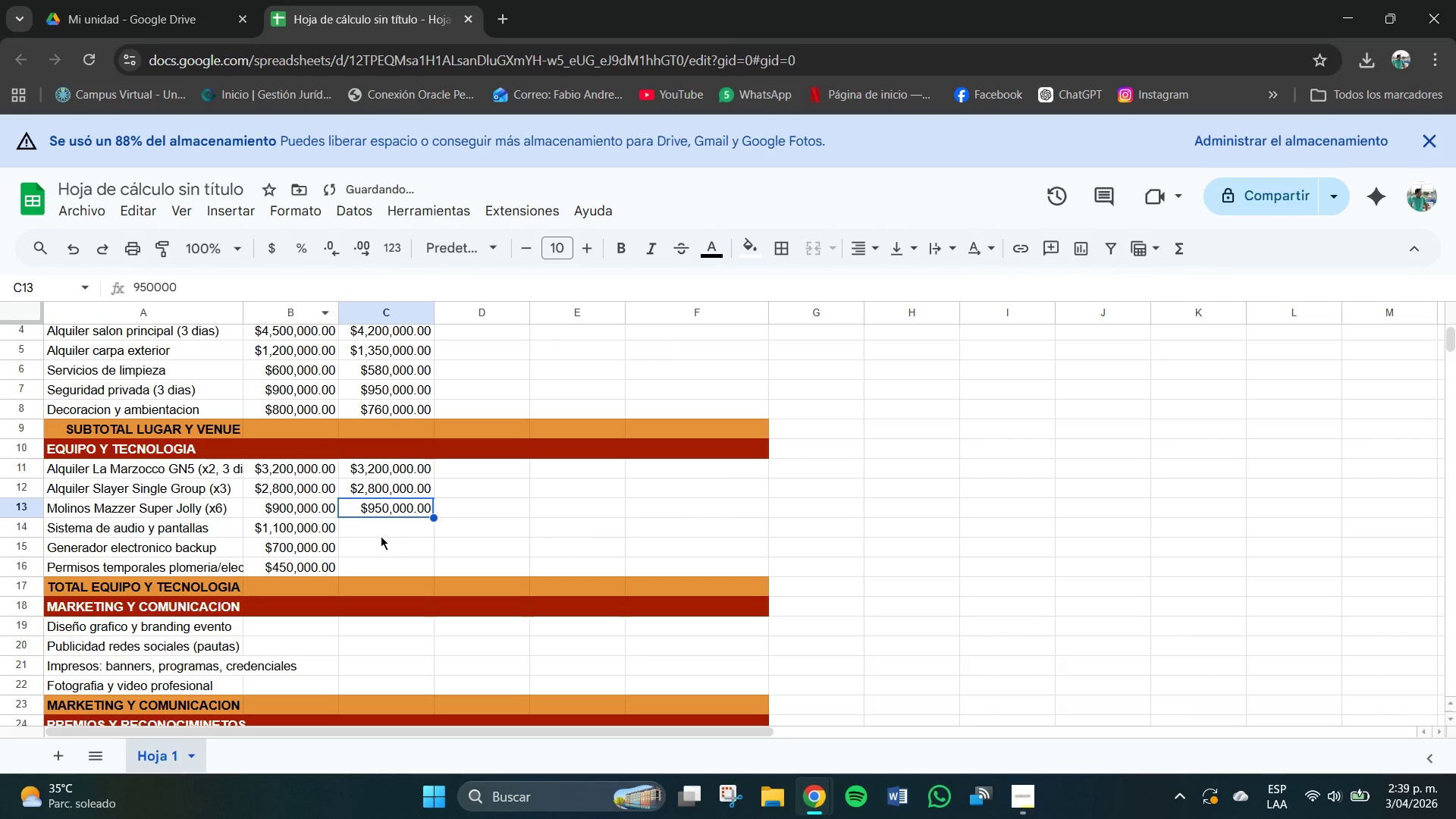 
left_click([376, 529])
 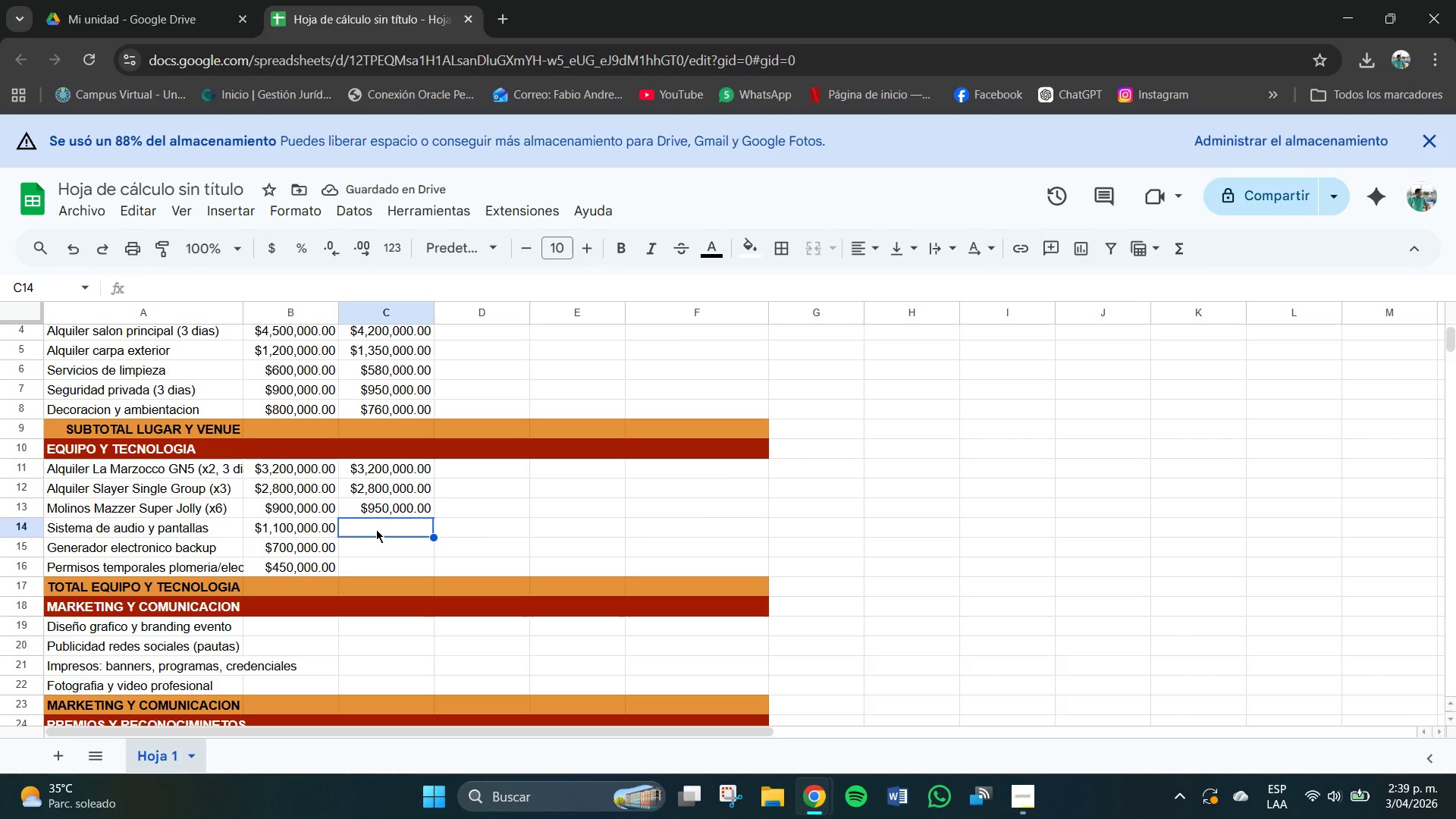 
key(Numpad1)
 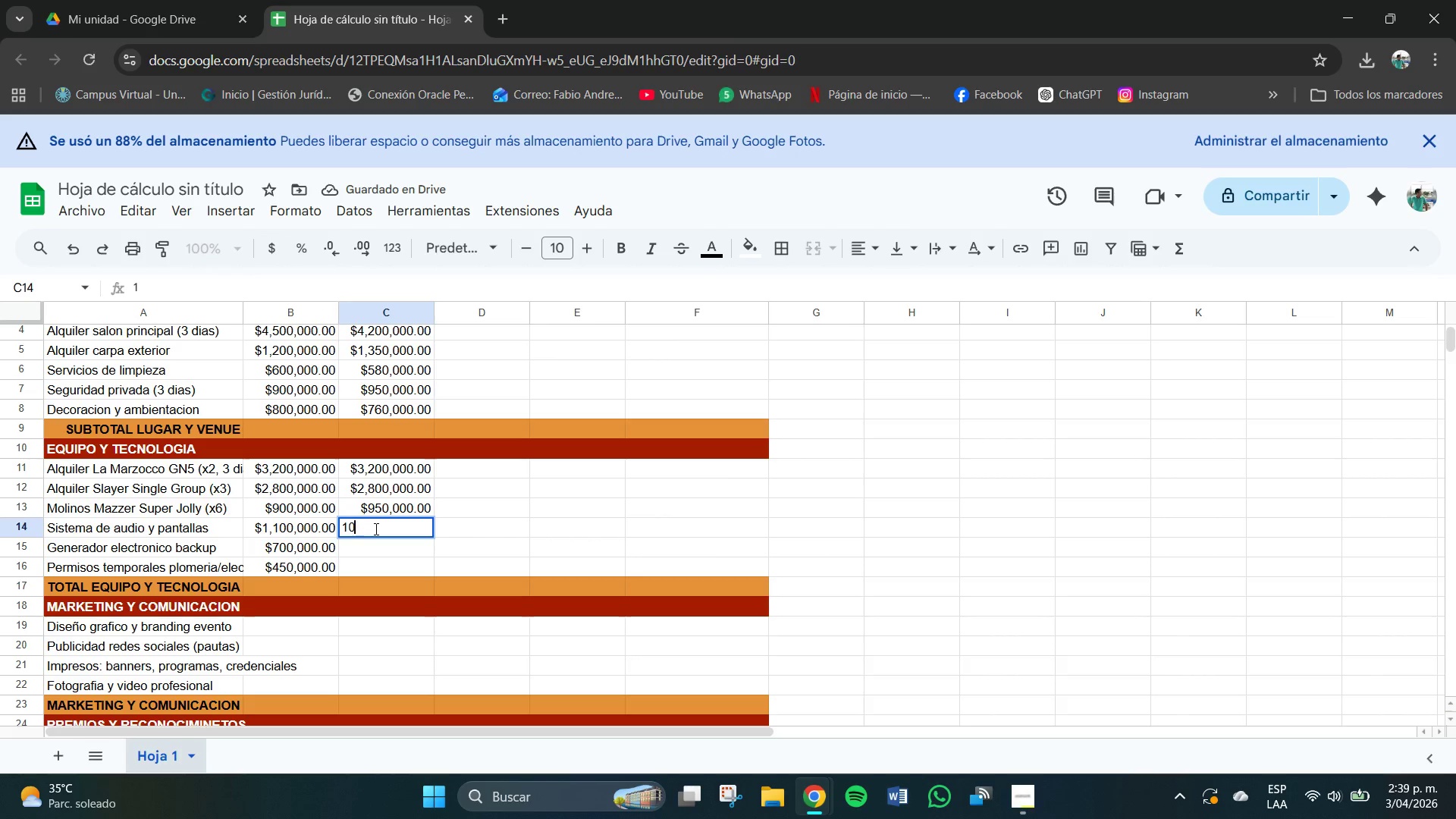 
key(Numpad0)
 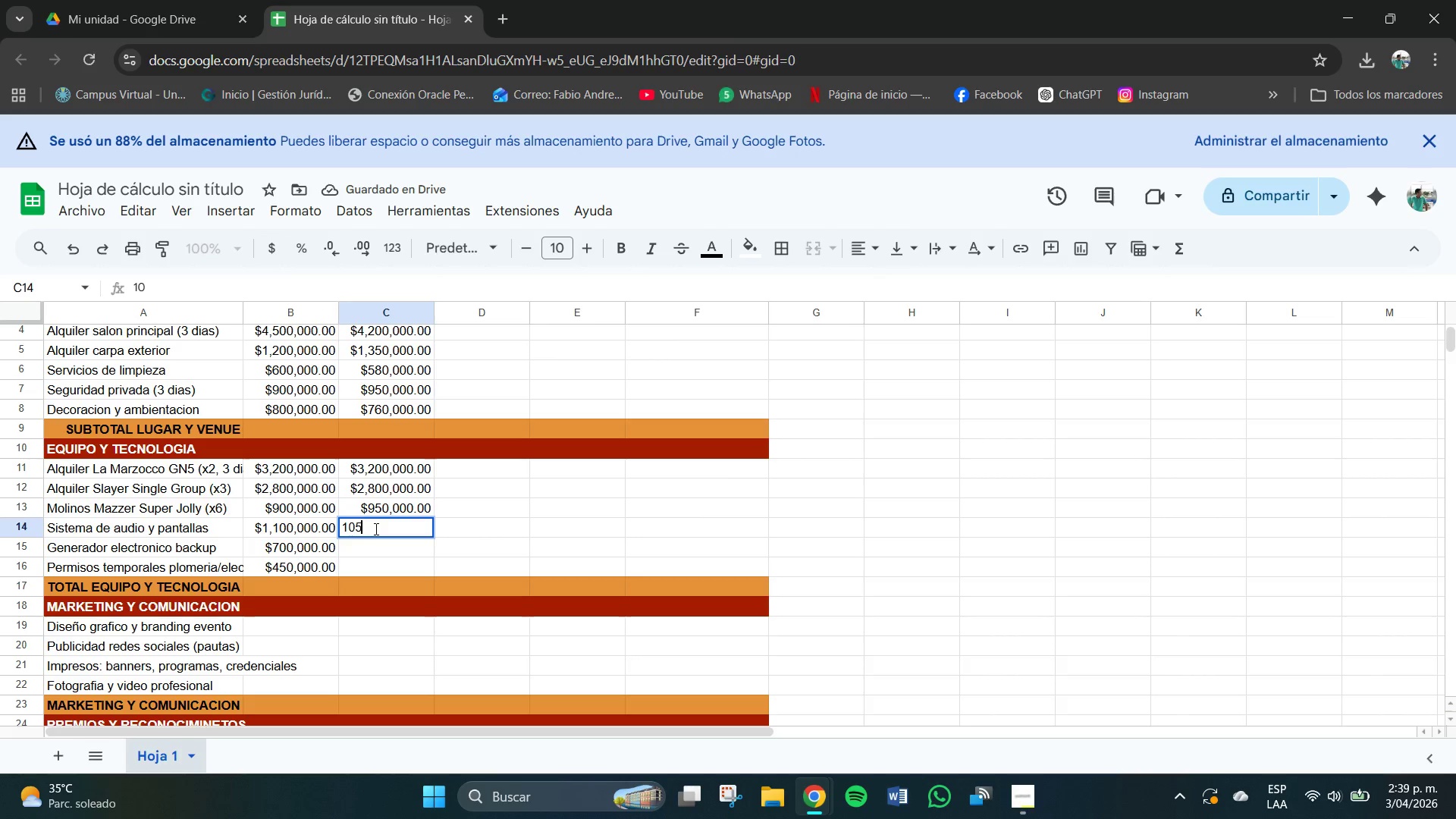 
key(Numpad5)
 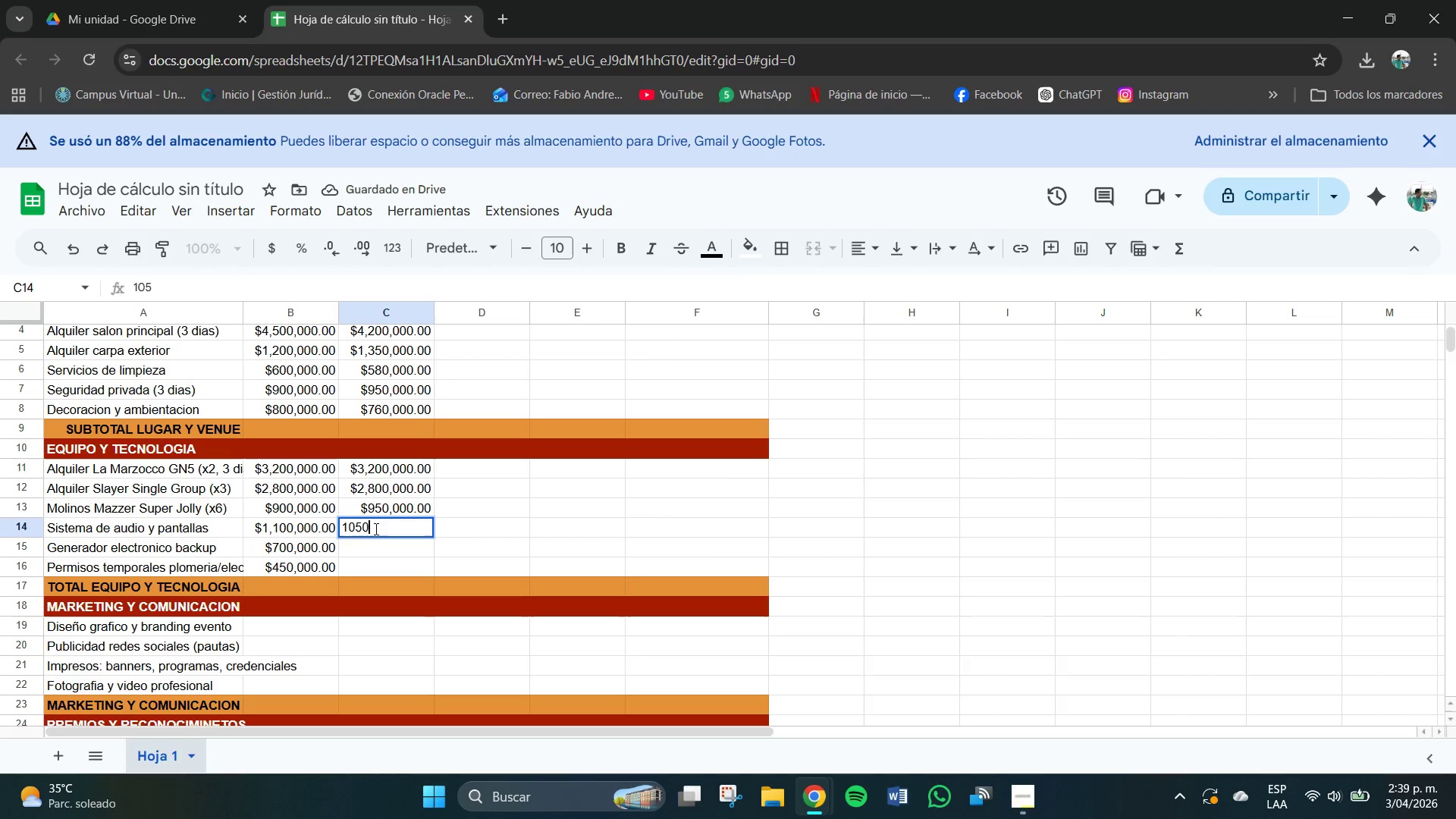 
key(Numpad0)
 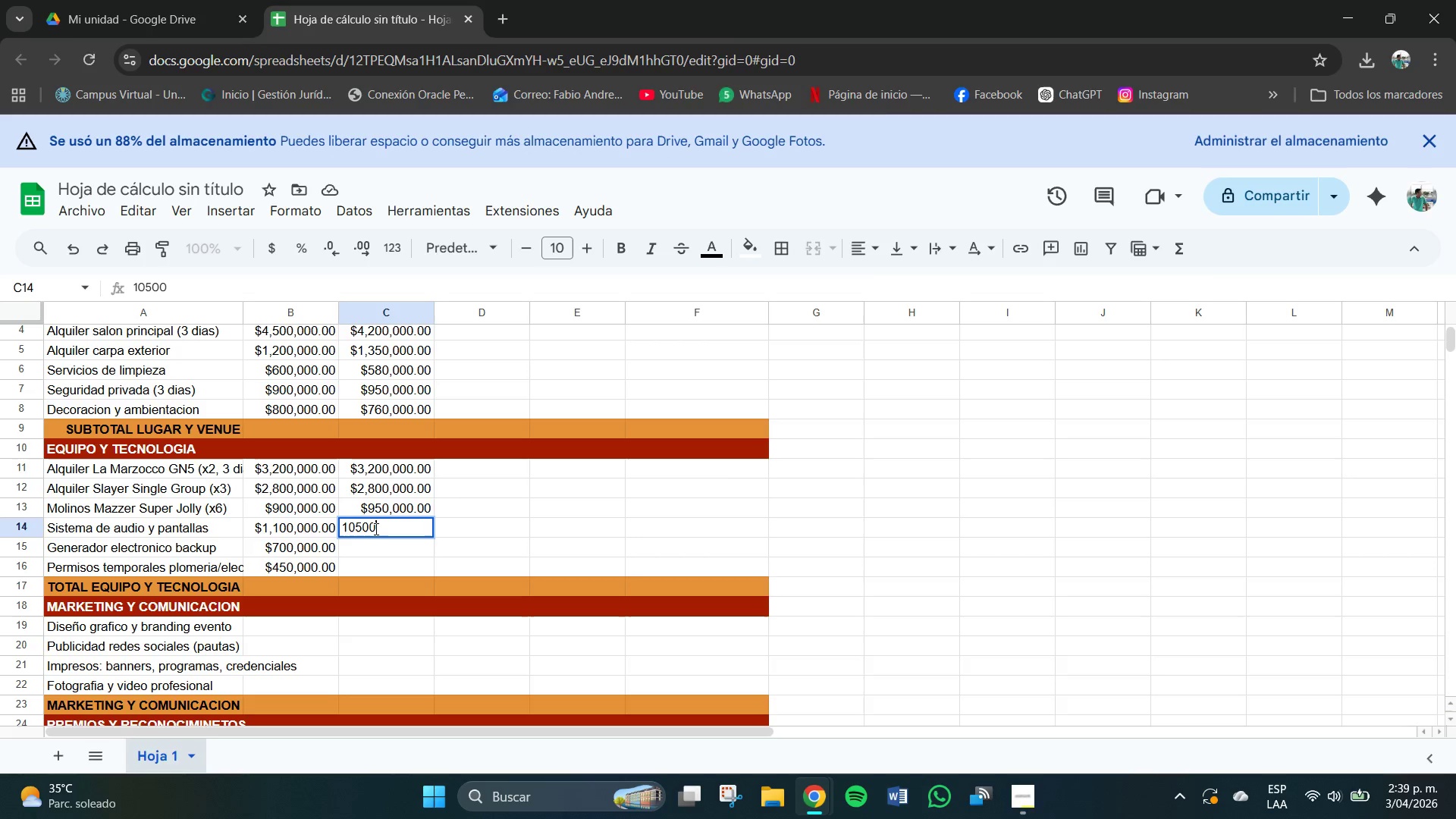 
key(Numpad0)
 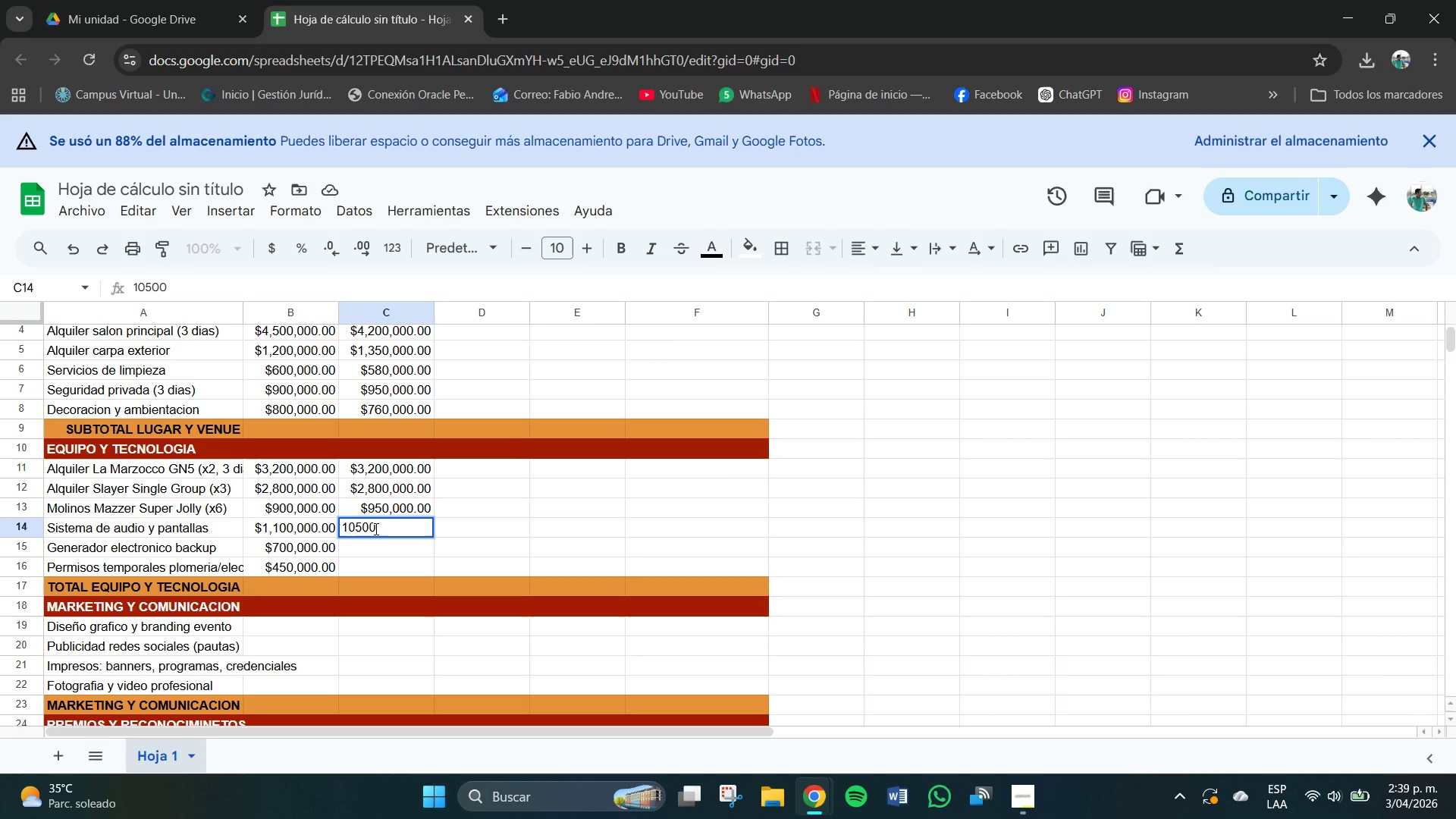 
key(Numpad0)
 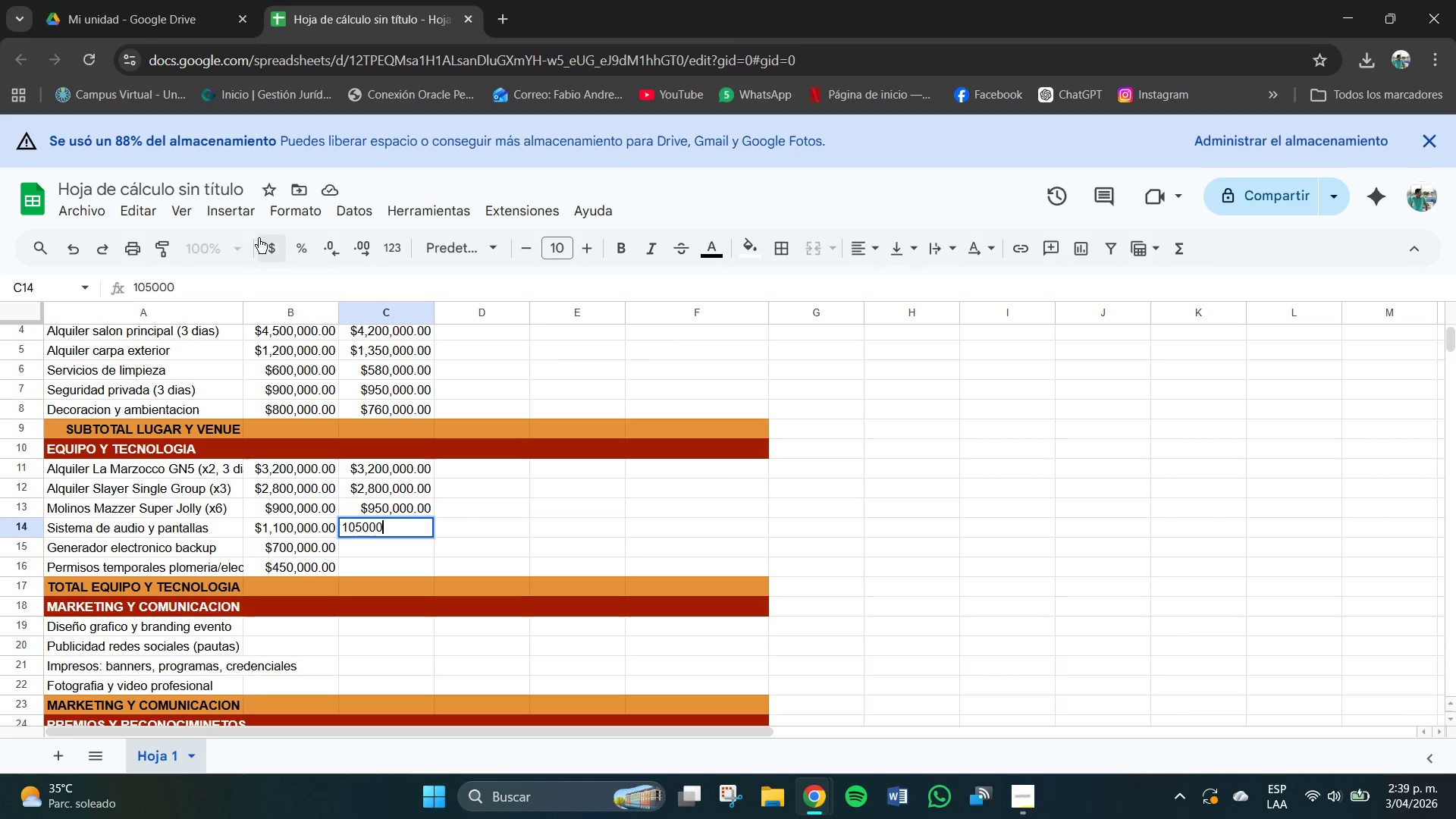 
left_click([267, 244])
 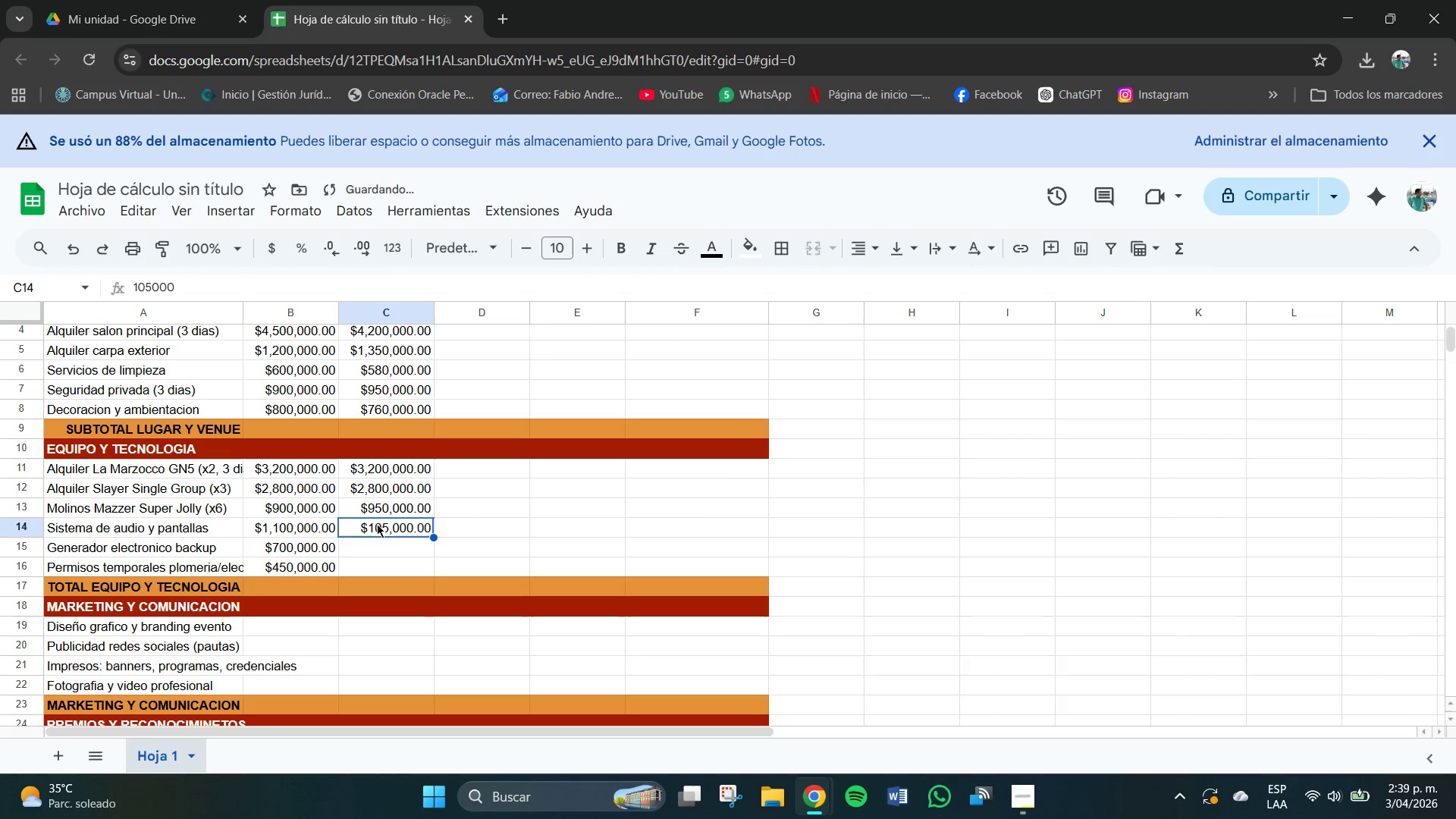 
double_click([406, 529])
 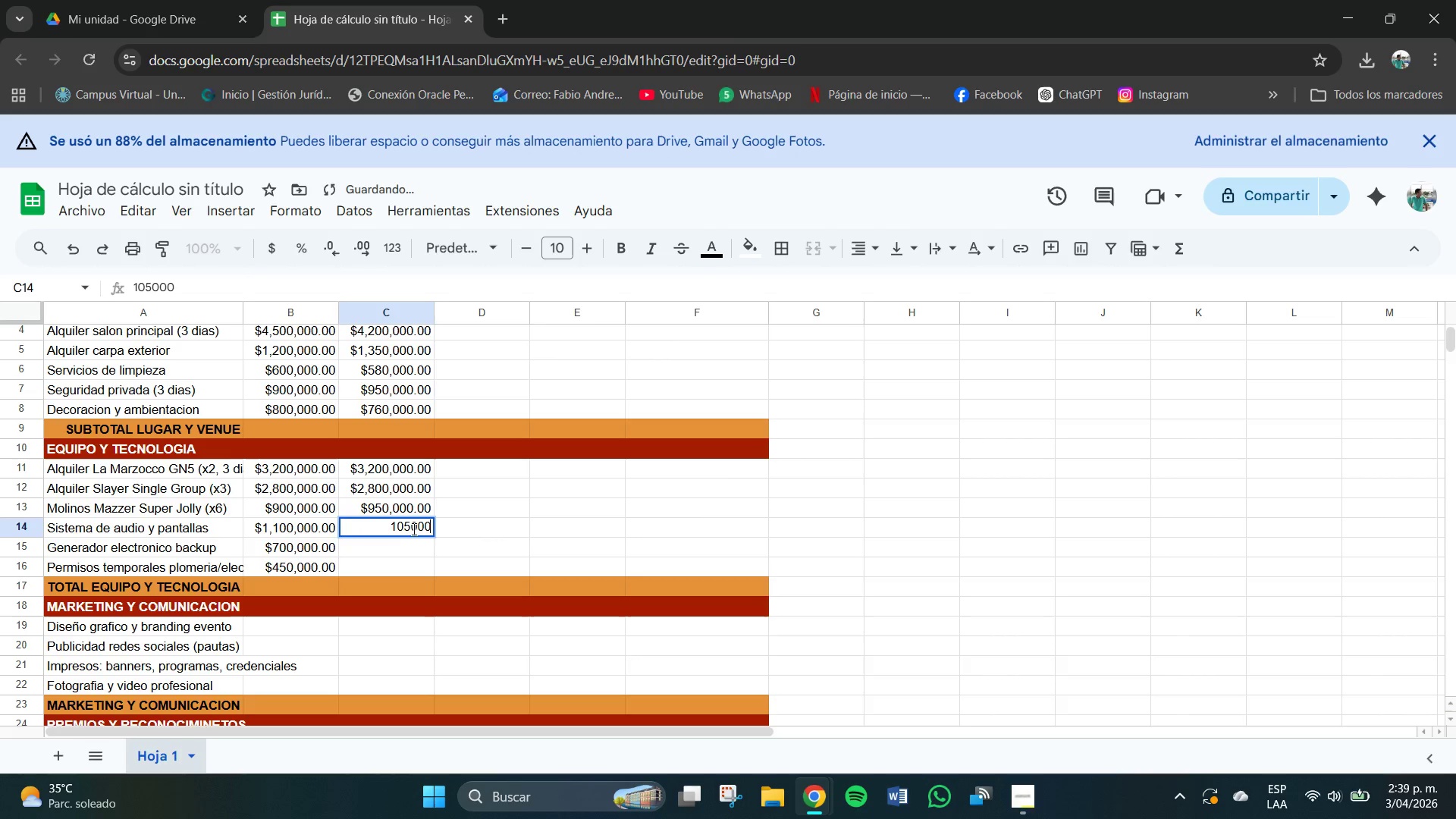 
triple_click([414, 529])
 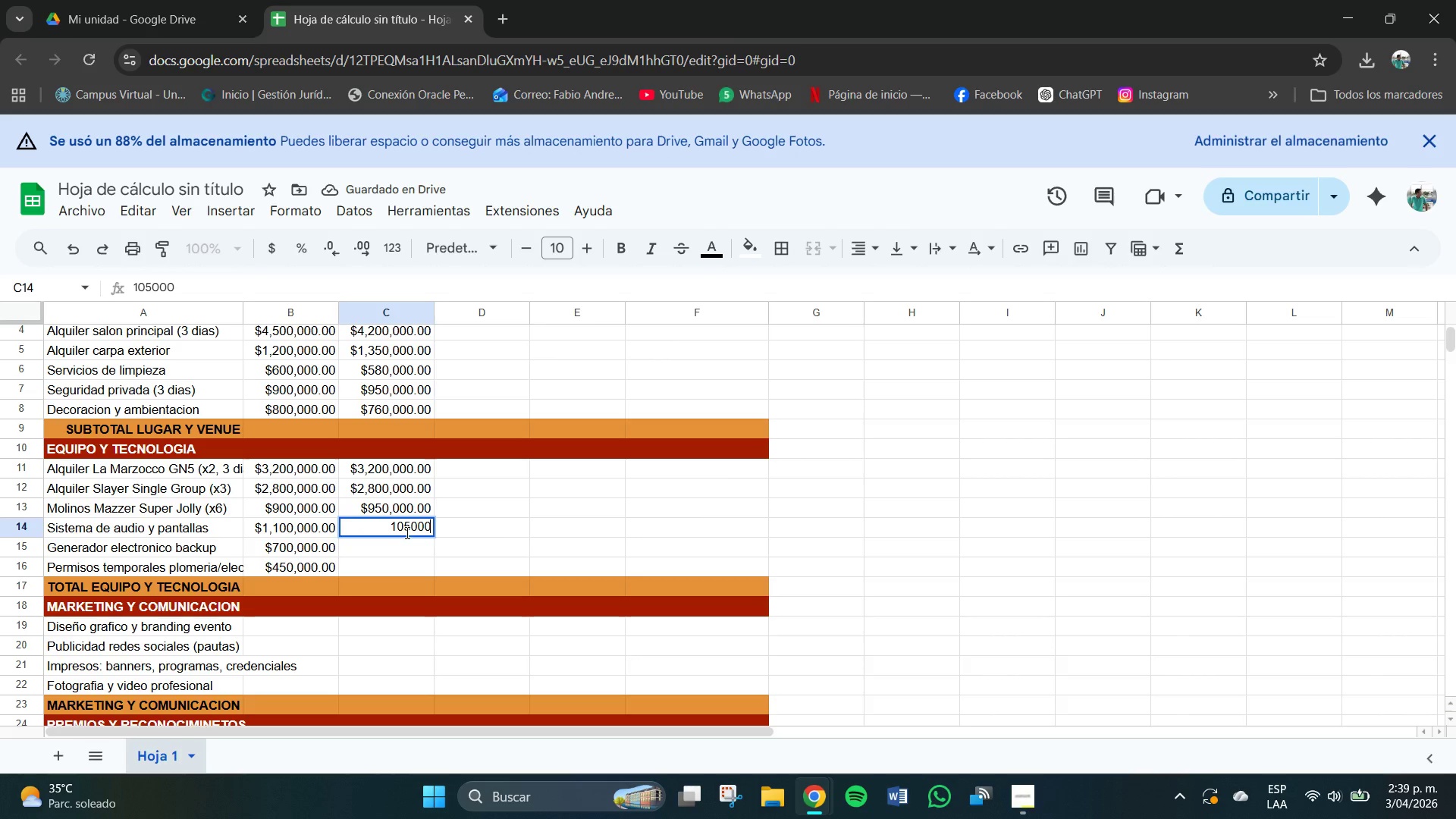 
left_click([409, 523])
 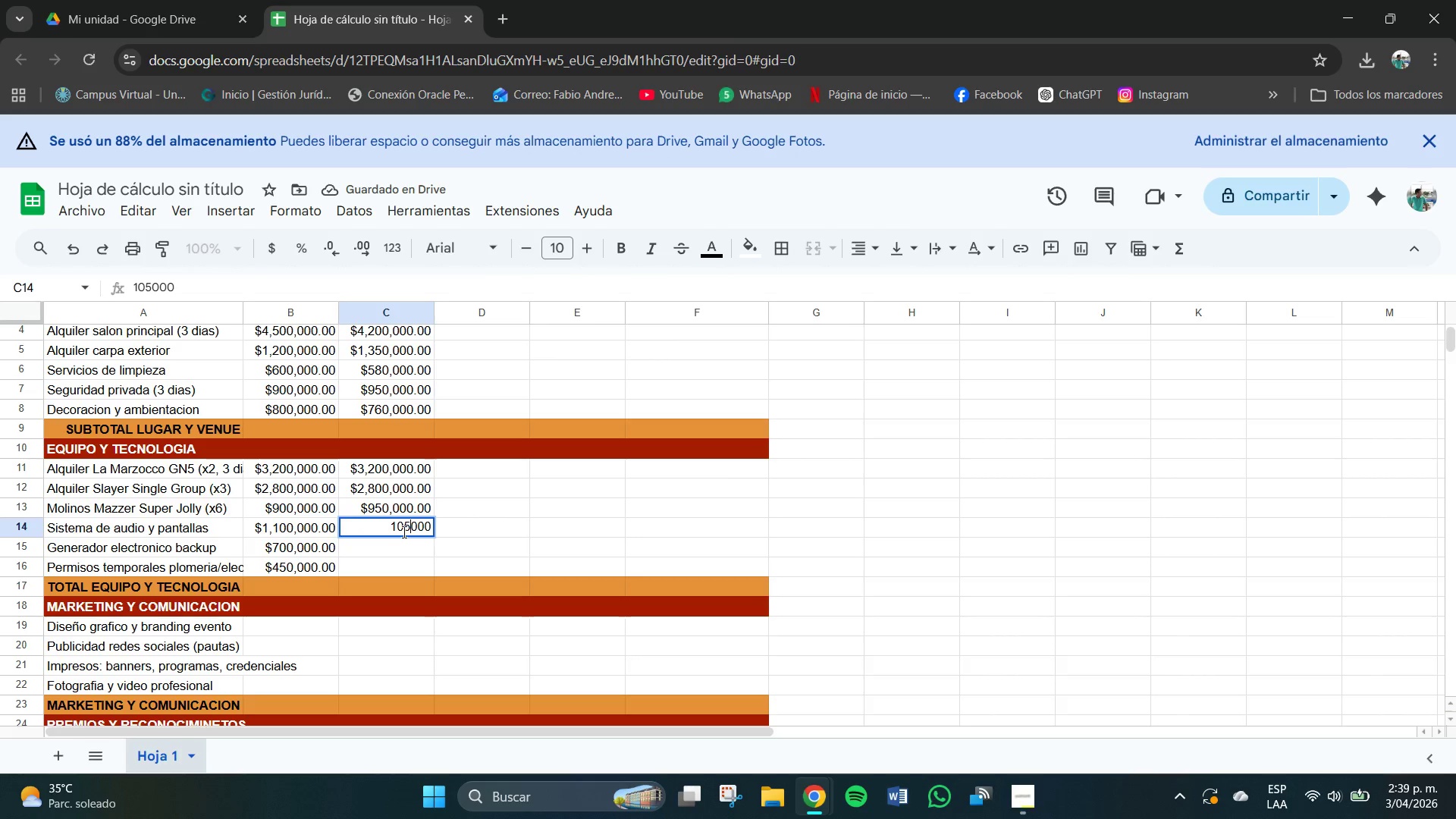 
left_click([404, 532])
 